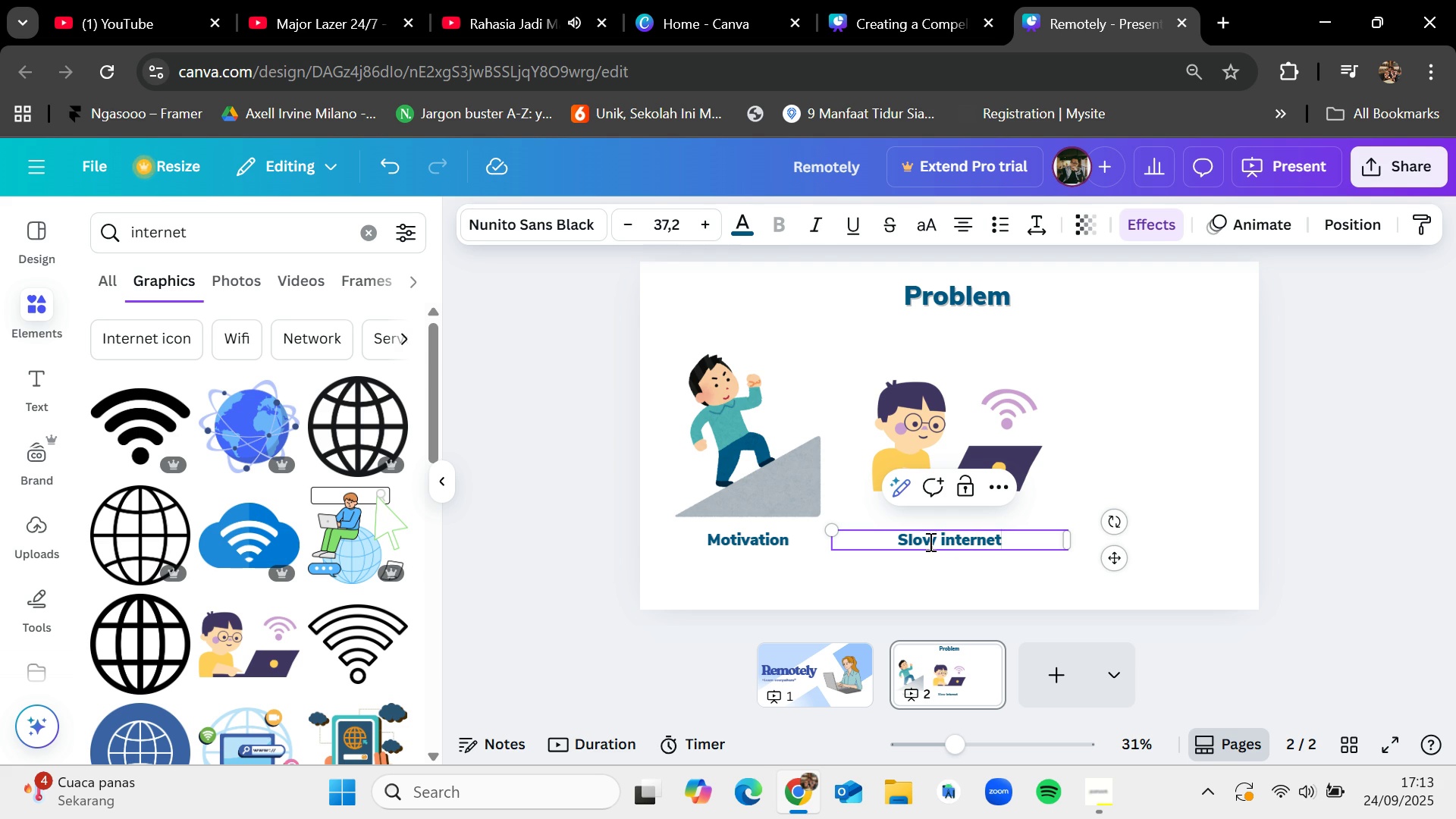 
left_click([849, 581])
 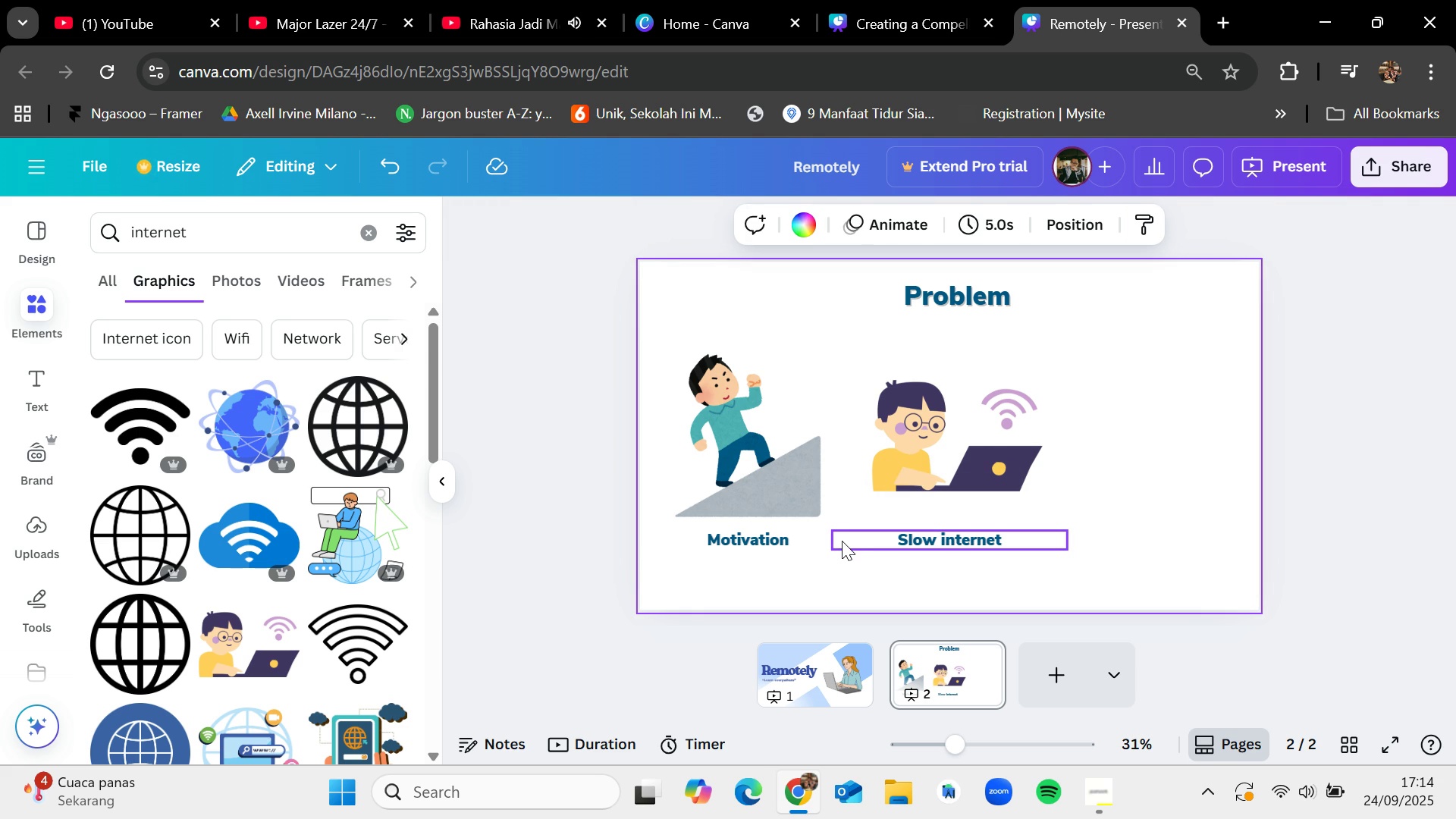 
wait(10.01)
 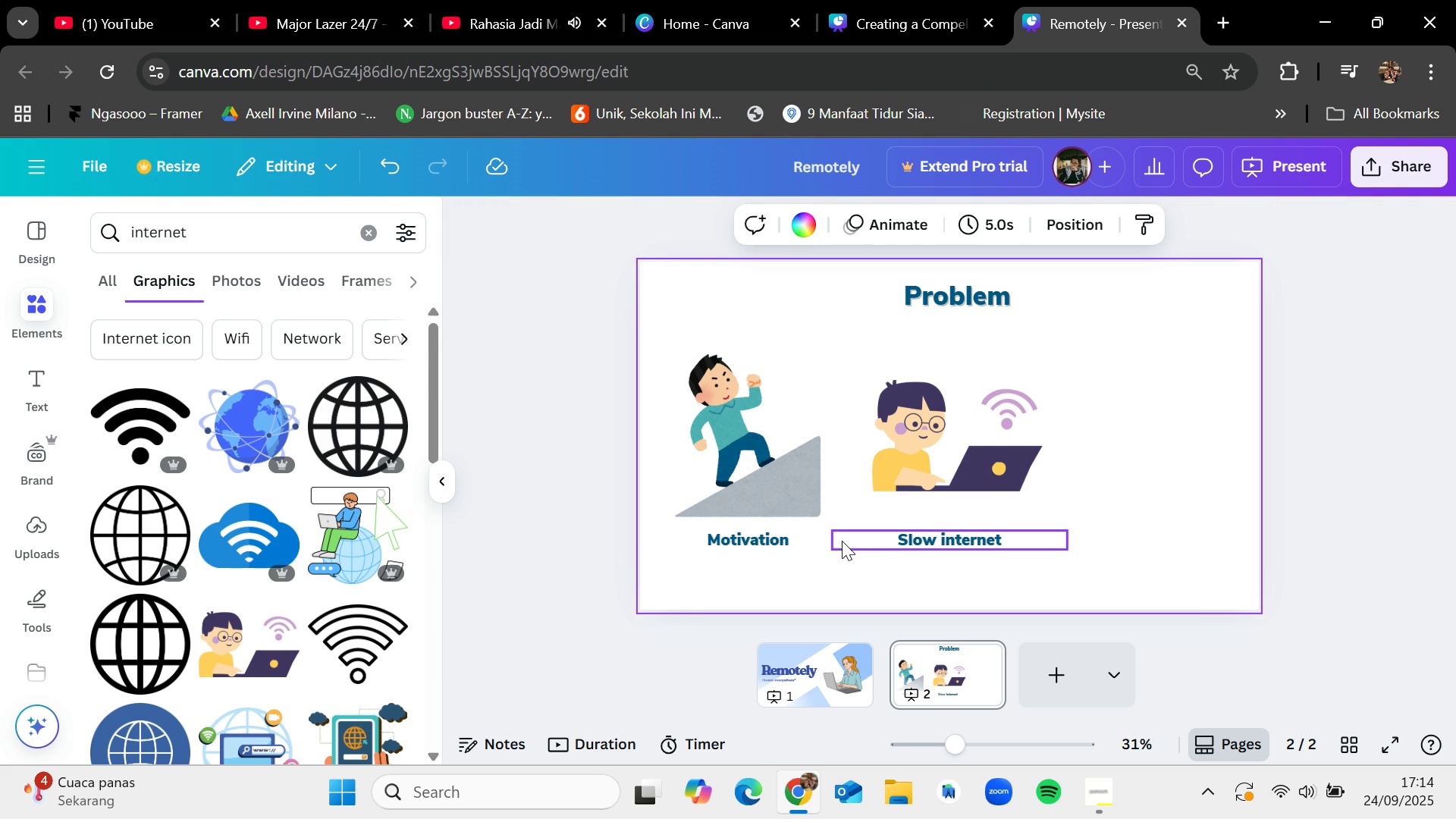 
left_click([372, 235])
 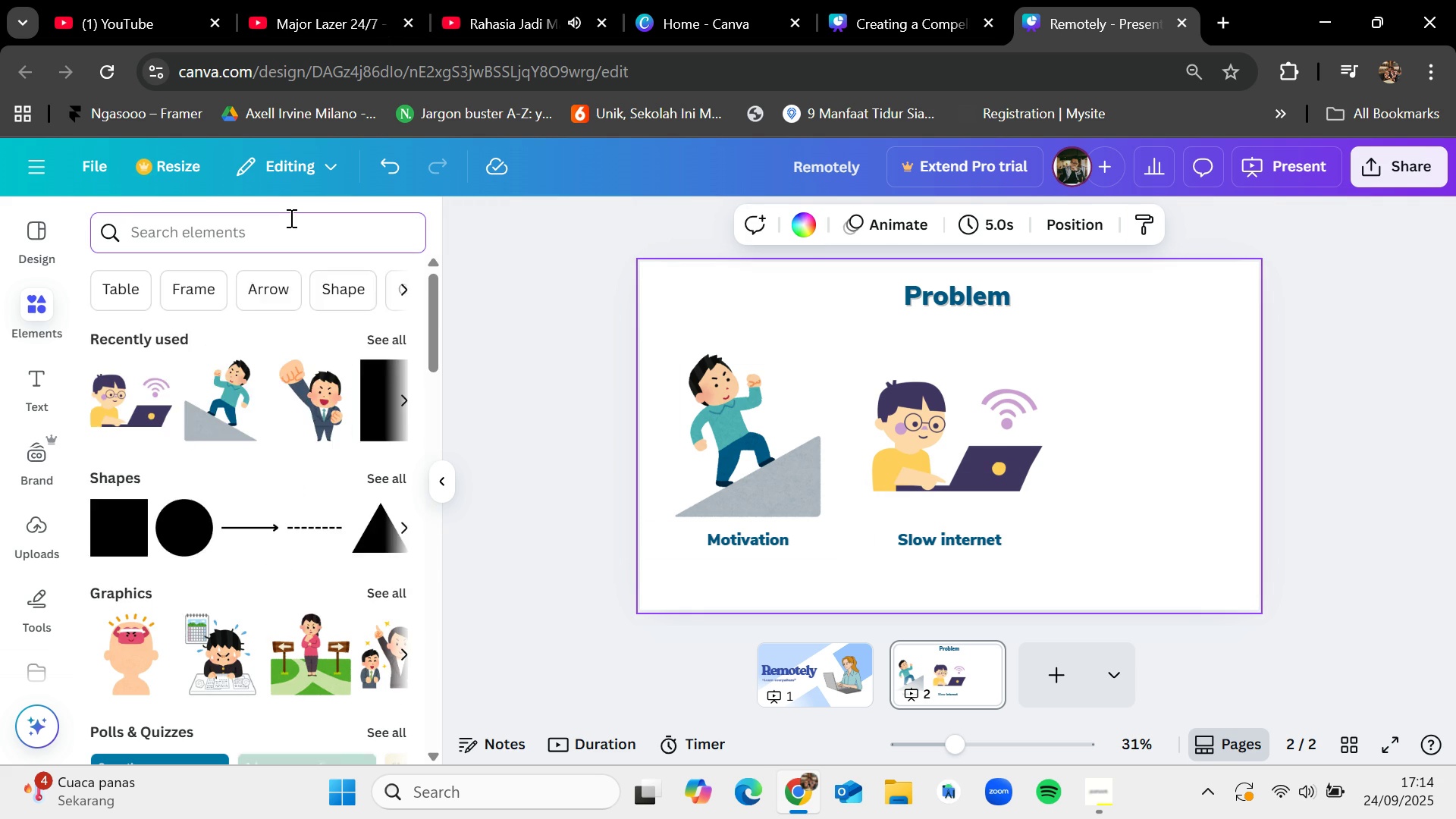 
type(time)
 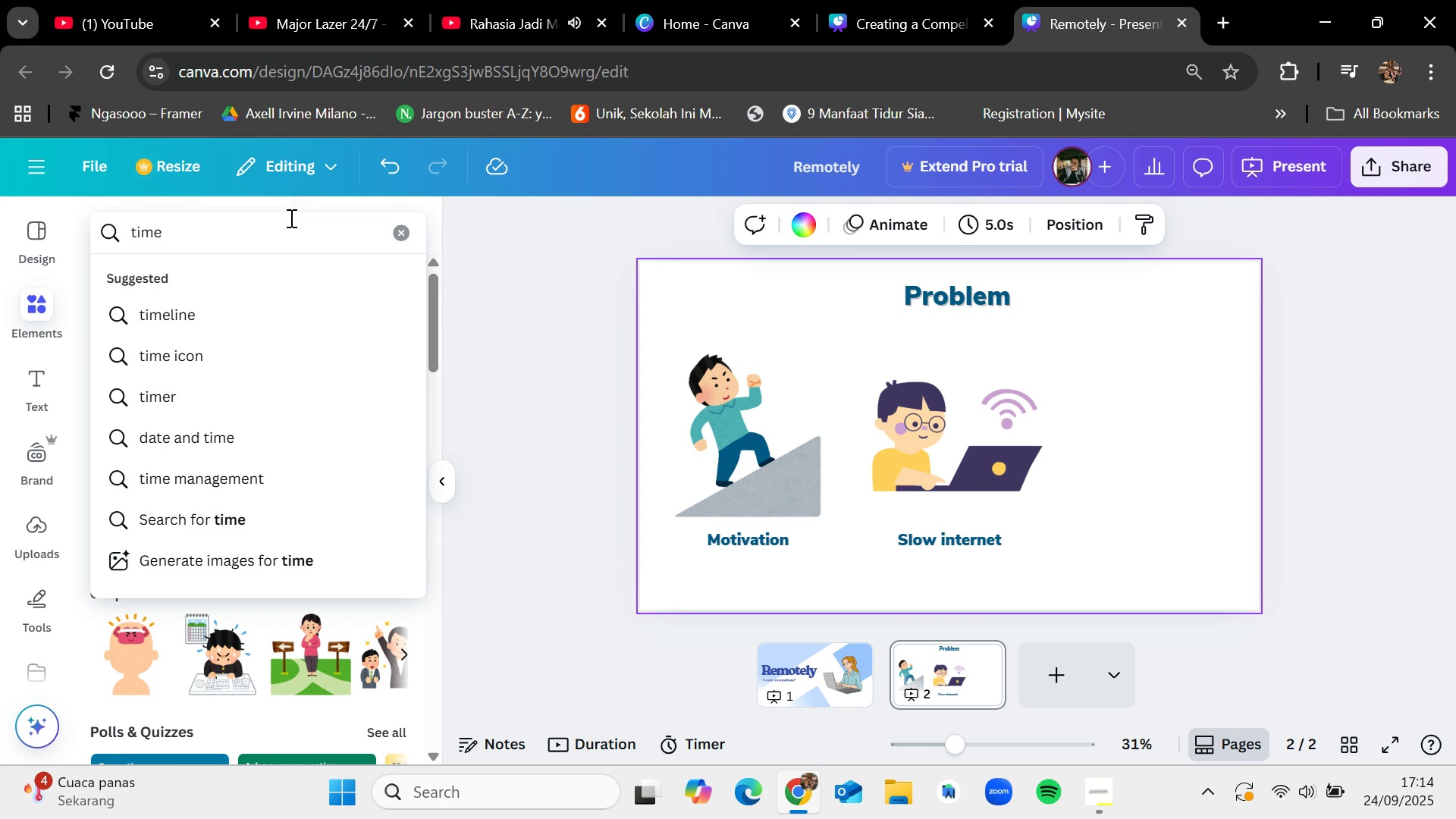 
key(Enter)
 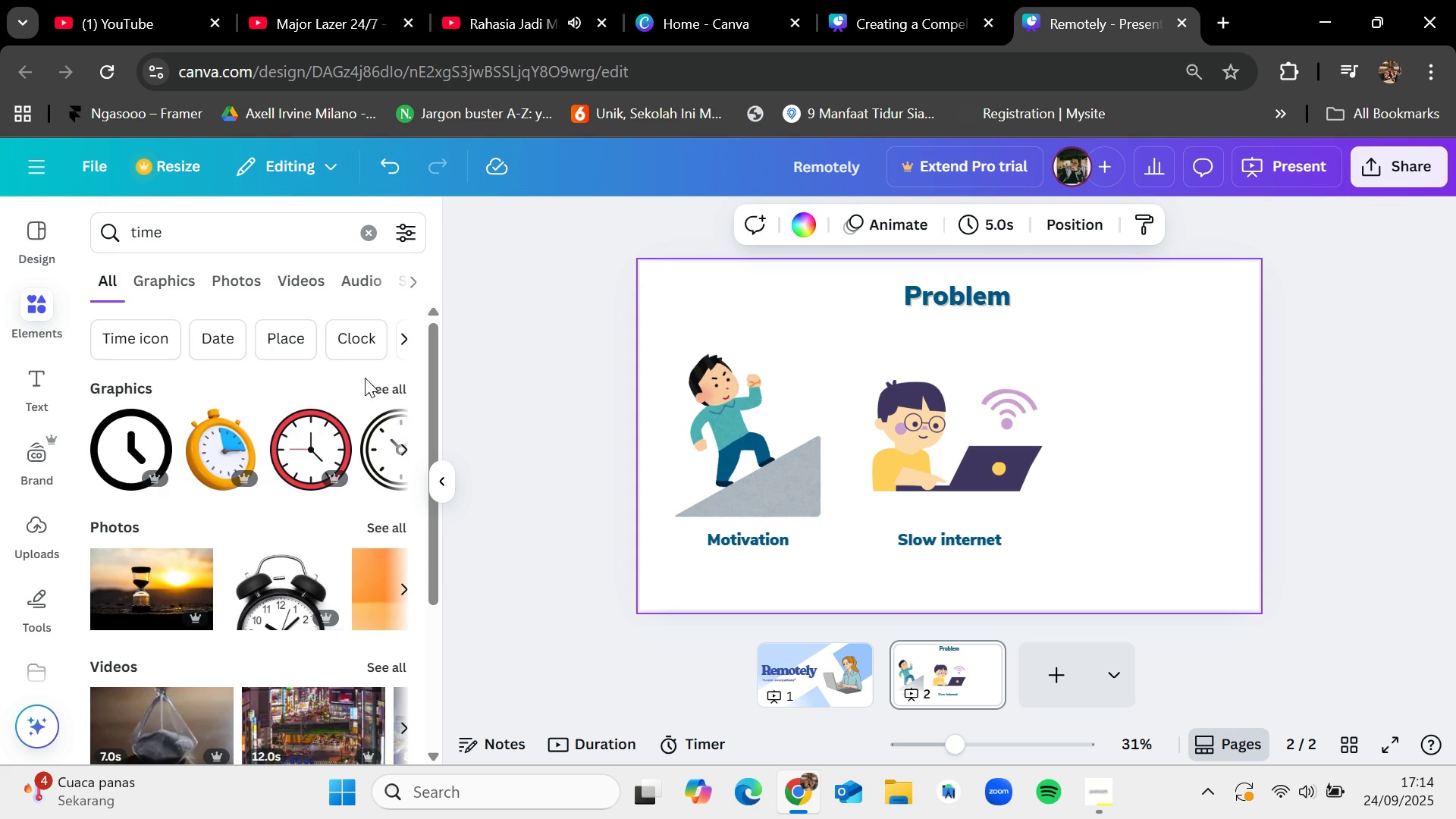 
left_click([376, 389])
 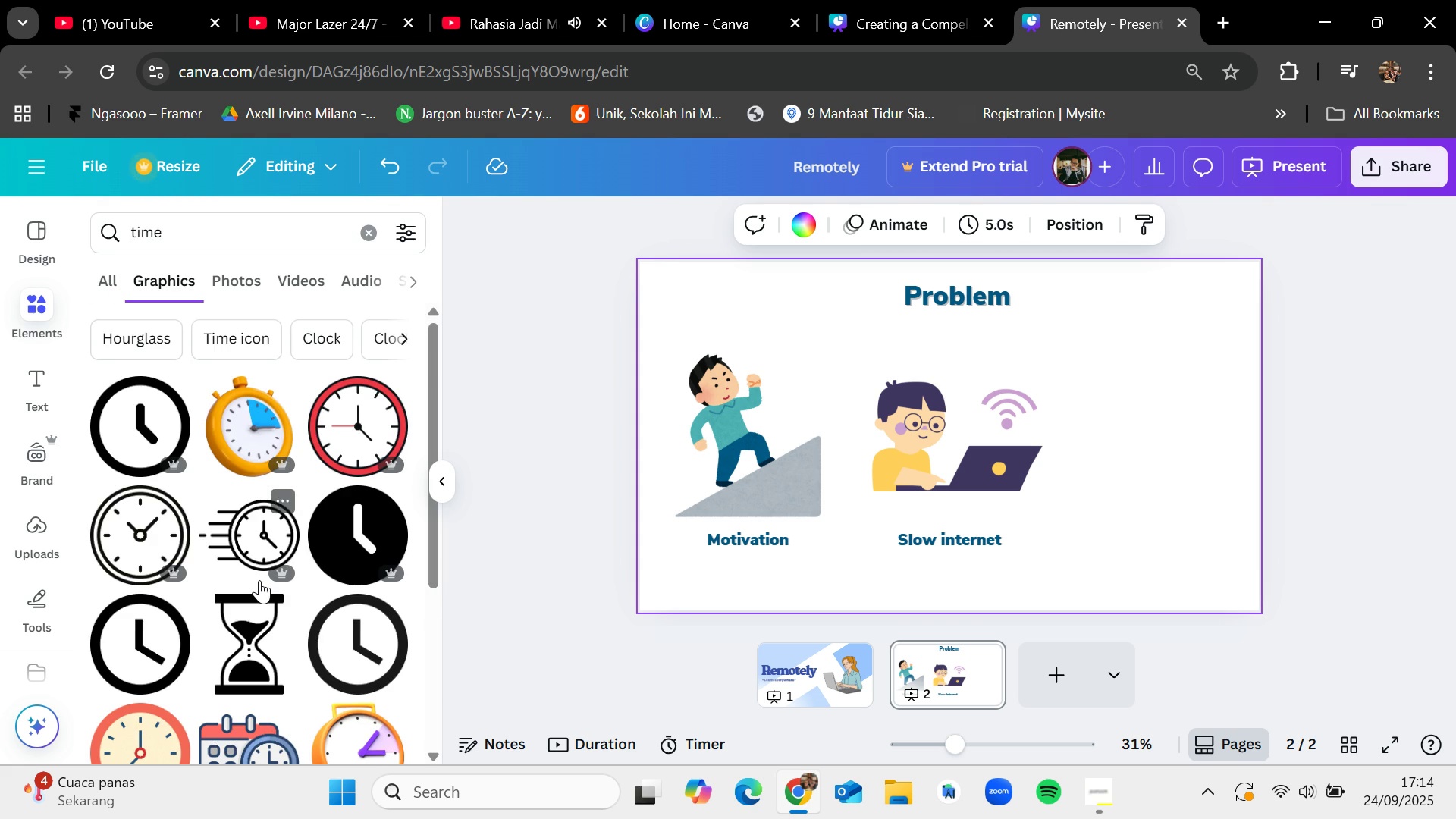 
scroll: coordinate [291, 561], scroll_direction: down, amount: 3.0
 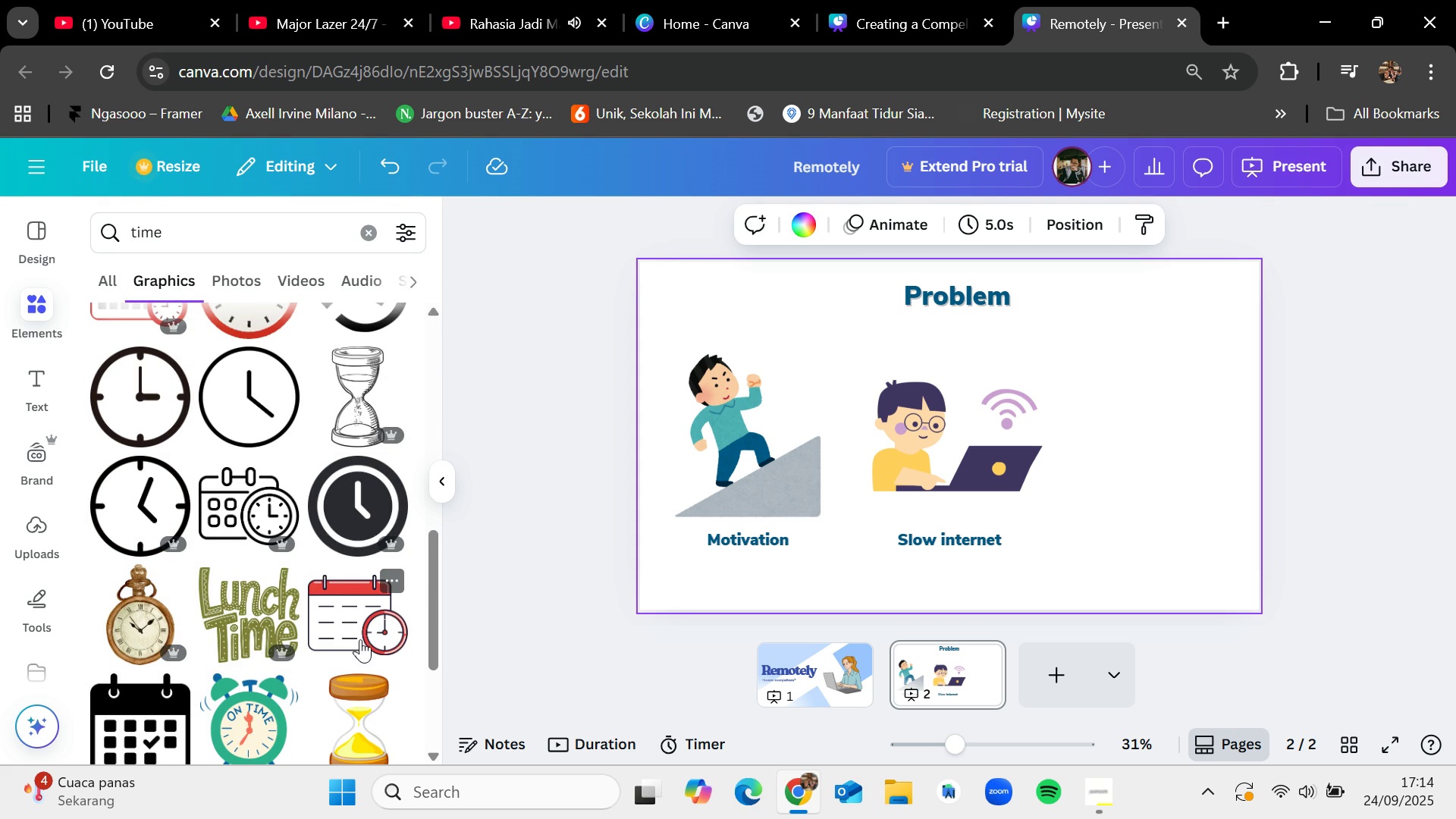 
left_click_drag(start_coordinate=[362, 623], to_coordinate=[1136, 431])
 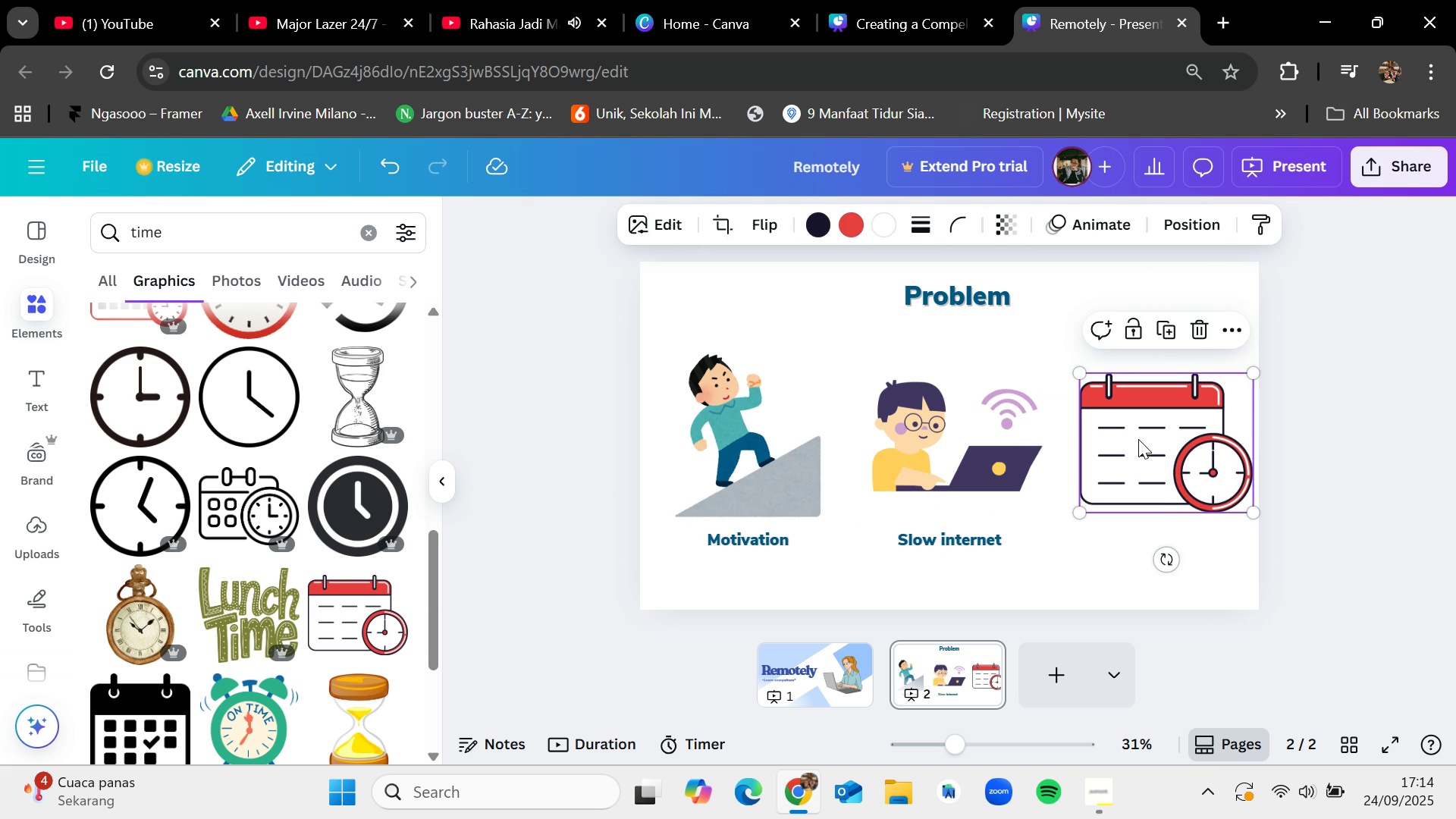 
left_click_drag(start_coordinate=[1138, 438], to_coordinate=[1131, 440])
 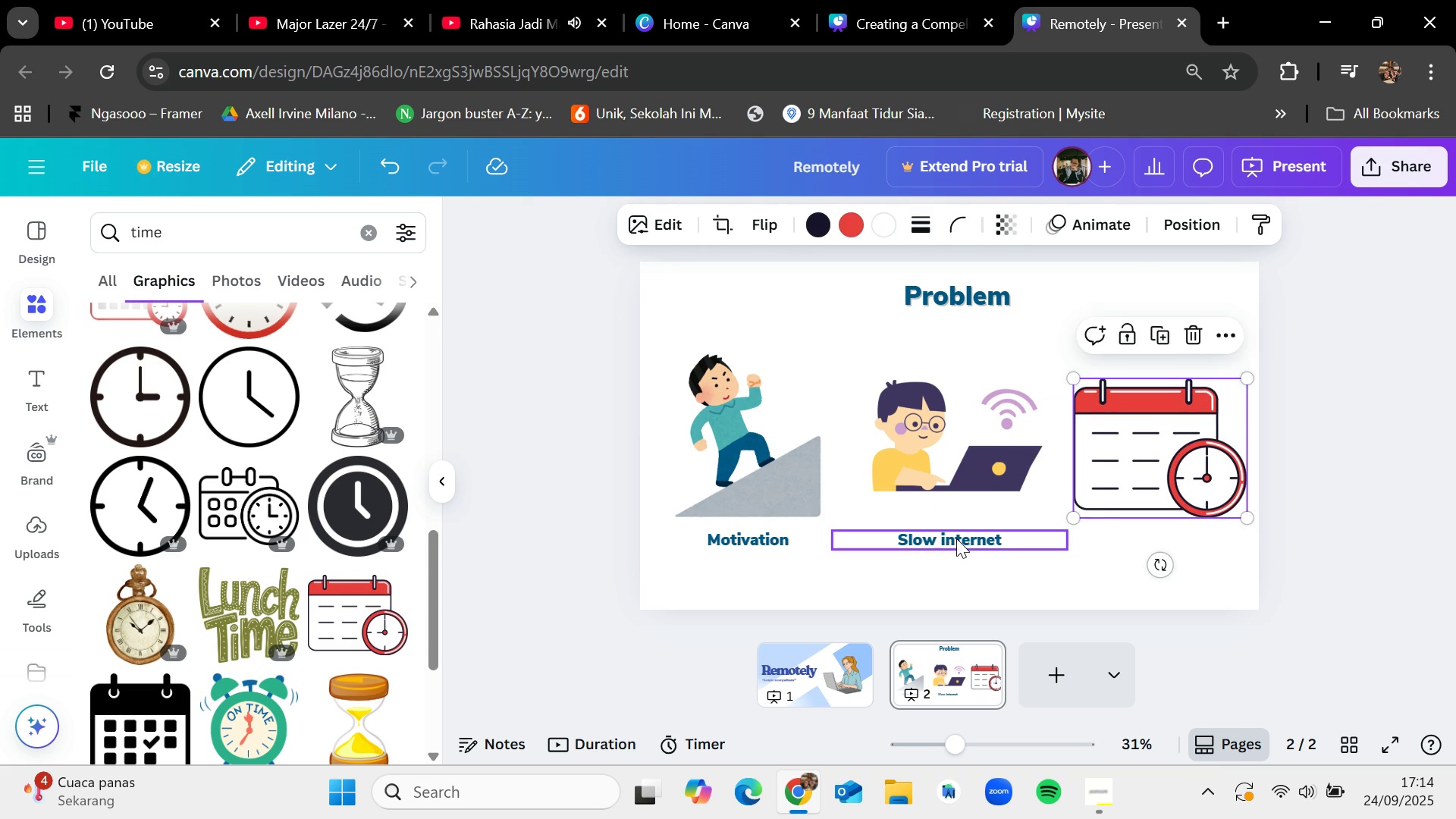 
left_click([956, 538])
 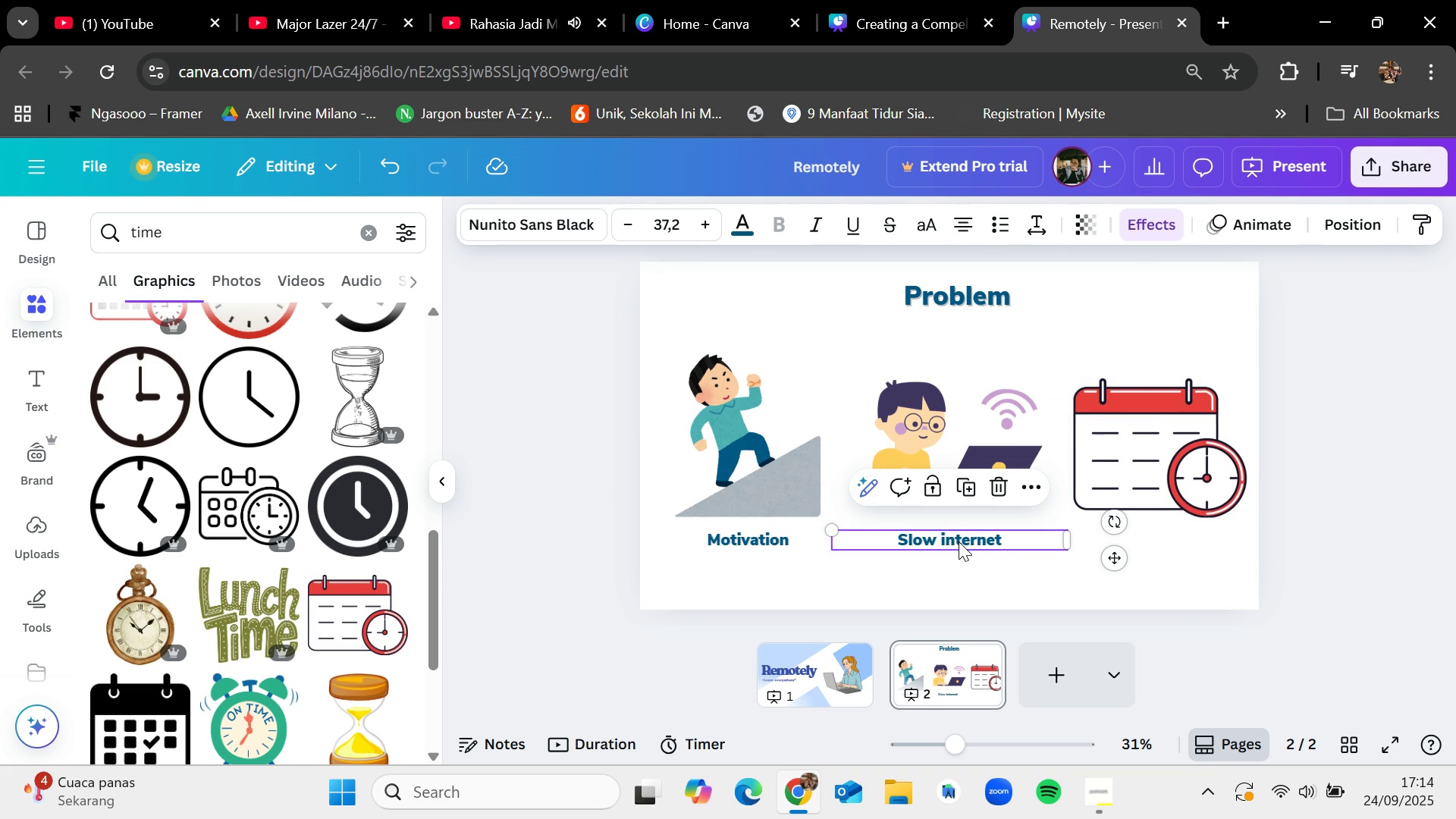 
key(Control+C)
 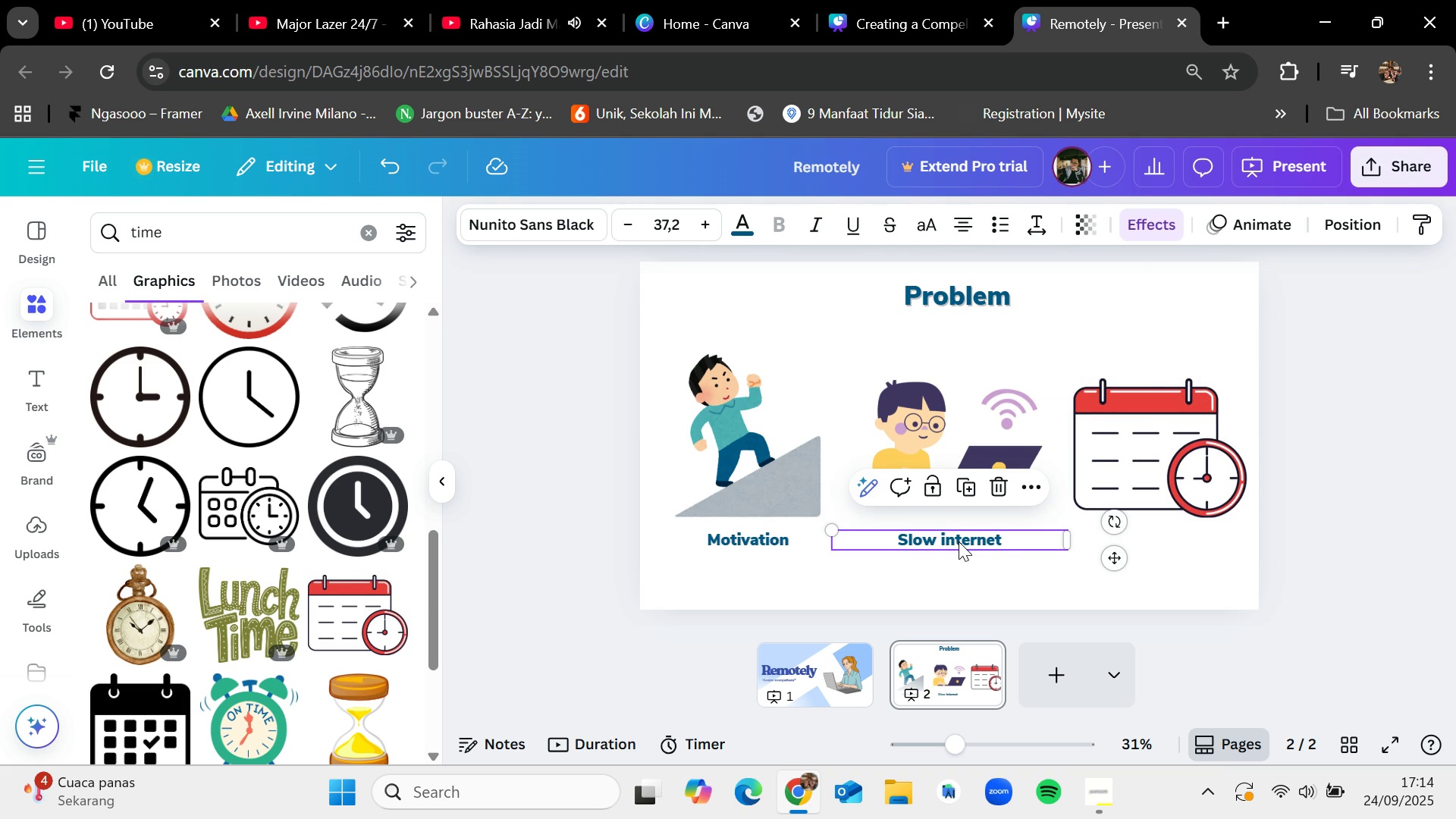 
key(Control+V)
 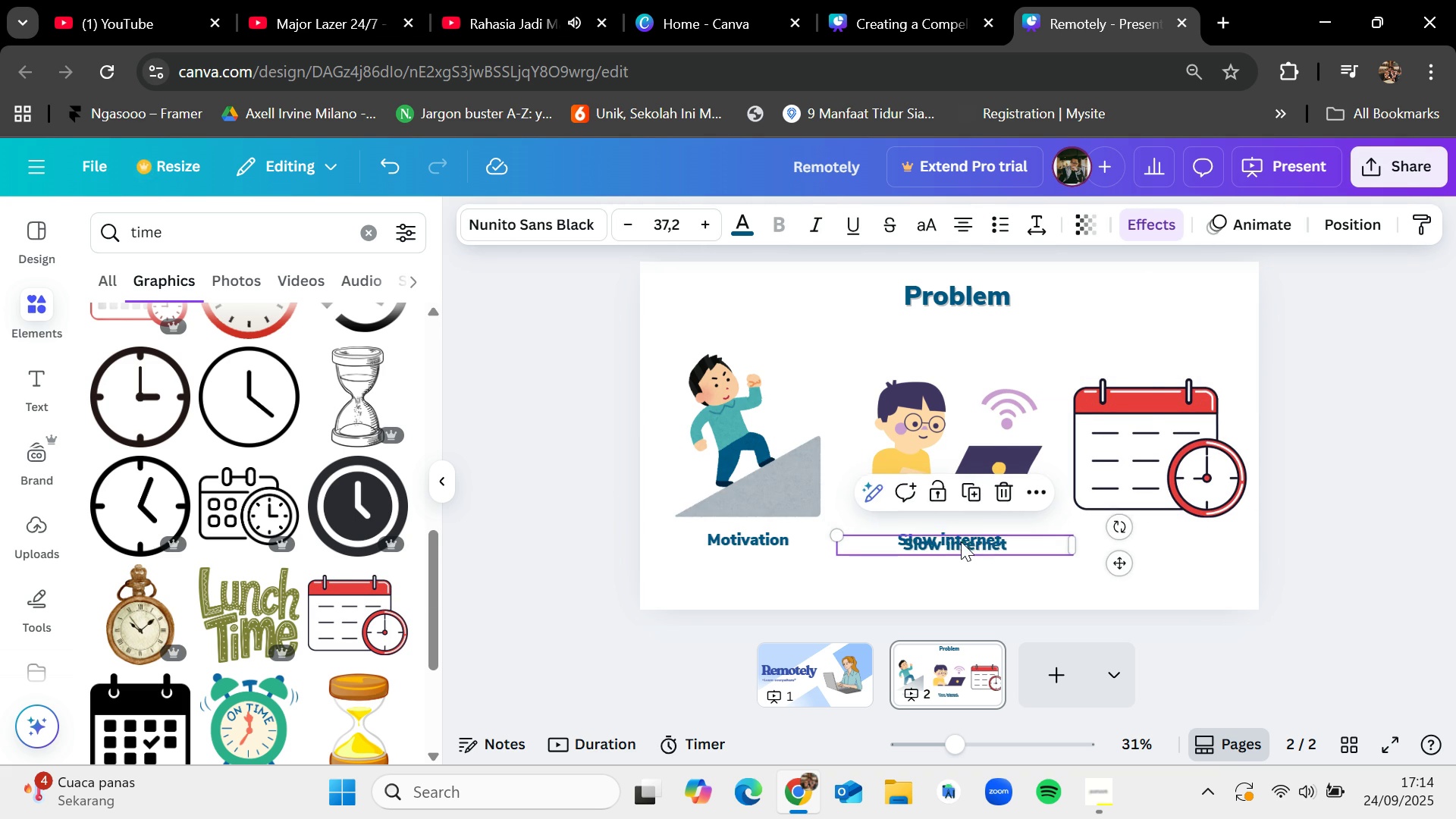 
left_click_drag(start_coordinate=[959, 541], to_coordinate=[1156, 534])
 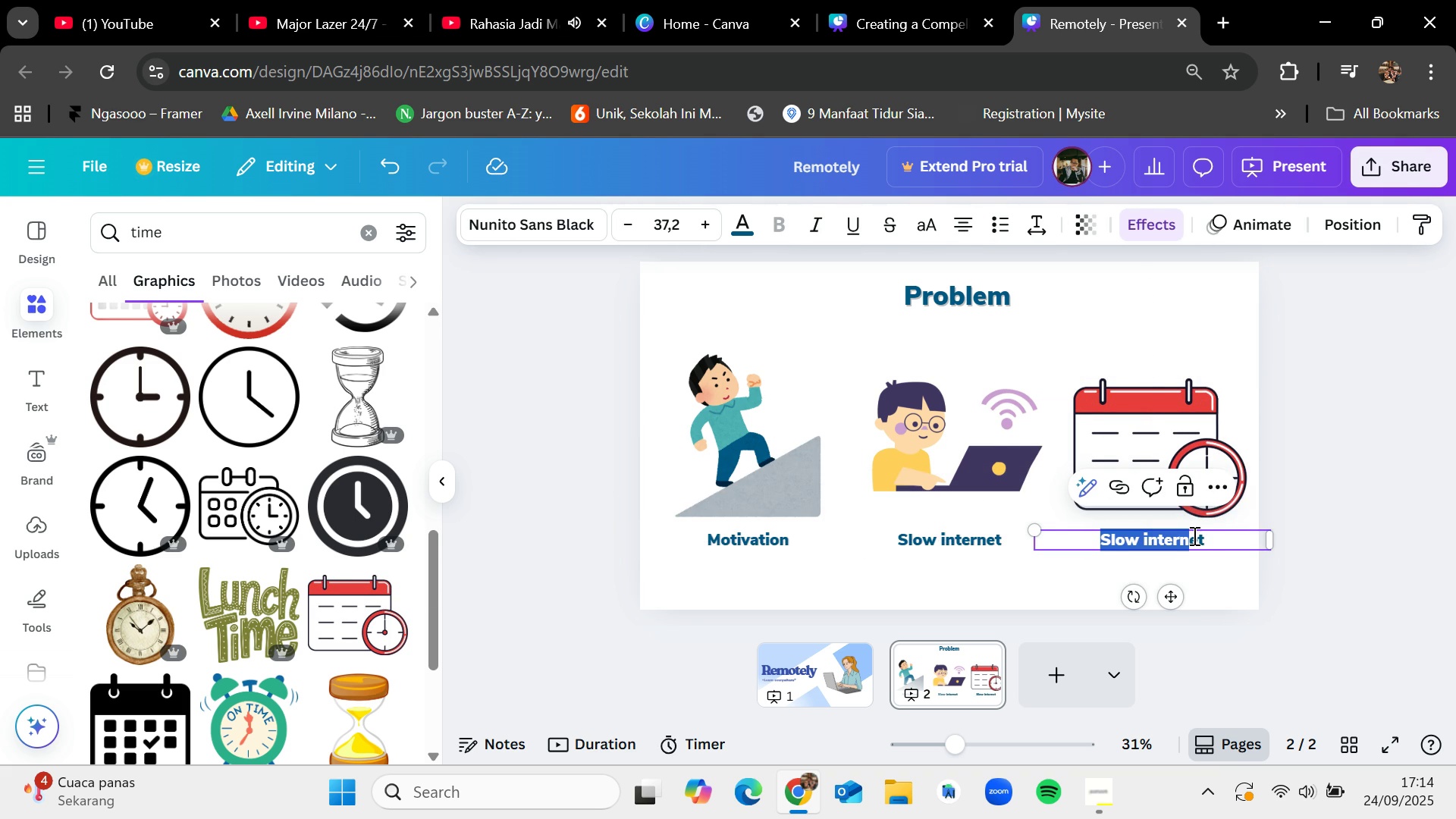 
double_click([1203, 539])
 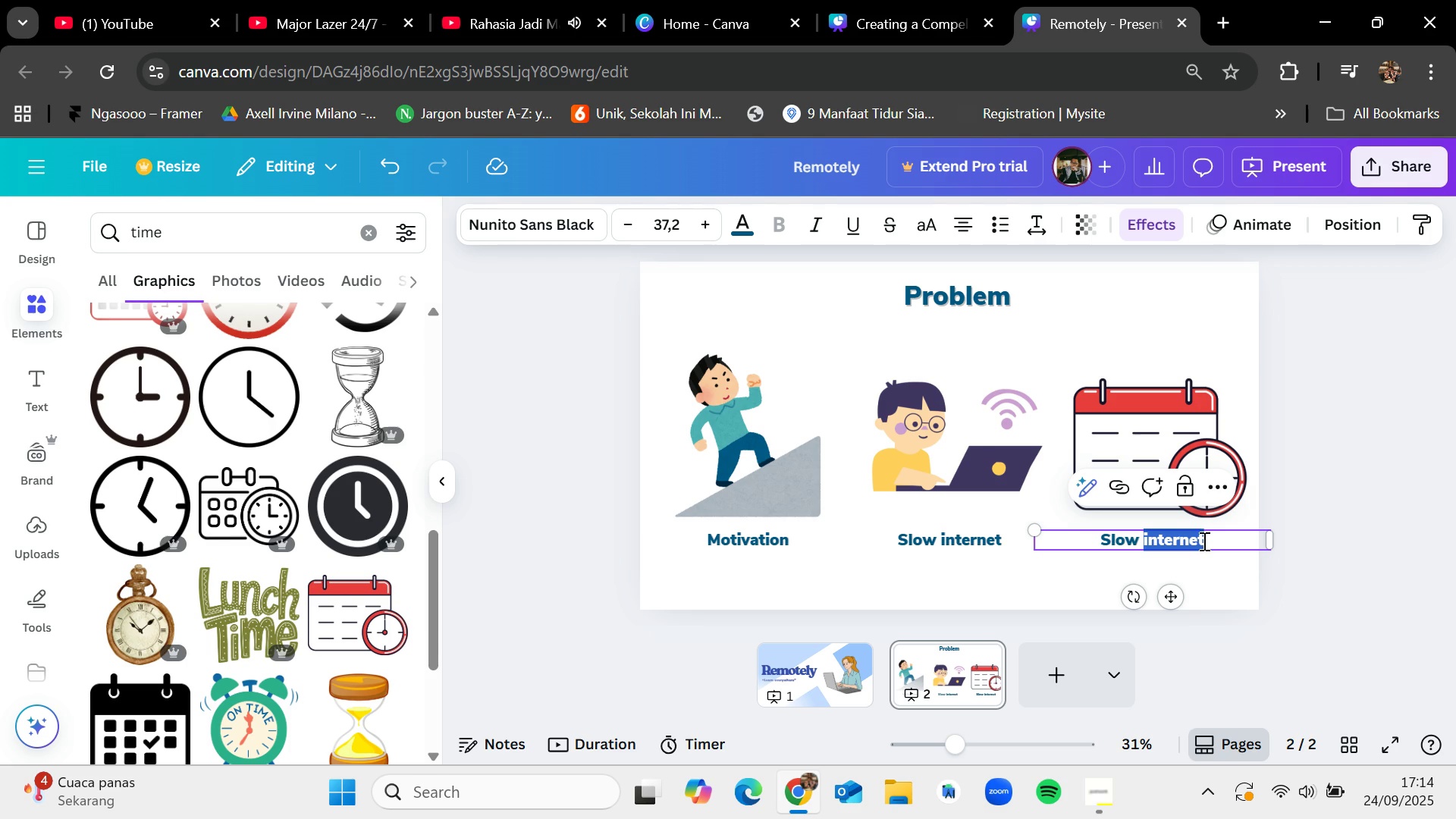 
double_click([1203, 539])
 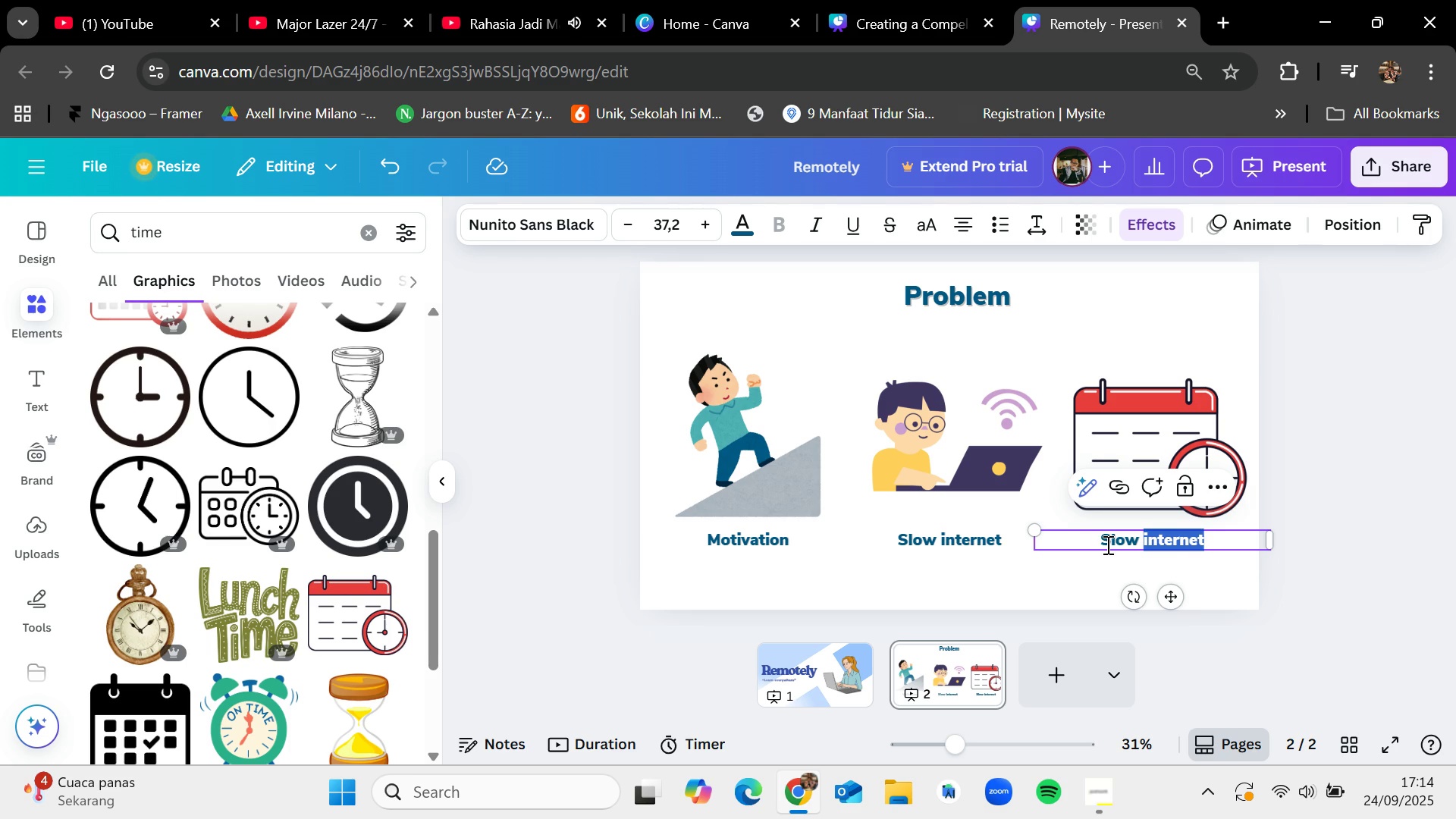 
double_click([1108, 543])
 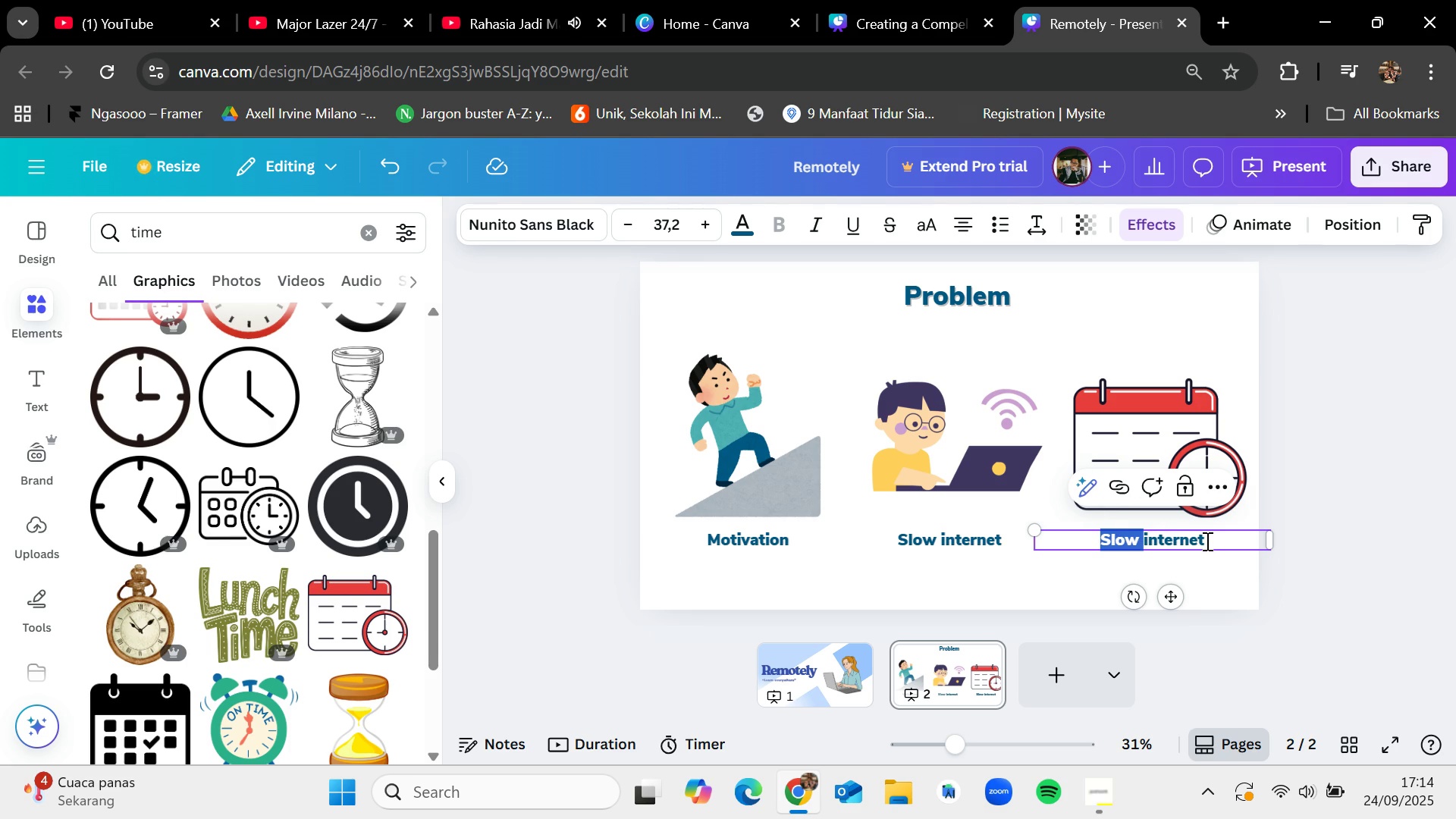 
left_click_drag(start_coordinate=[1213, 541], to_coordinate=[1098, 537])
 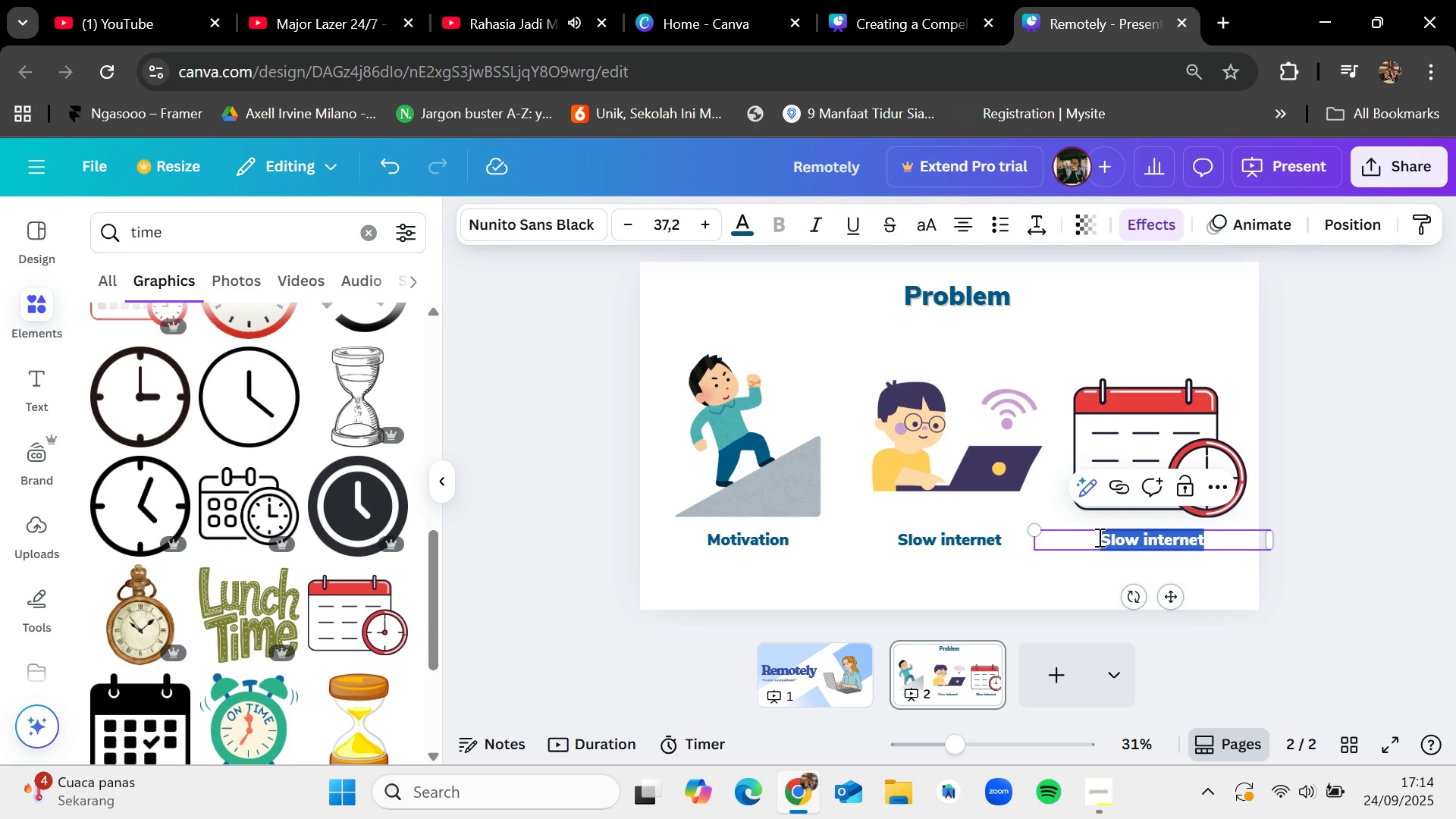 
type(Time management)
 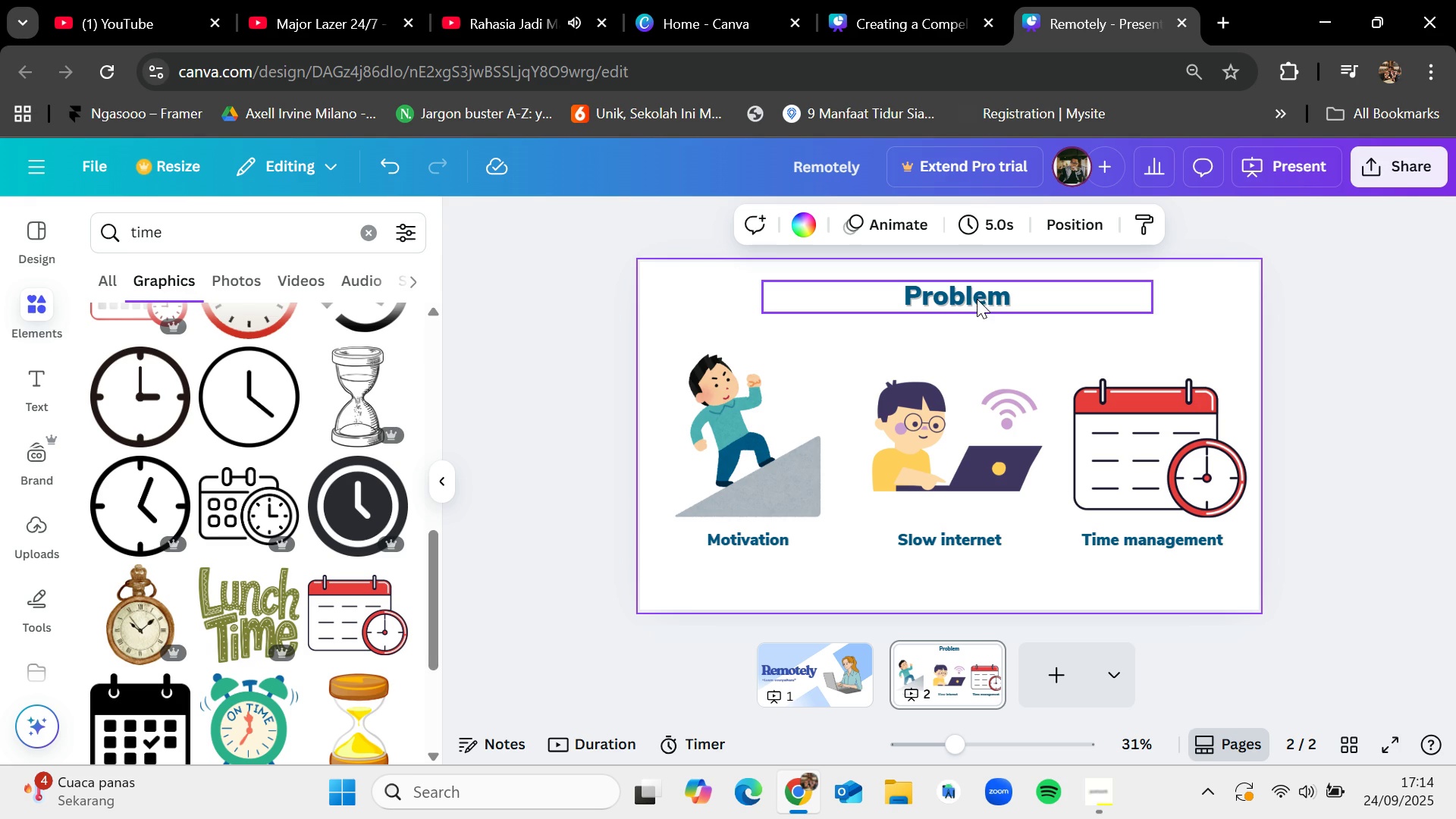 
wait(8.68)
 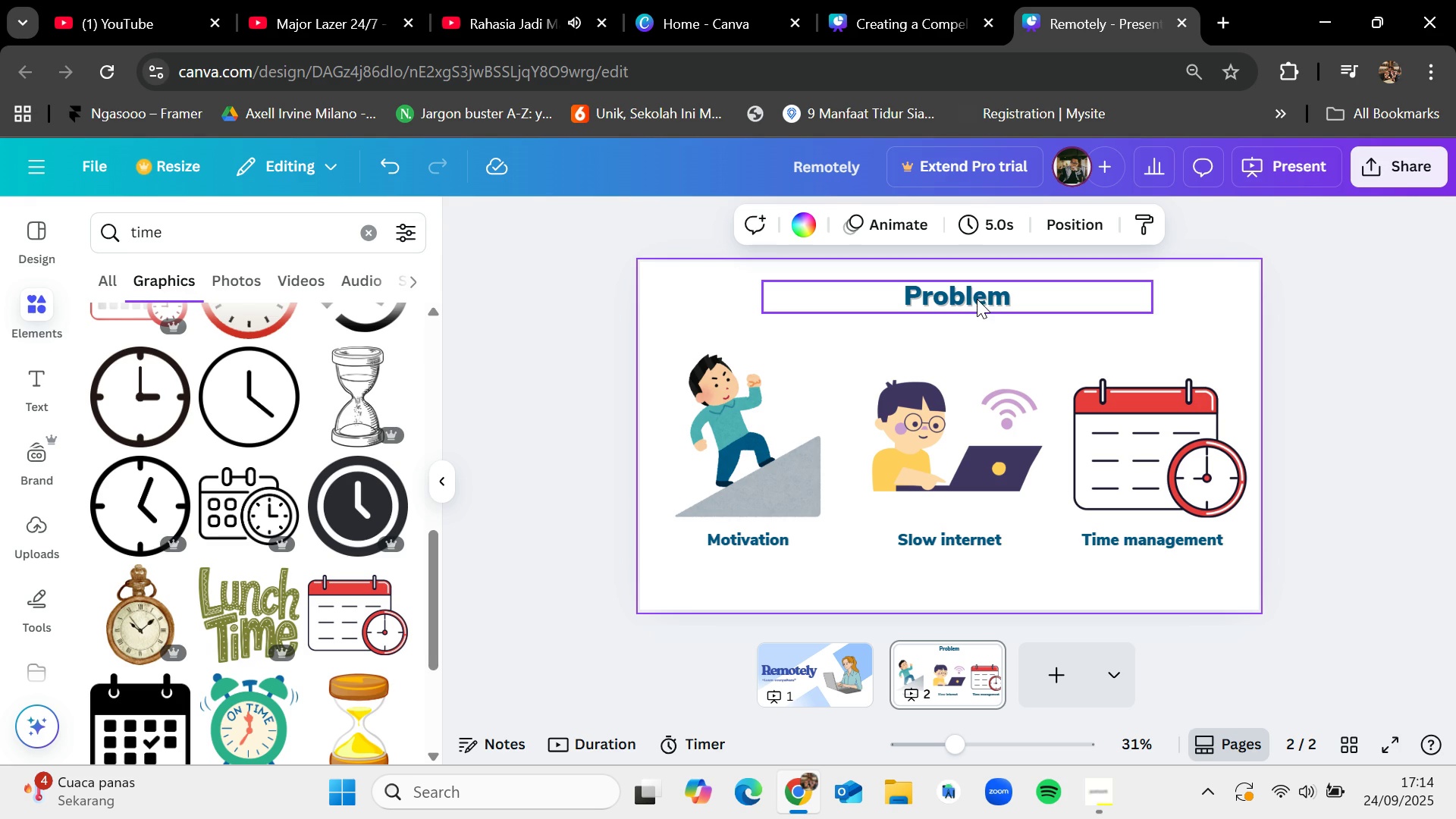 
type(background)
 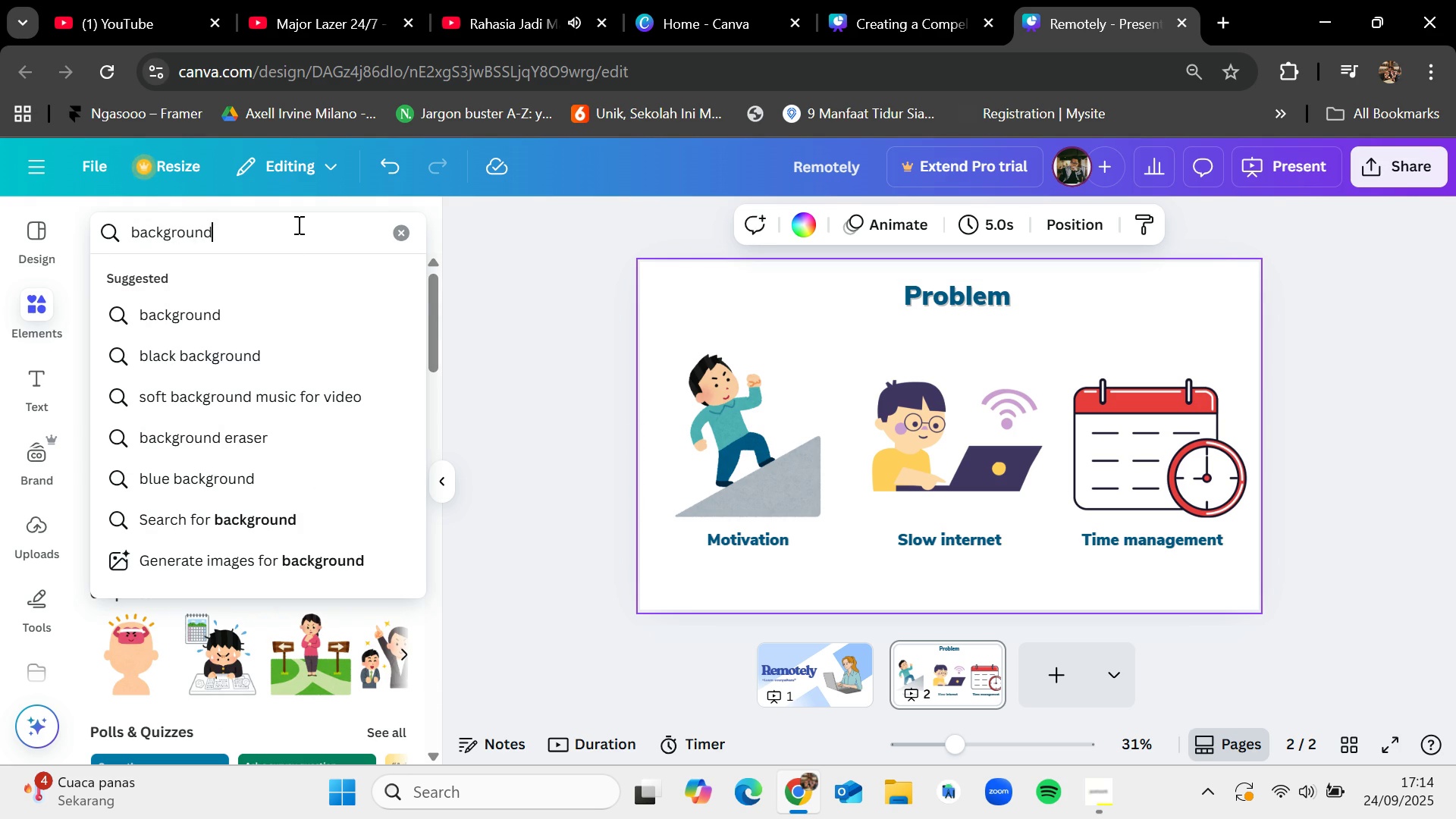 
key(Enter)
 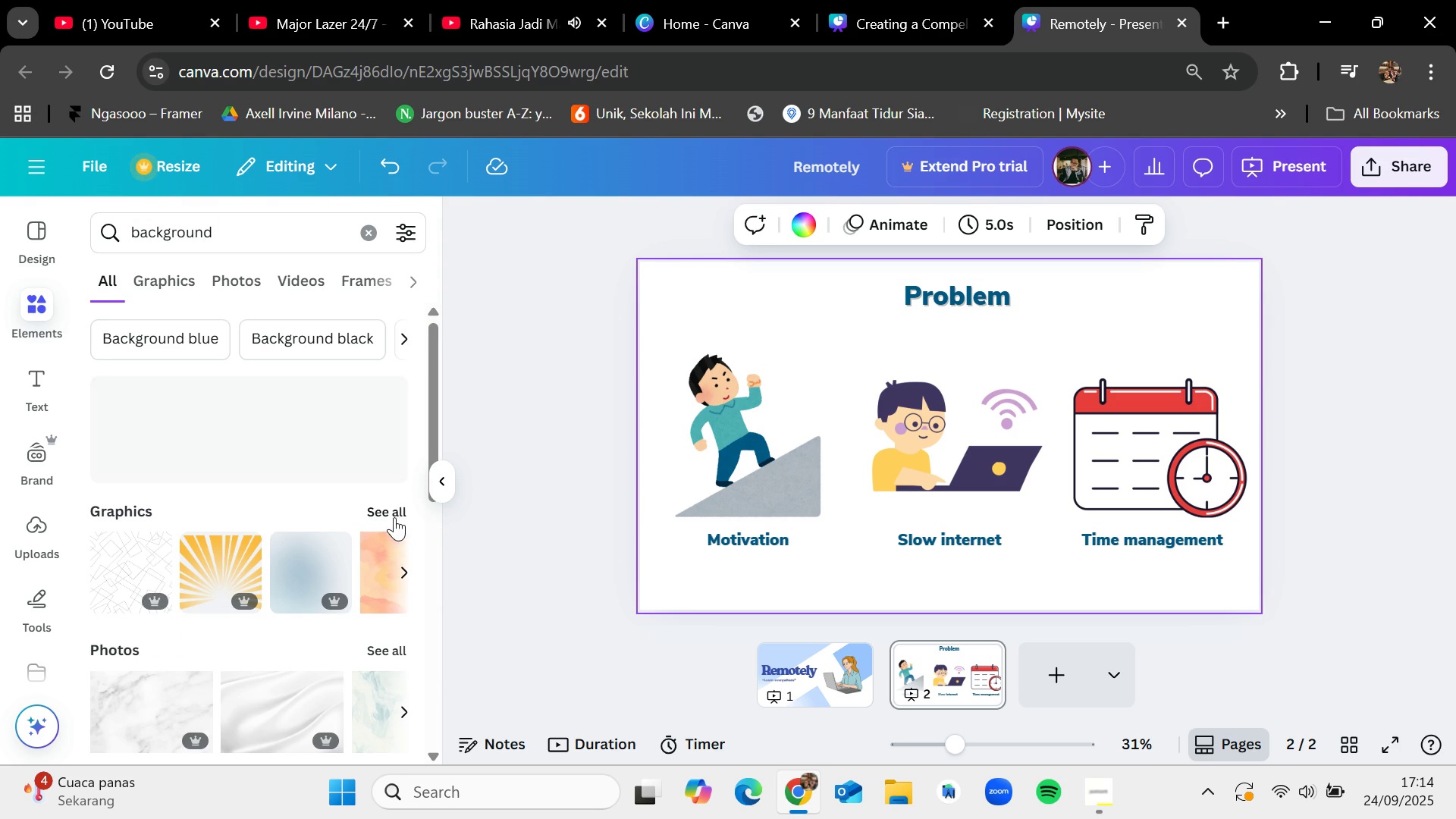 
left_click([396, 512])
 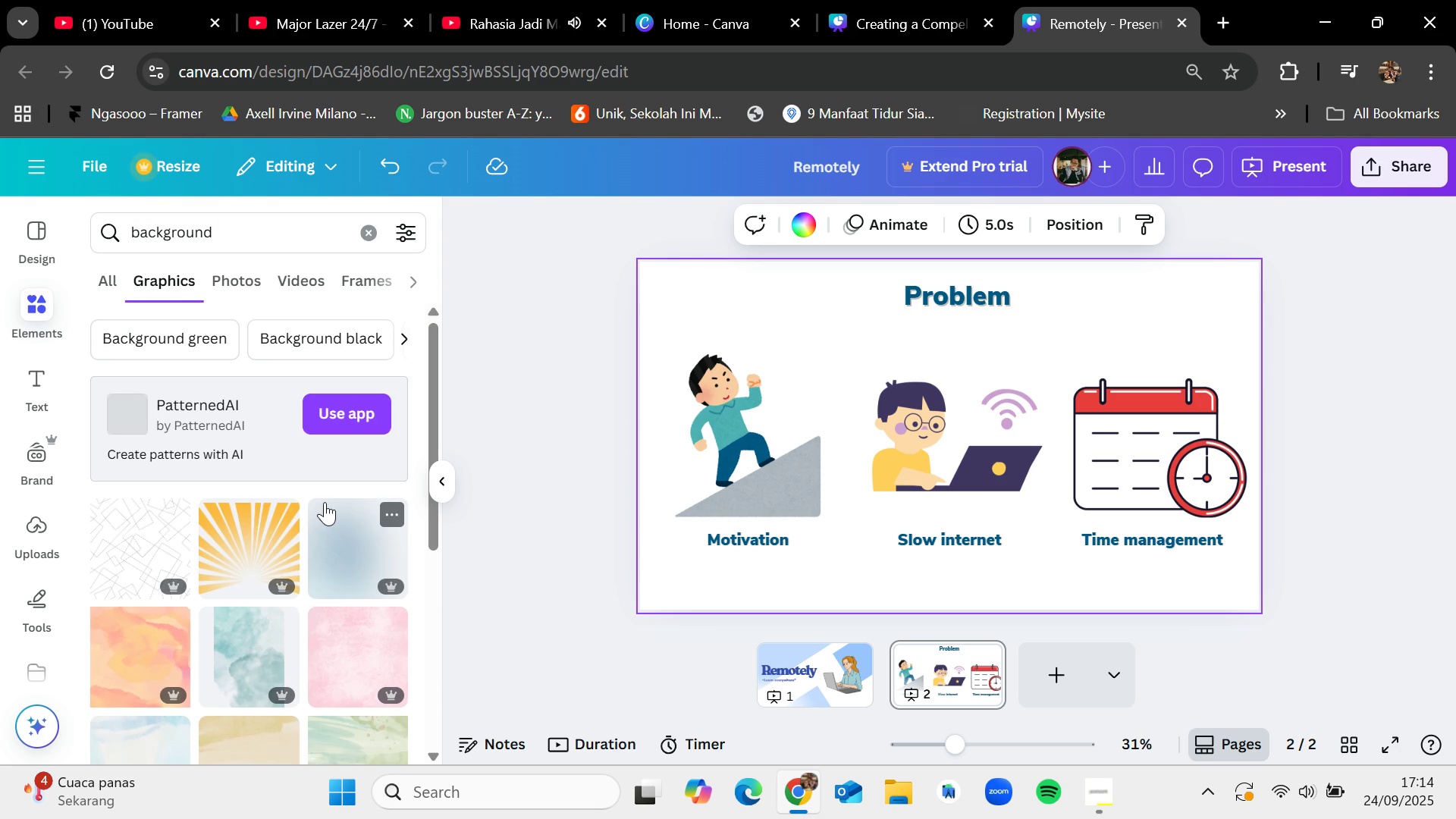 
scroll: coordinate [325, 502], scroll_direction: down, amount: 7.0
 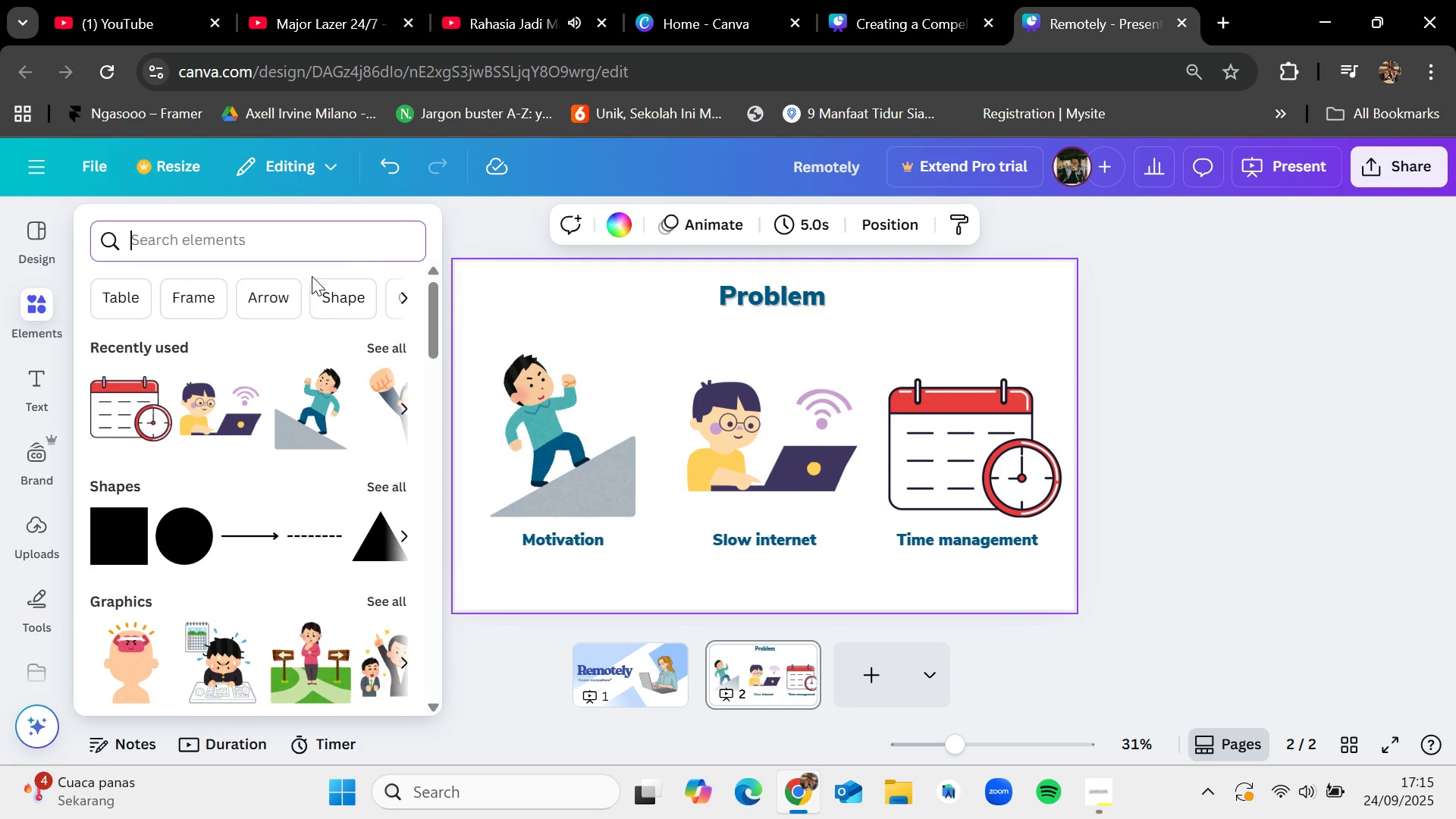 
wait(5.52)
 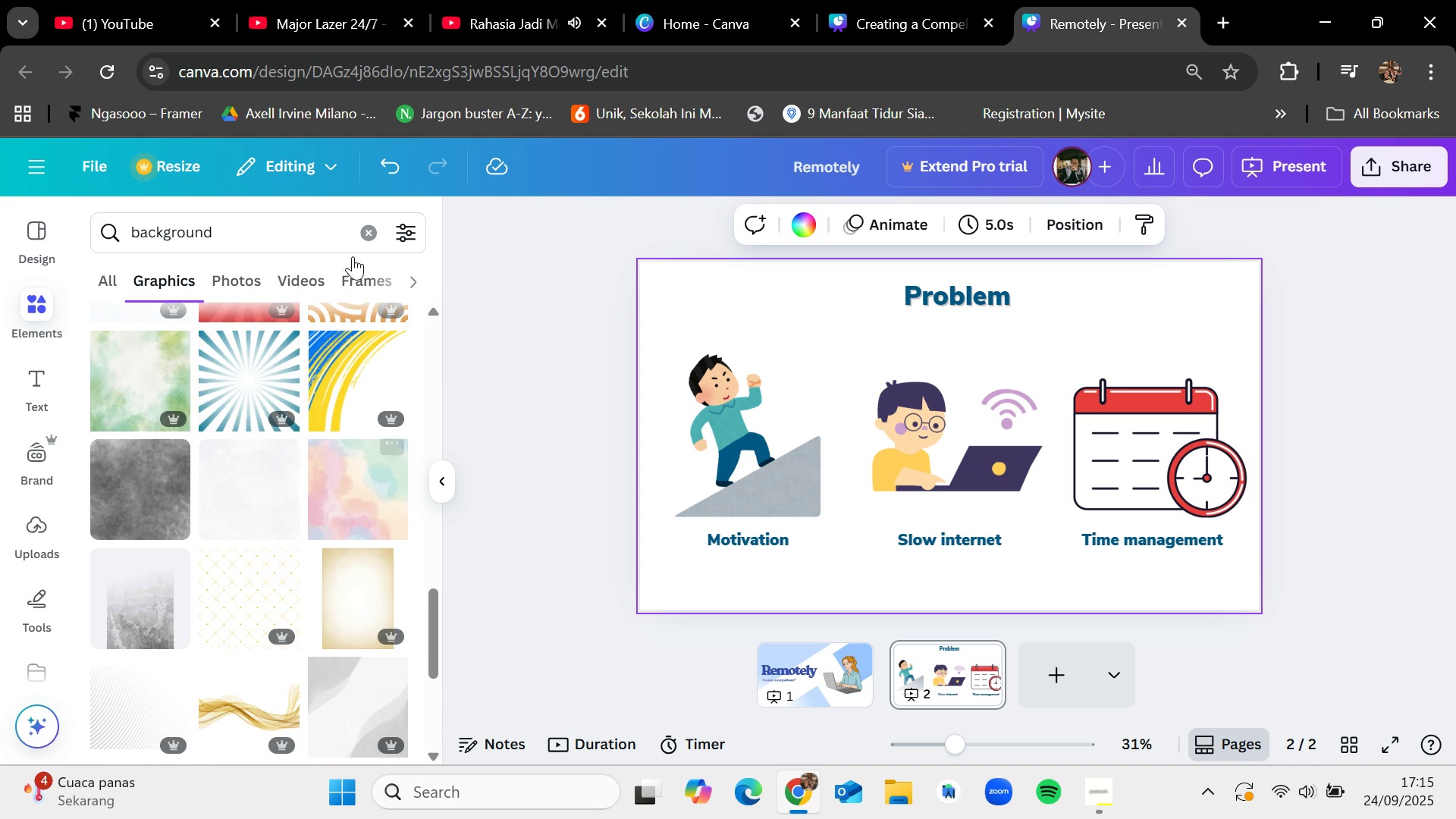 
left_click([388, 481])
 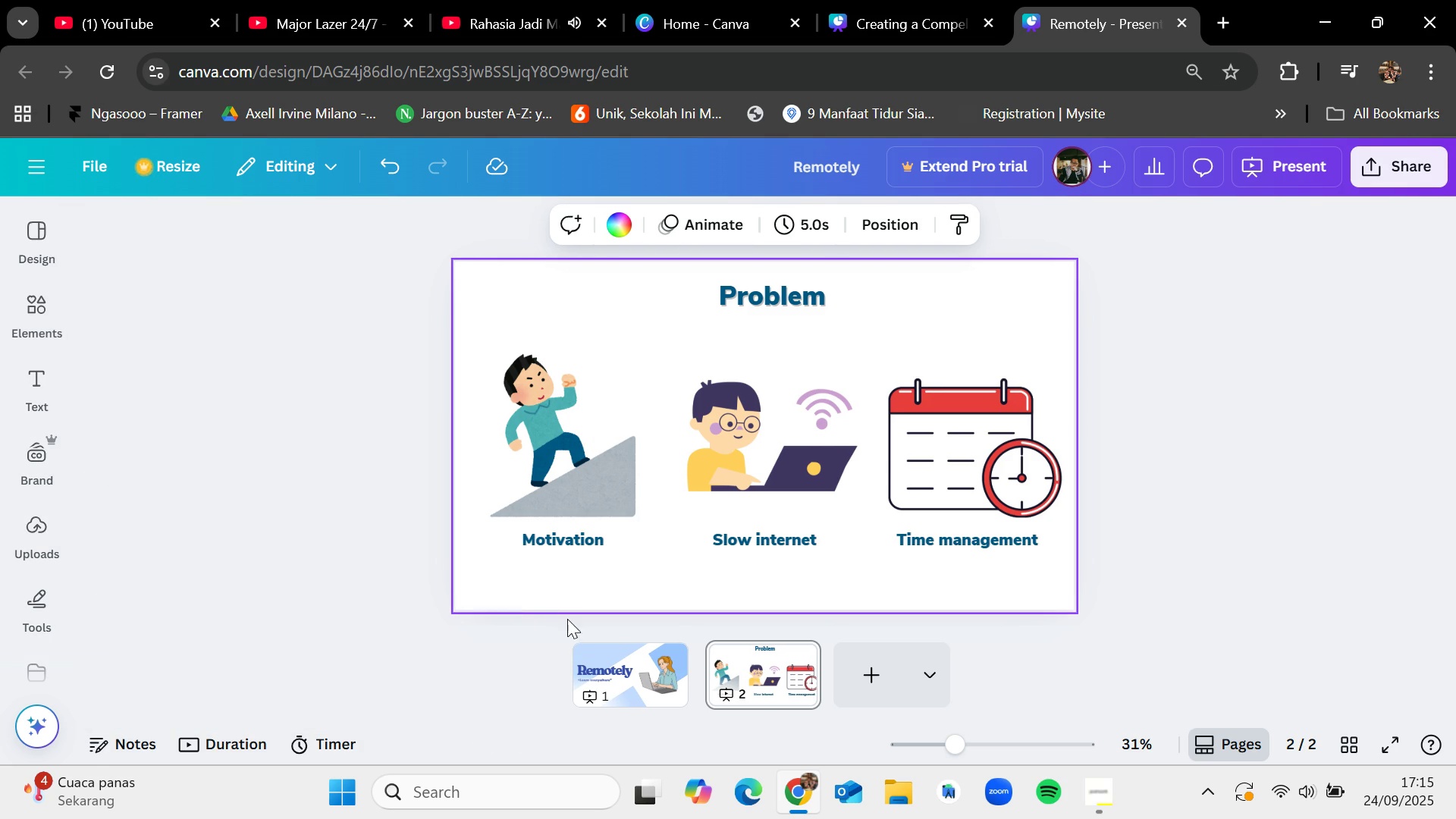 
wait(6.48)
 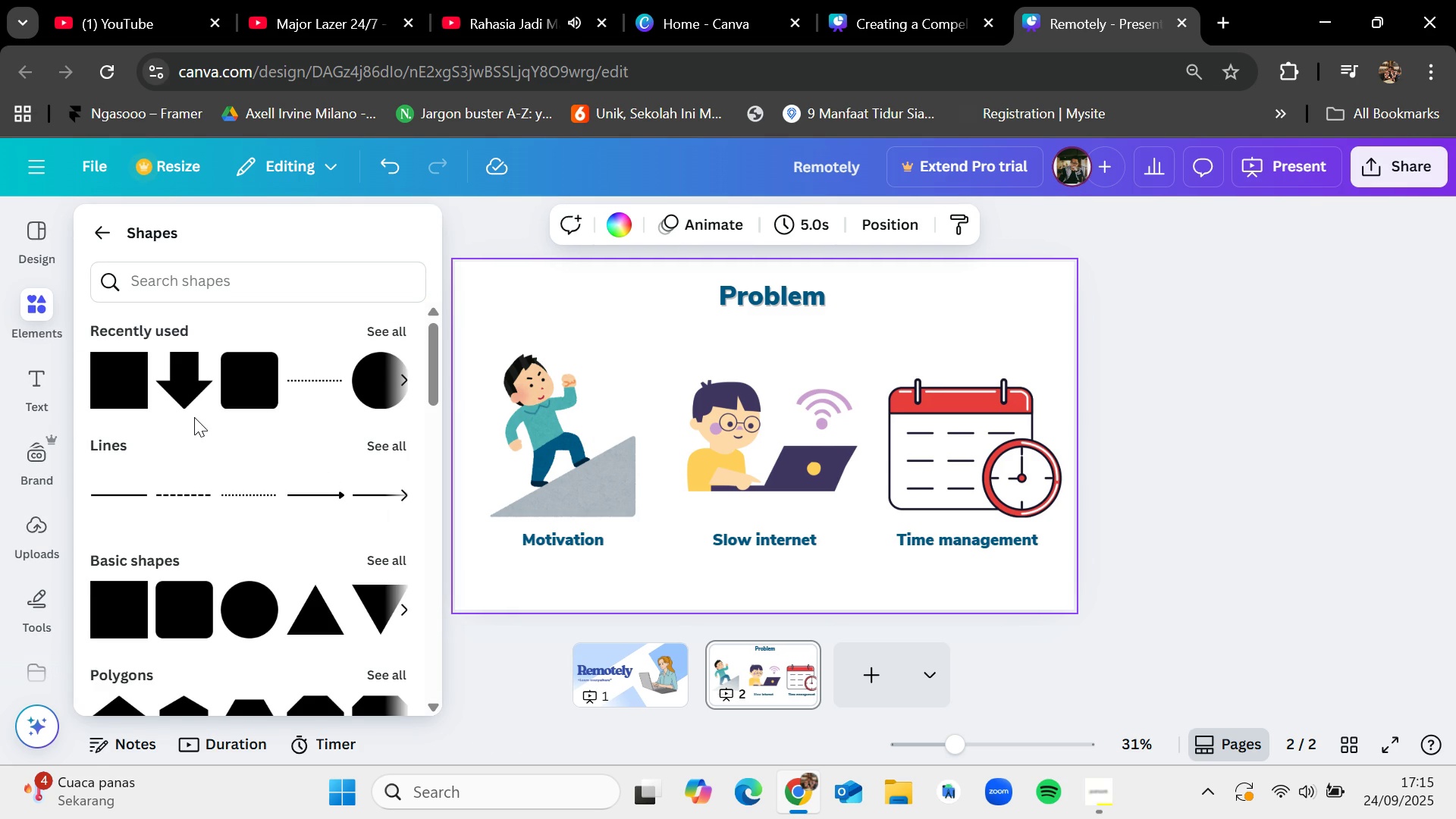 
left_click([626, 668])
 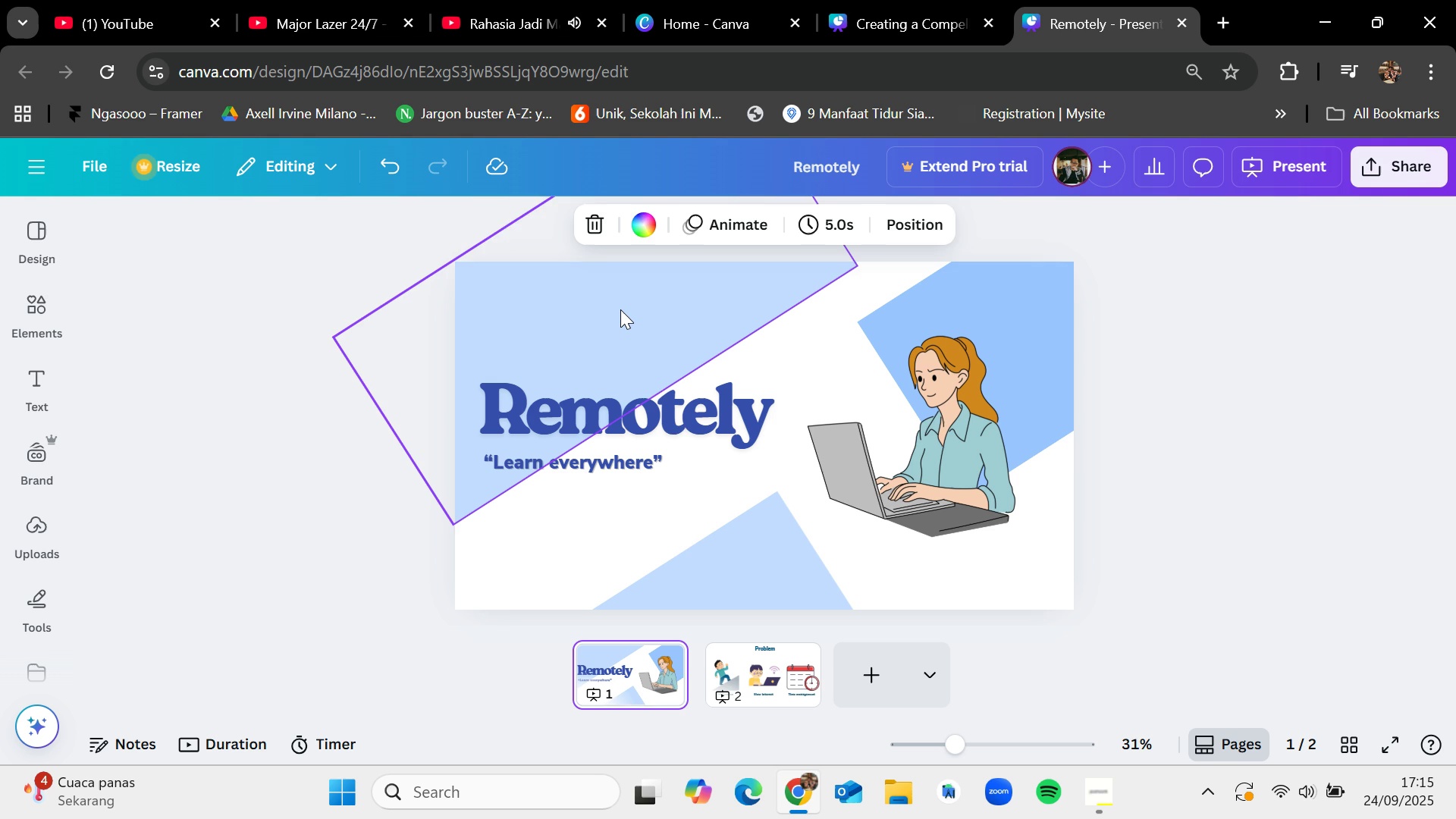 
left_click([620, 309])
 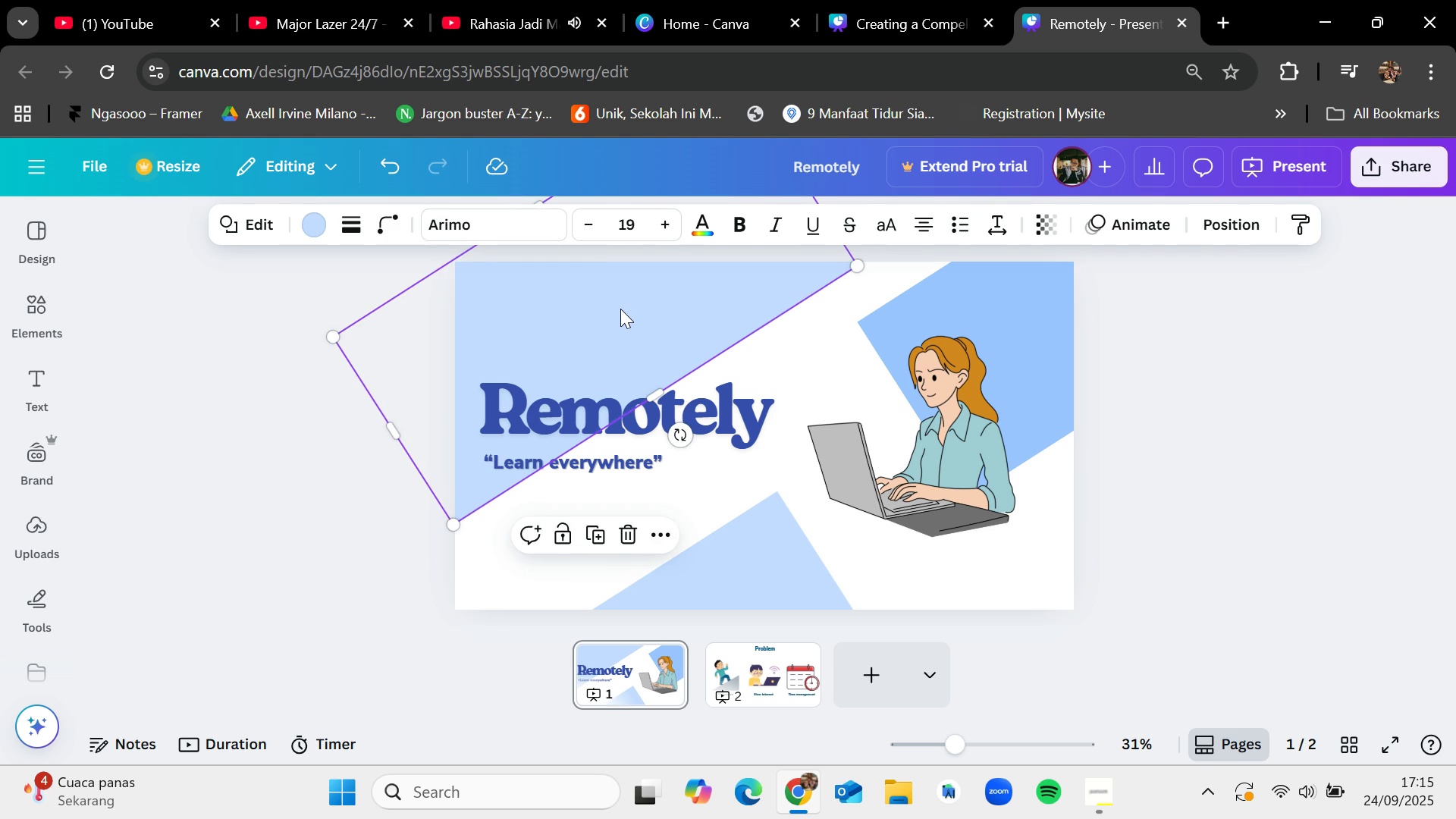 
key(Control+C)
 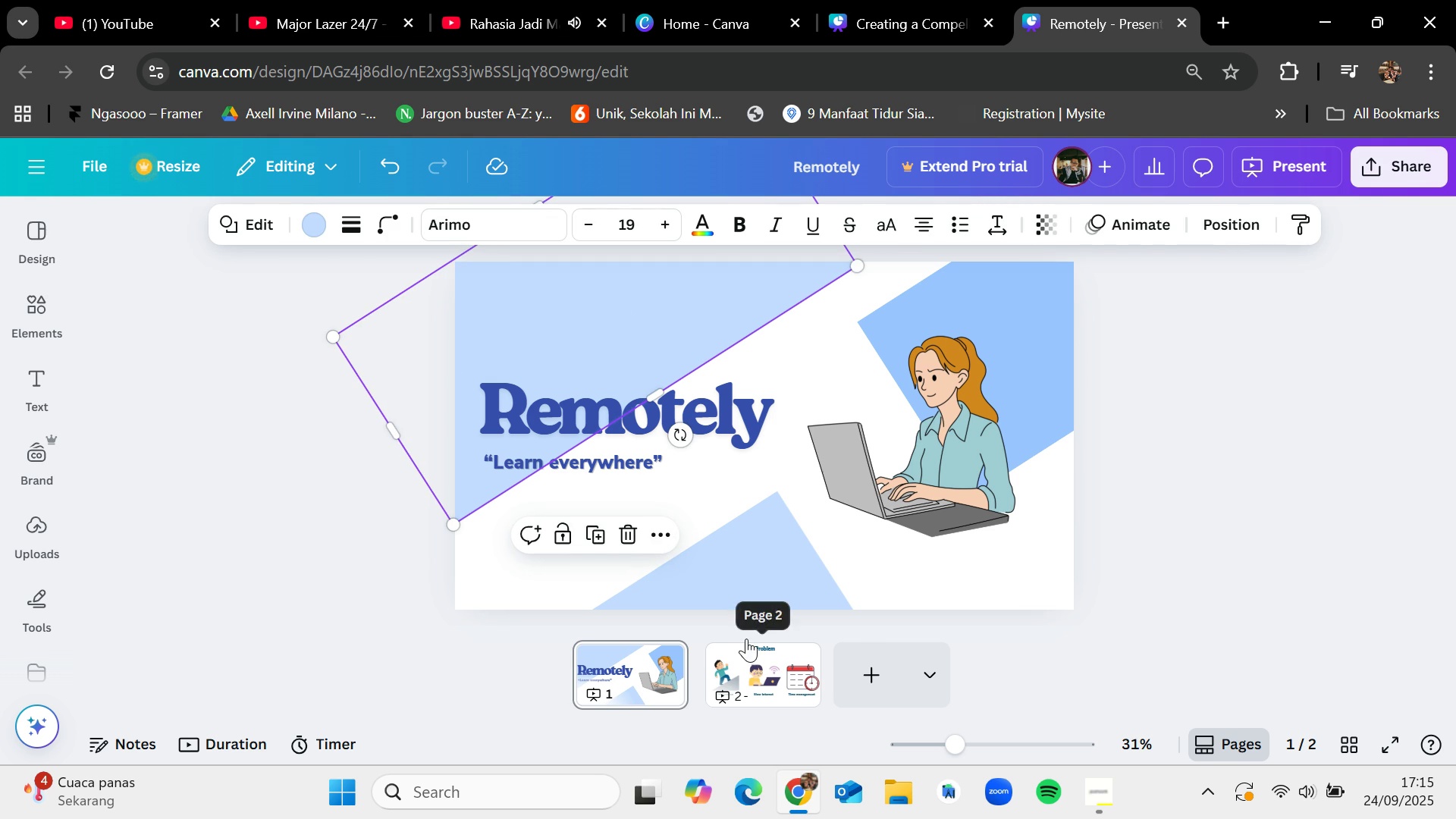 
hold_key(key=ControlLeft, duration=0.44)
 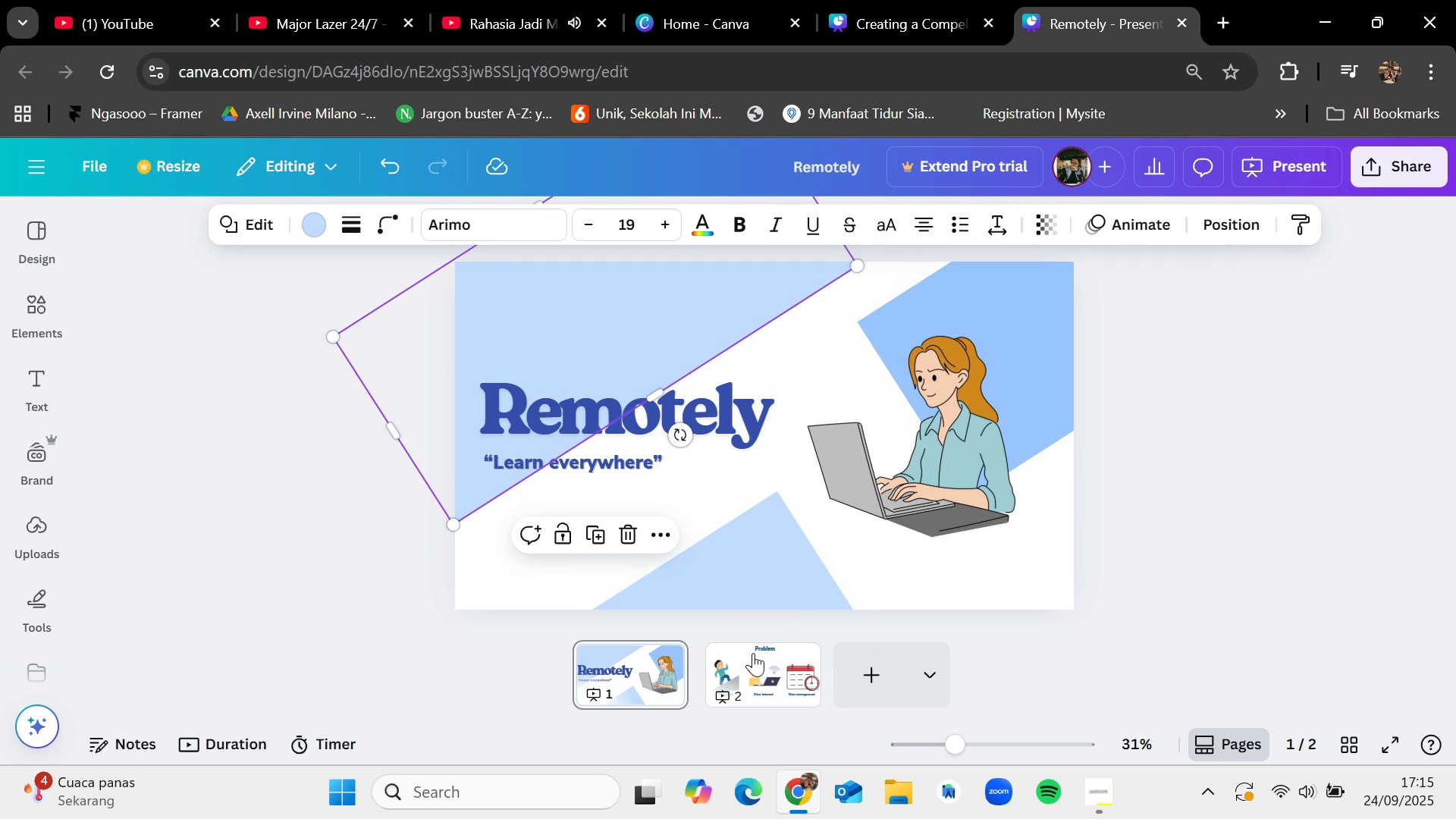 
left_click([753, 653])
 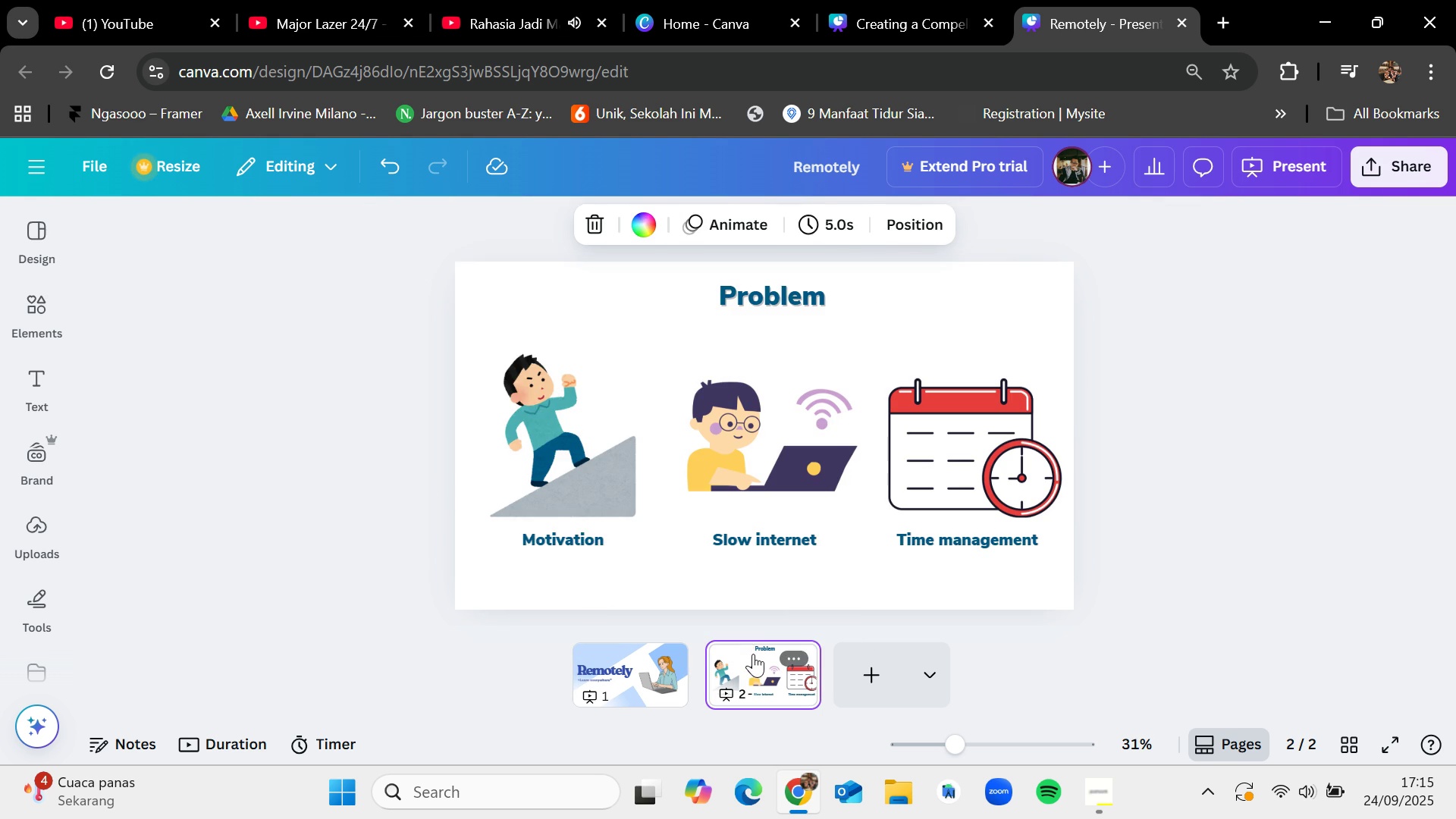 
key(Control+V)
 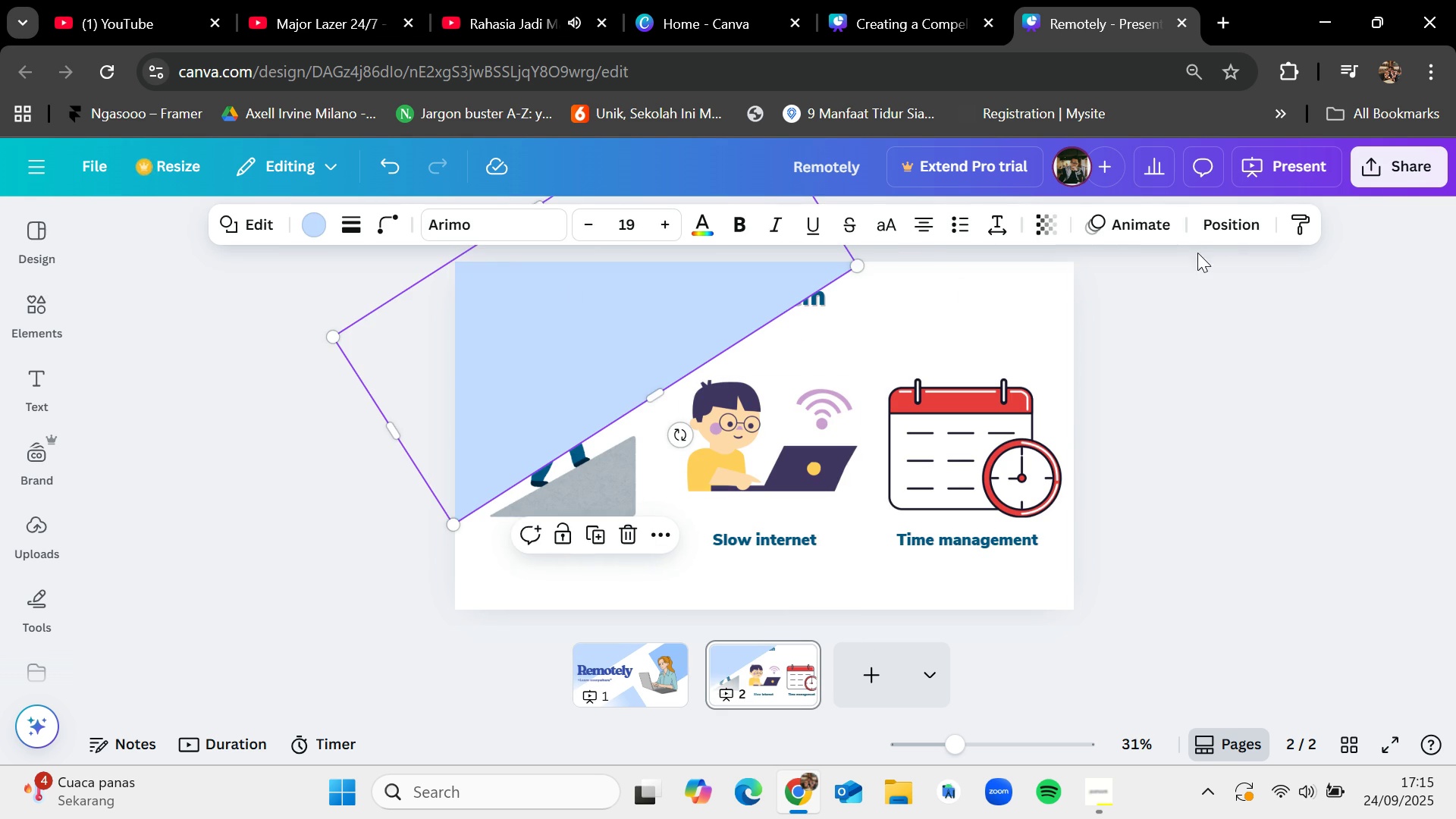 
left_click_drag(start_coordinate=[1199, 251], to_coordinate=[1199, 247])
 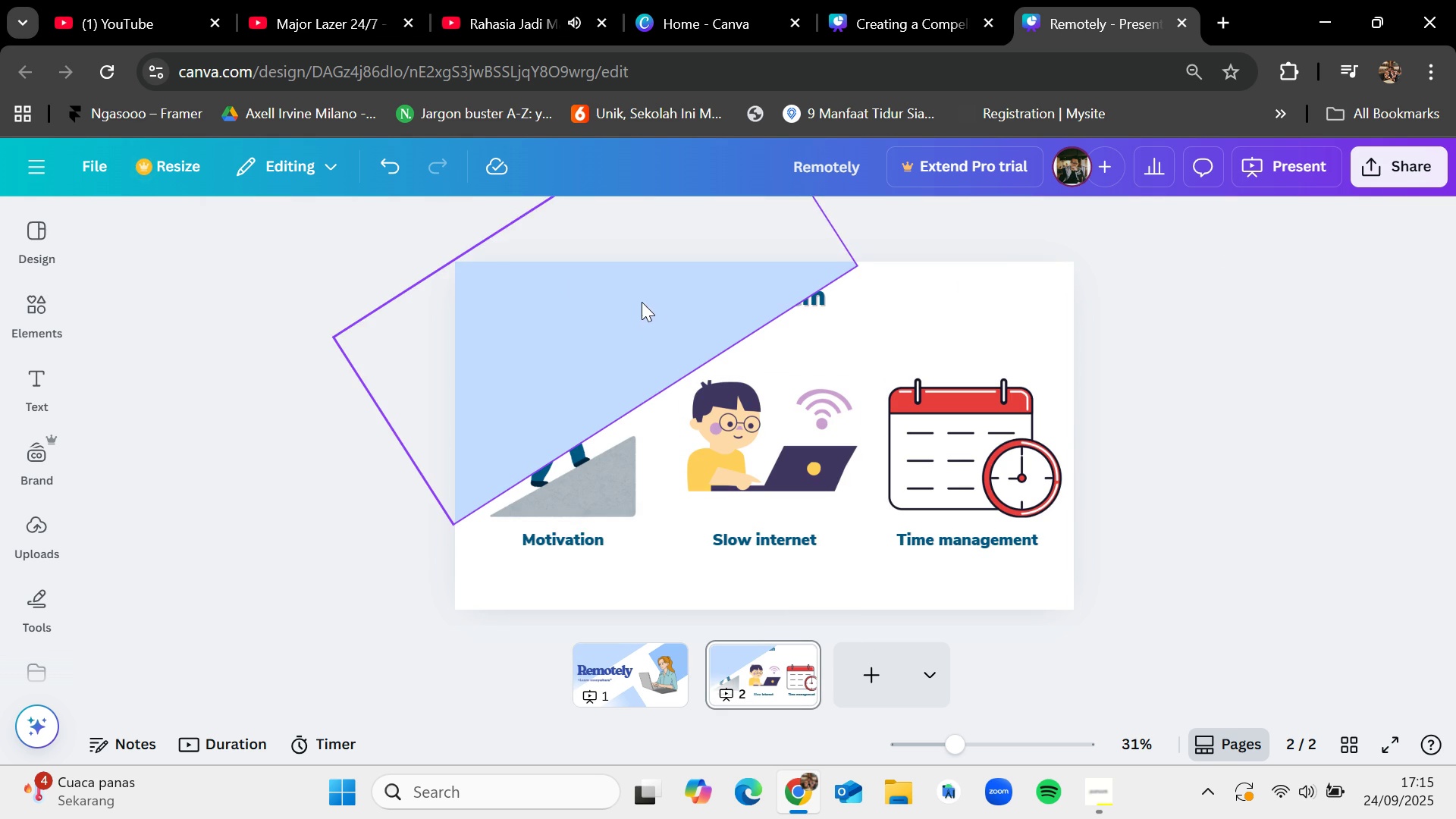 
left_click([640, 302])
 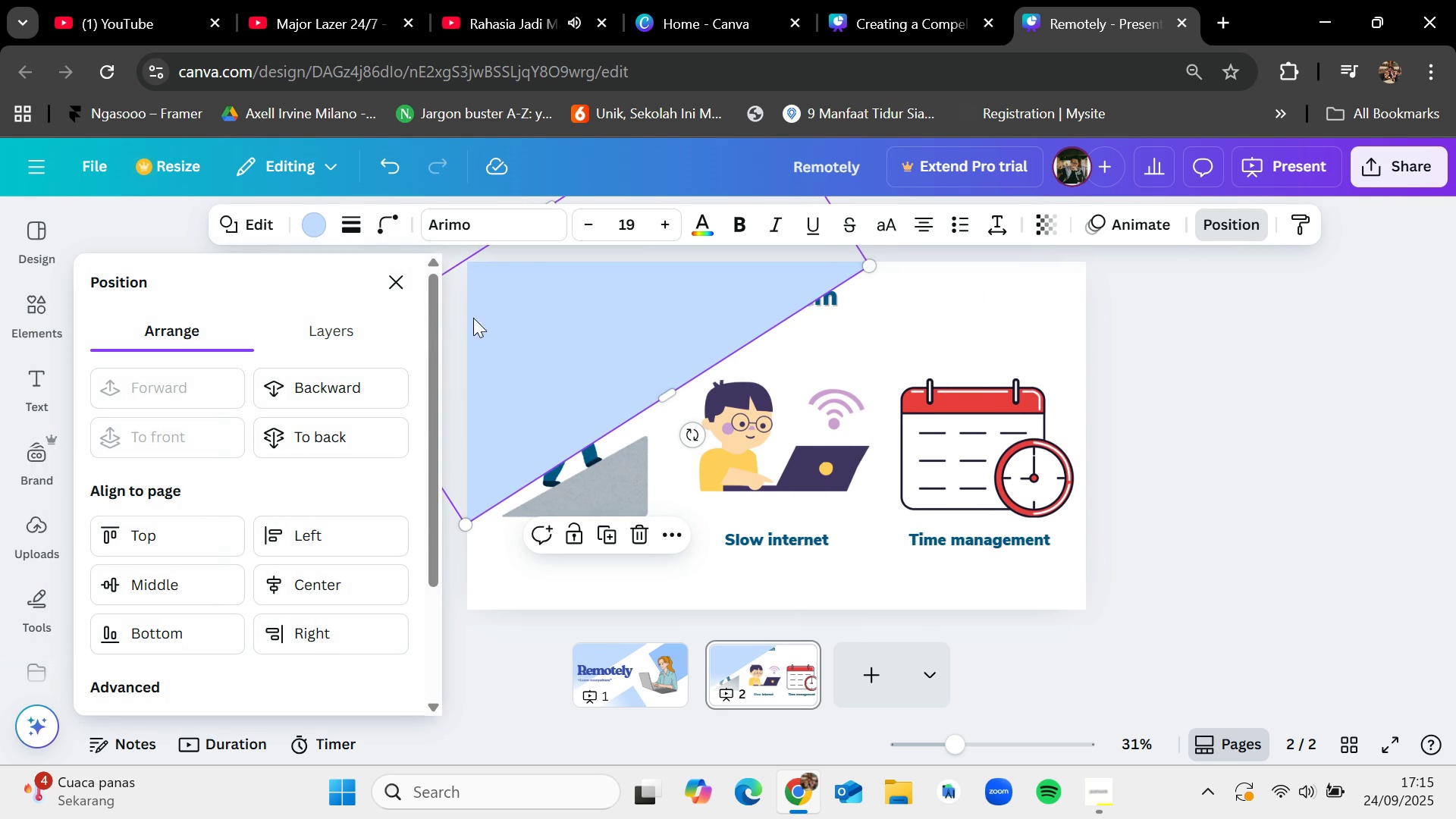 
left_click([371, 383])
 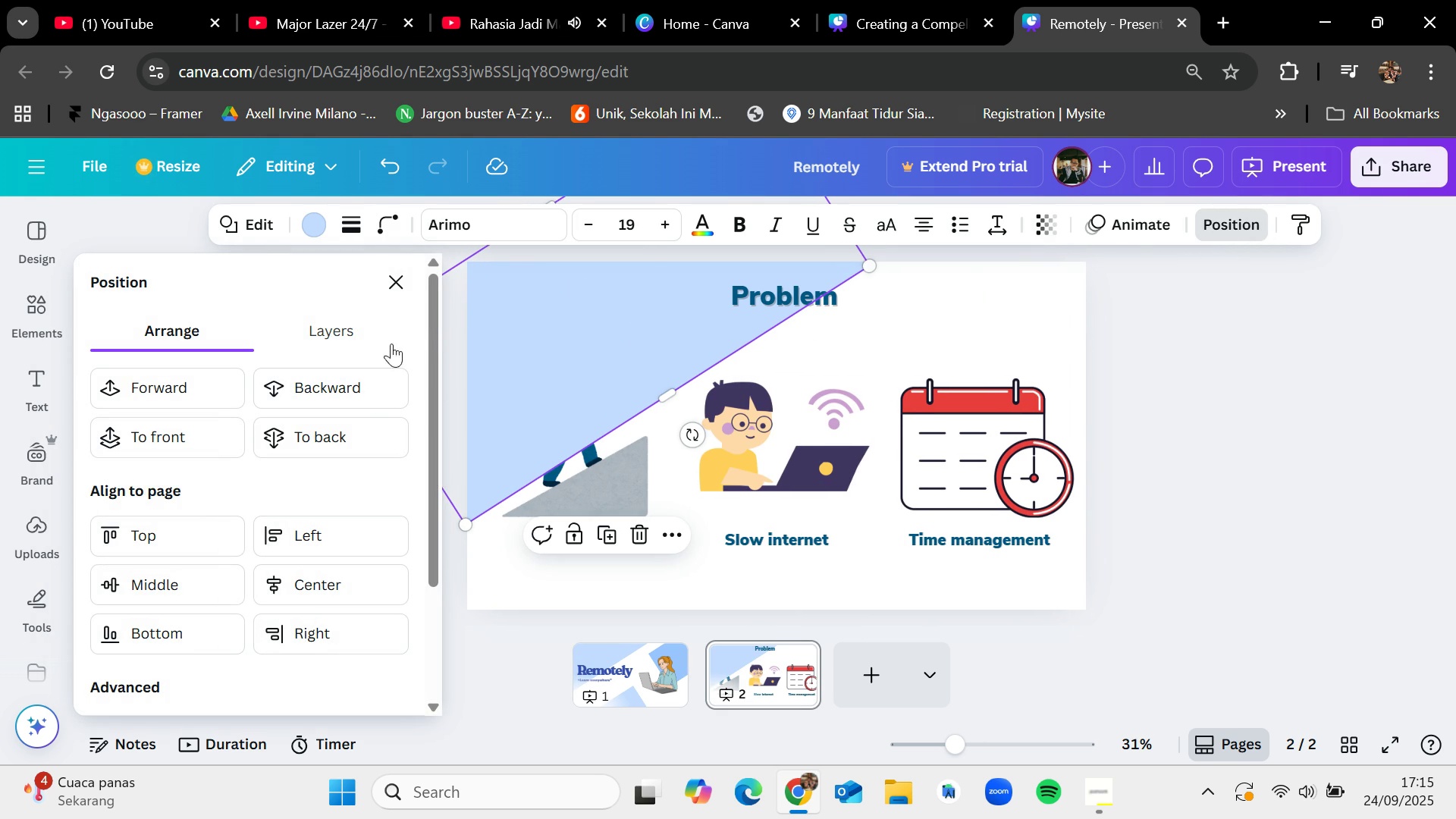 
left_click([350, 378])
 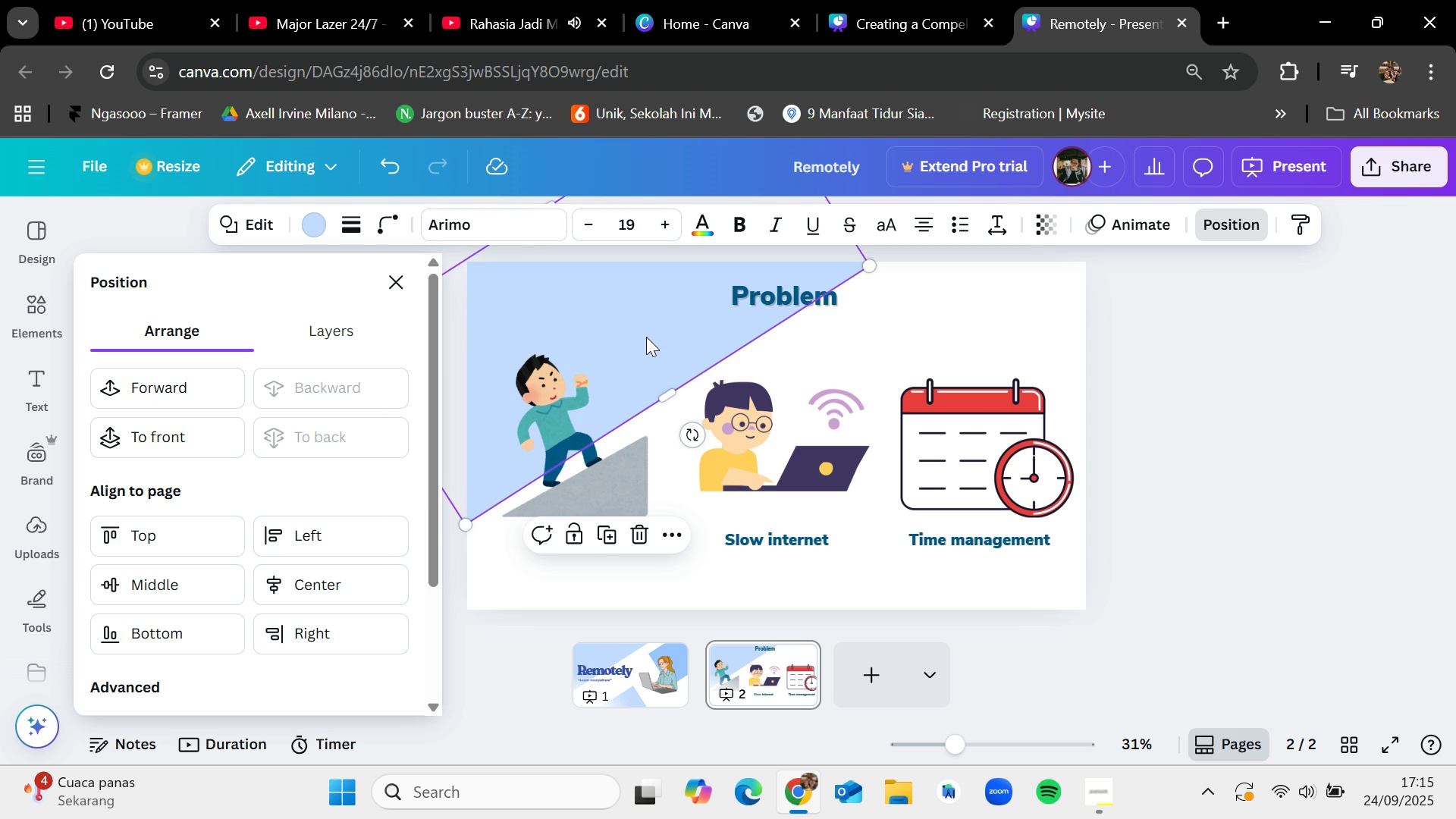 
left_click([645, 337])
 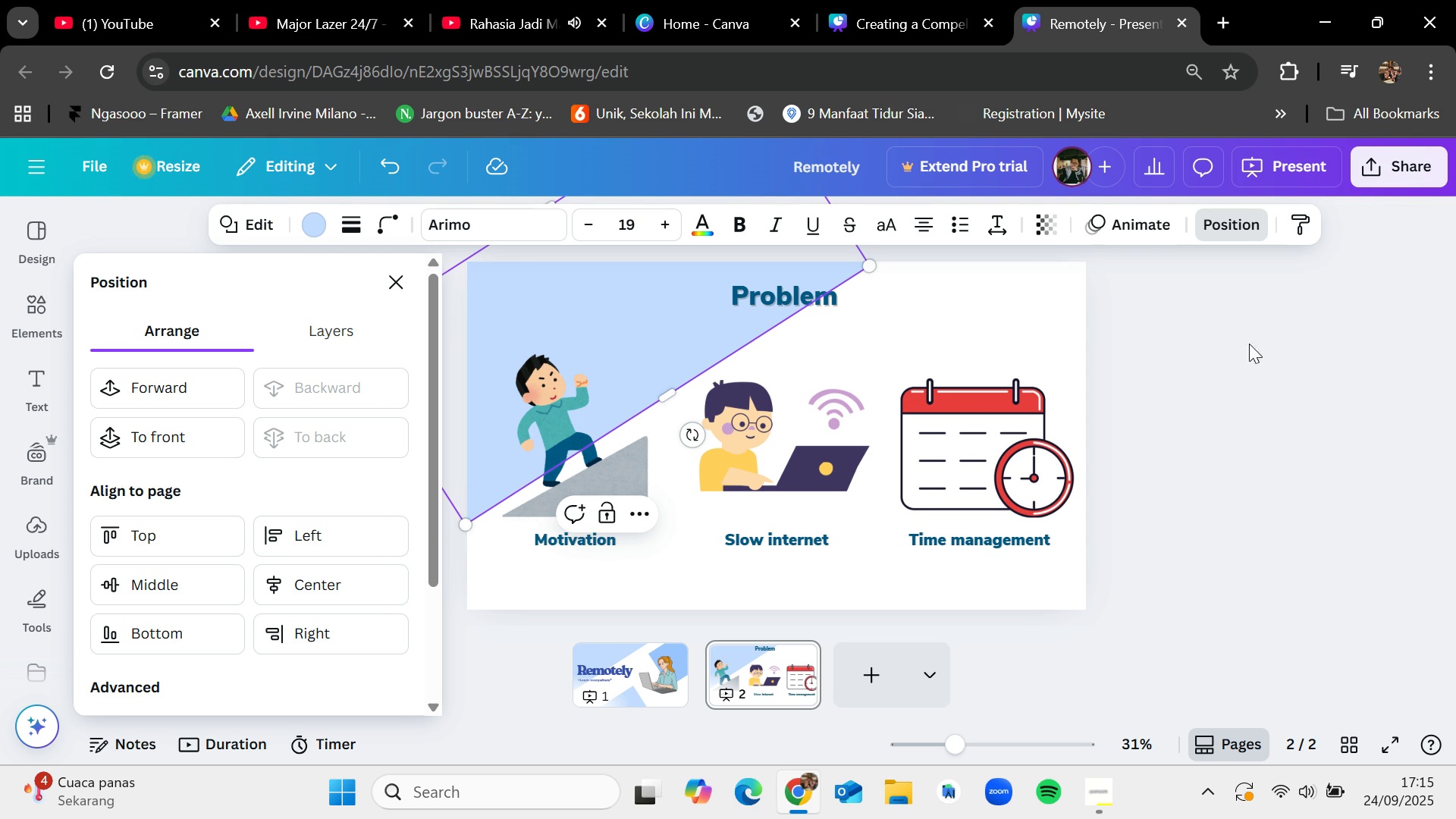 
left_click([1291, 369])
 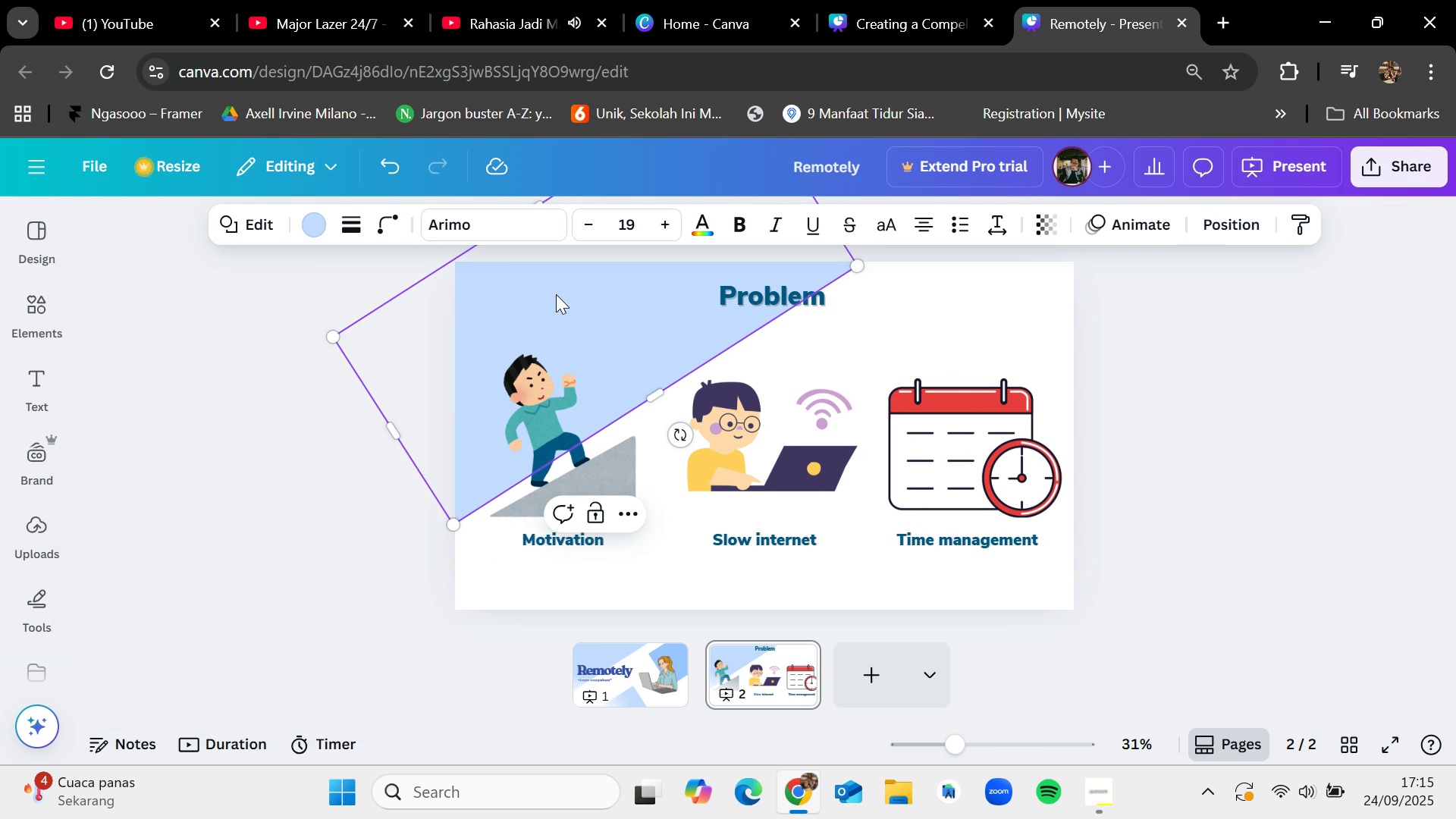 
left_click_drag(start_coordinate=[535, 292], to_coordinate=[918, 586])
 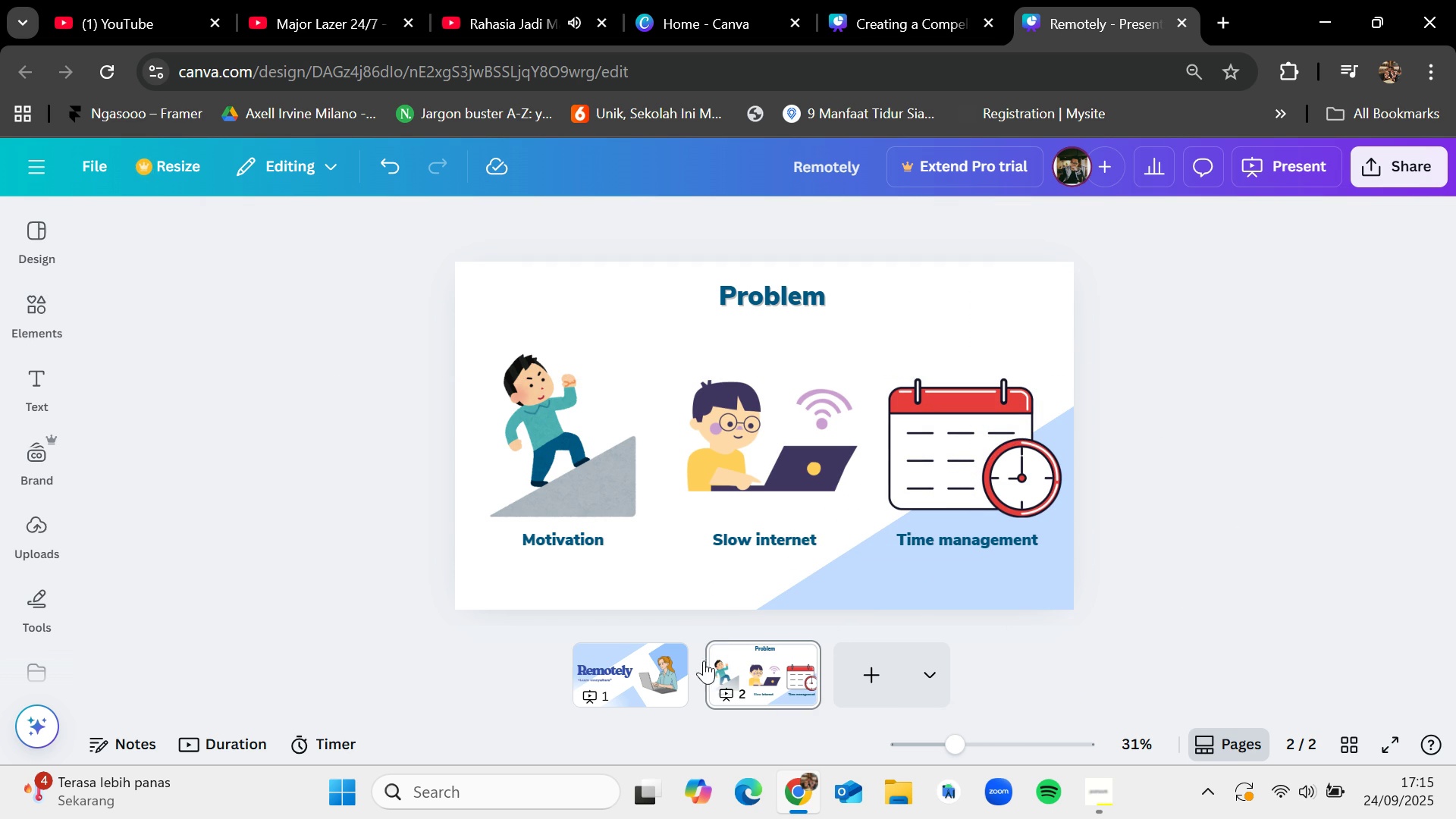 
left_click([642, 670])
 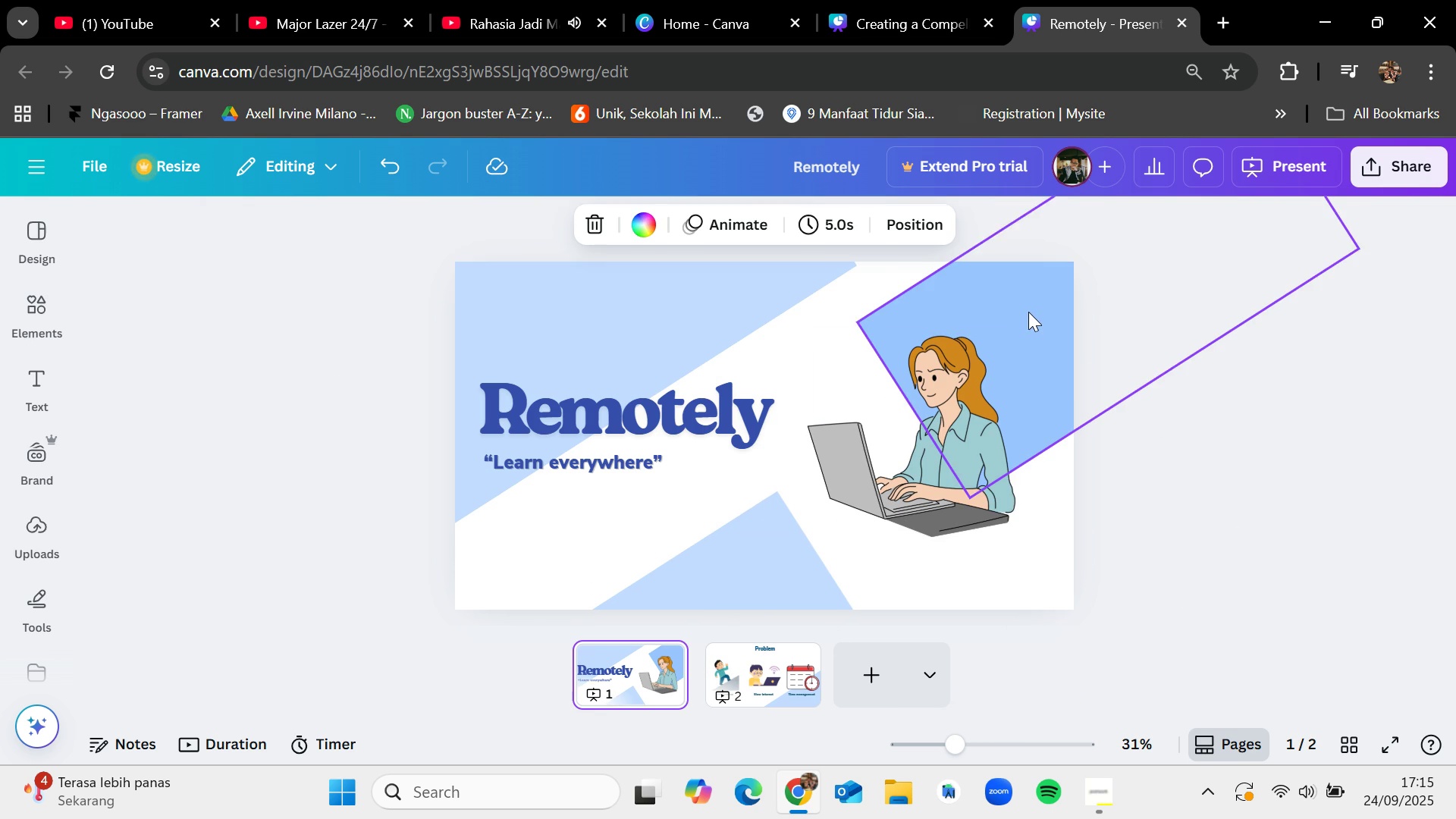 
key(Control+C)
 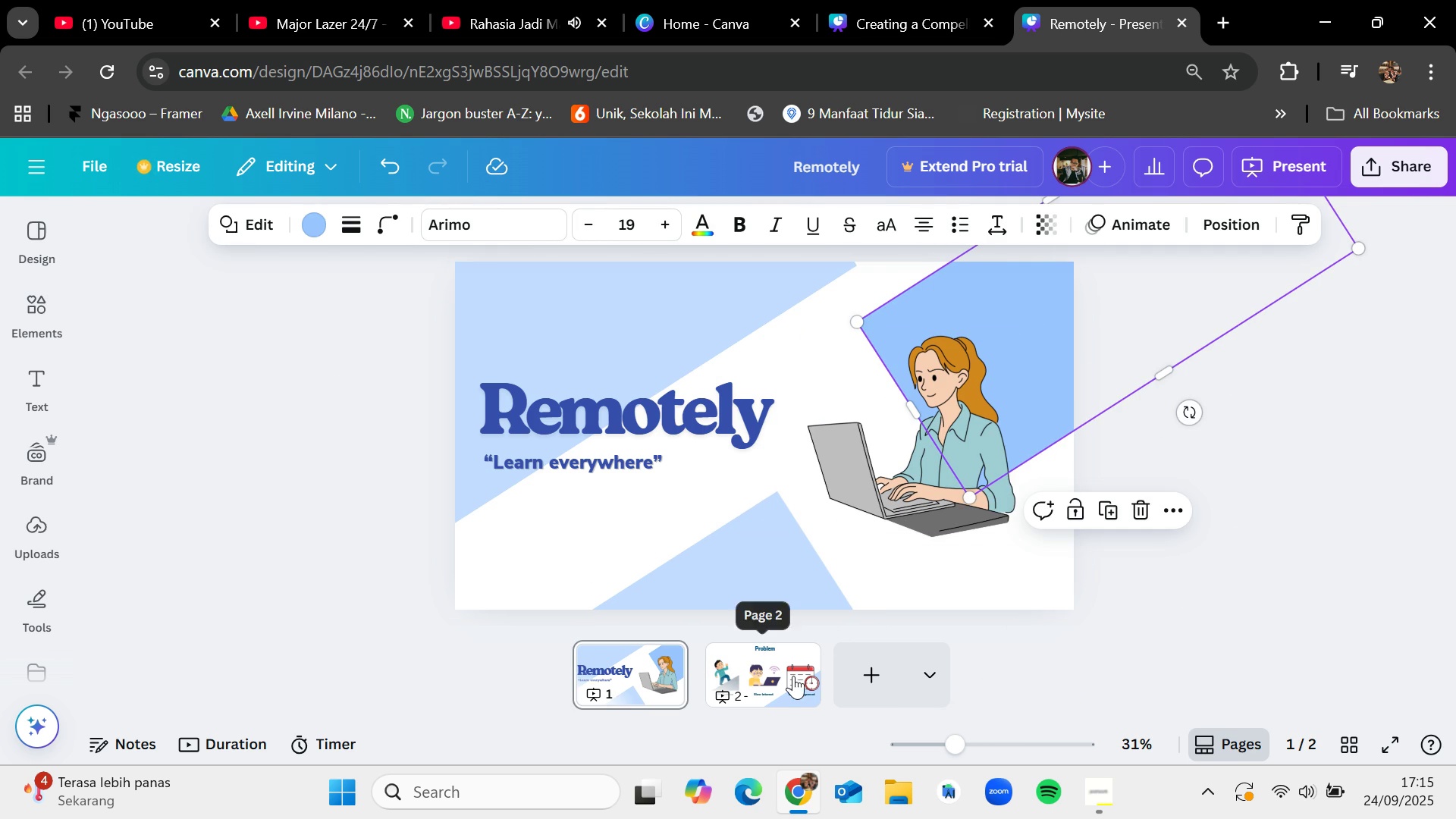 
left_click([793, 674])
 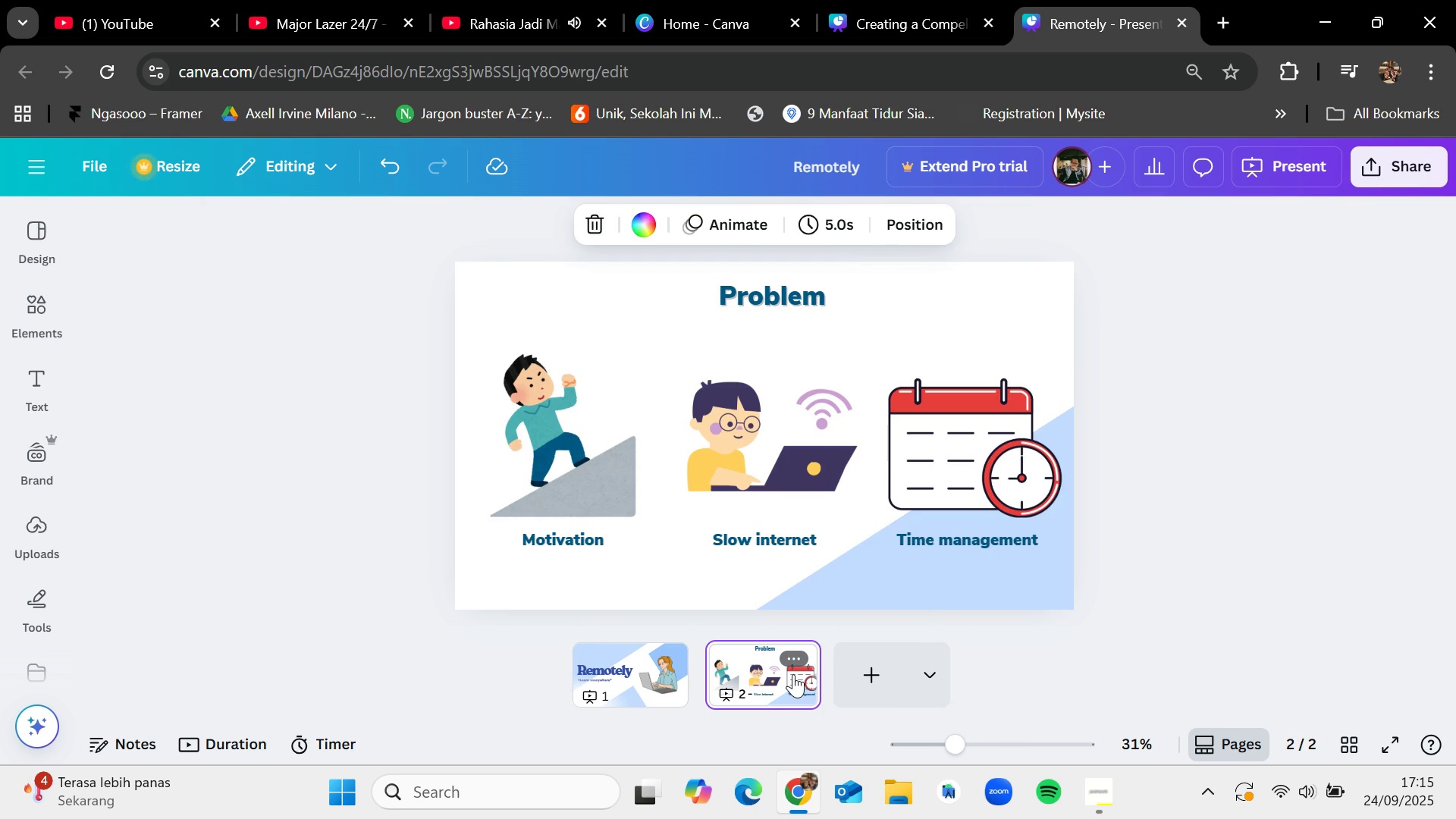 
key(Control+V)
 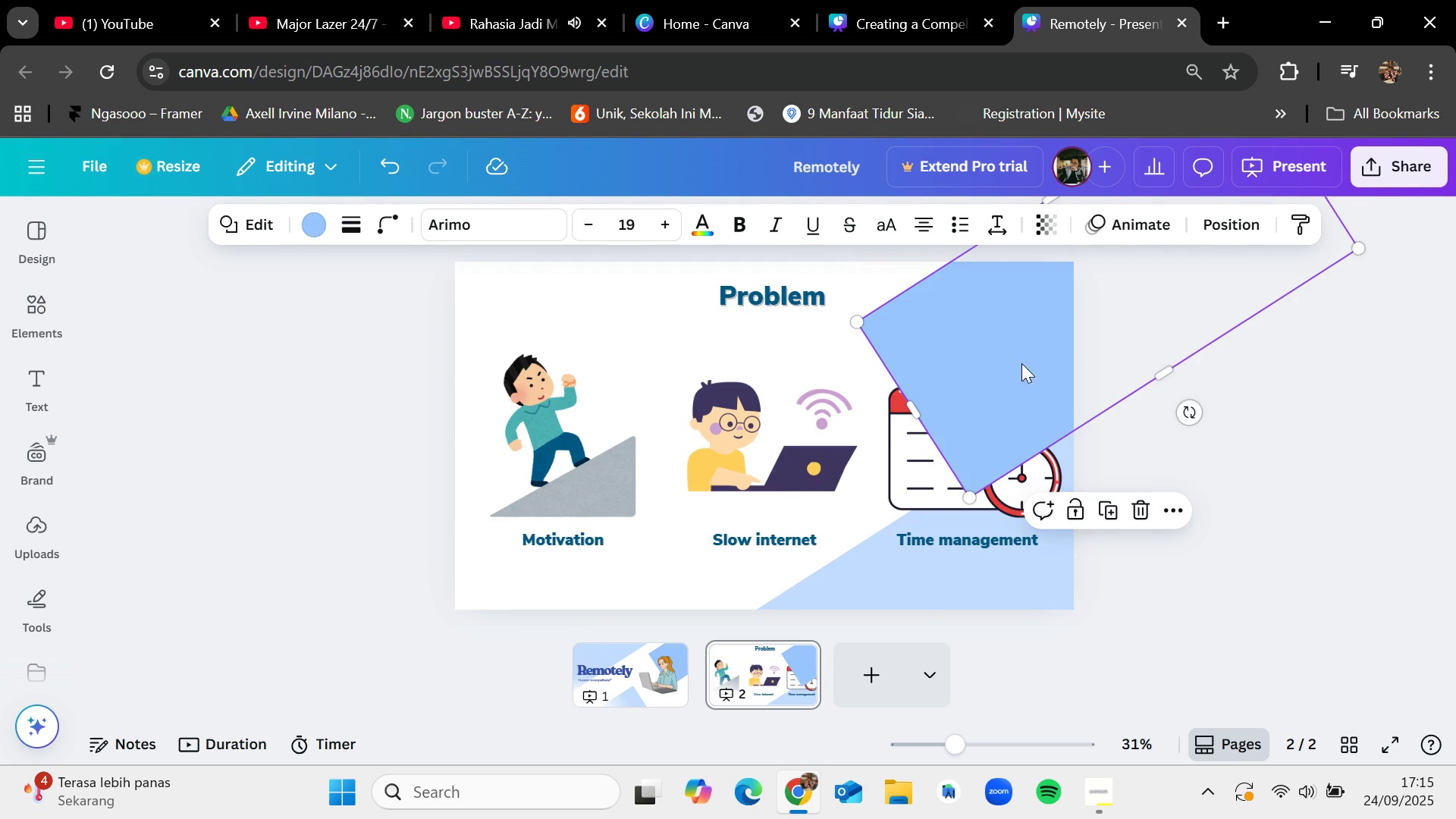 
left_click_drag(start_coordinate=[1023, 348], to_coordinate=[537, 431])
 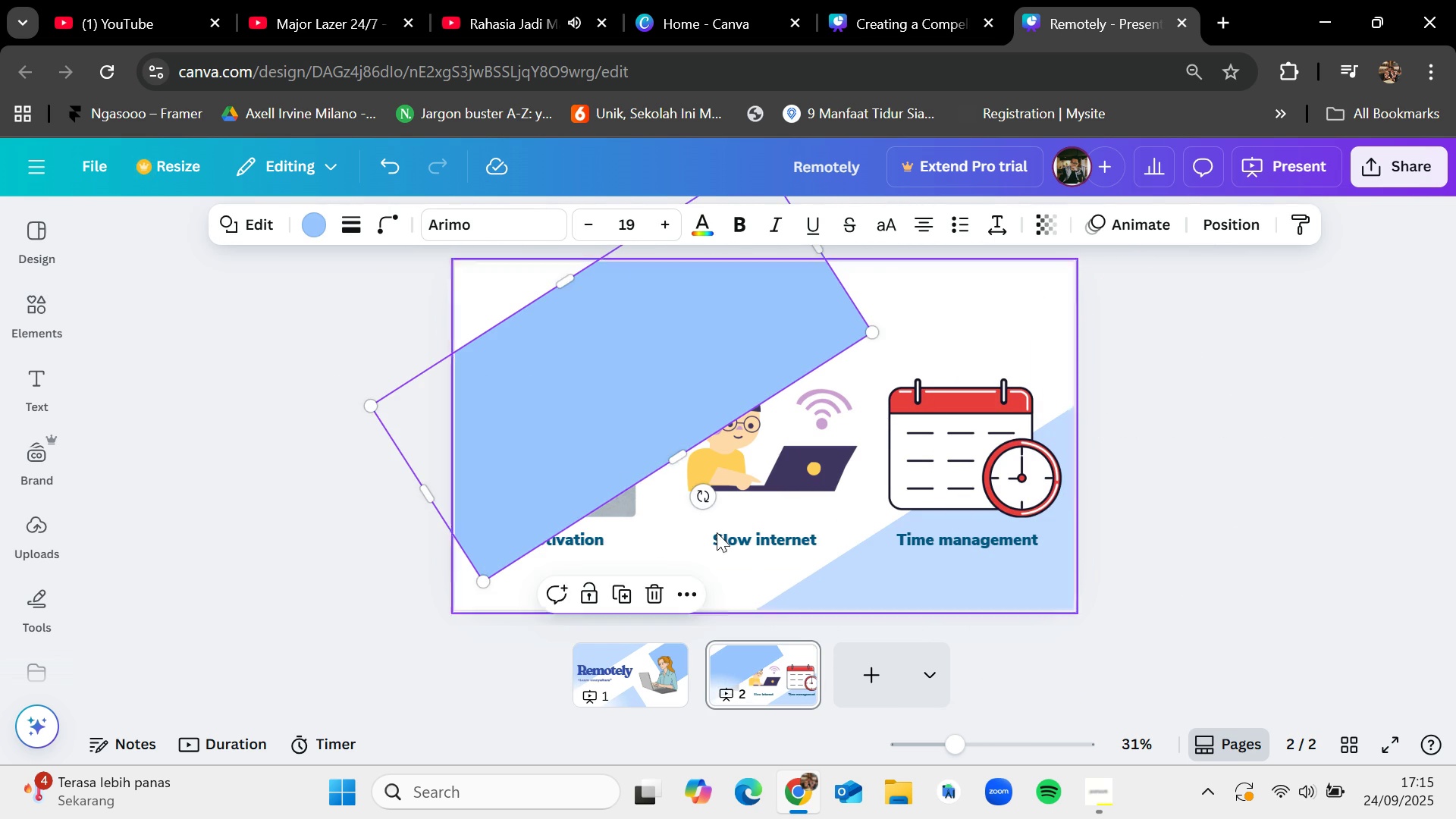 
scroll: coordinate [717, 532], scroll_direction: up, amount: 1.0
 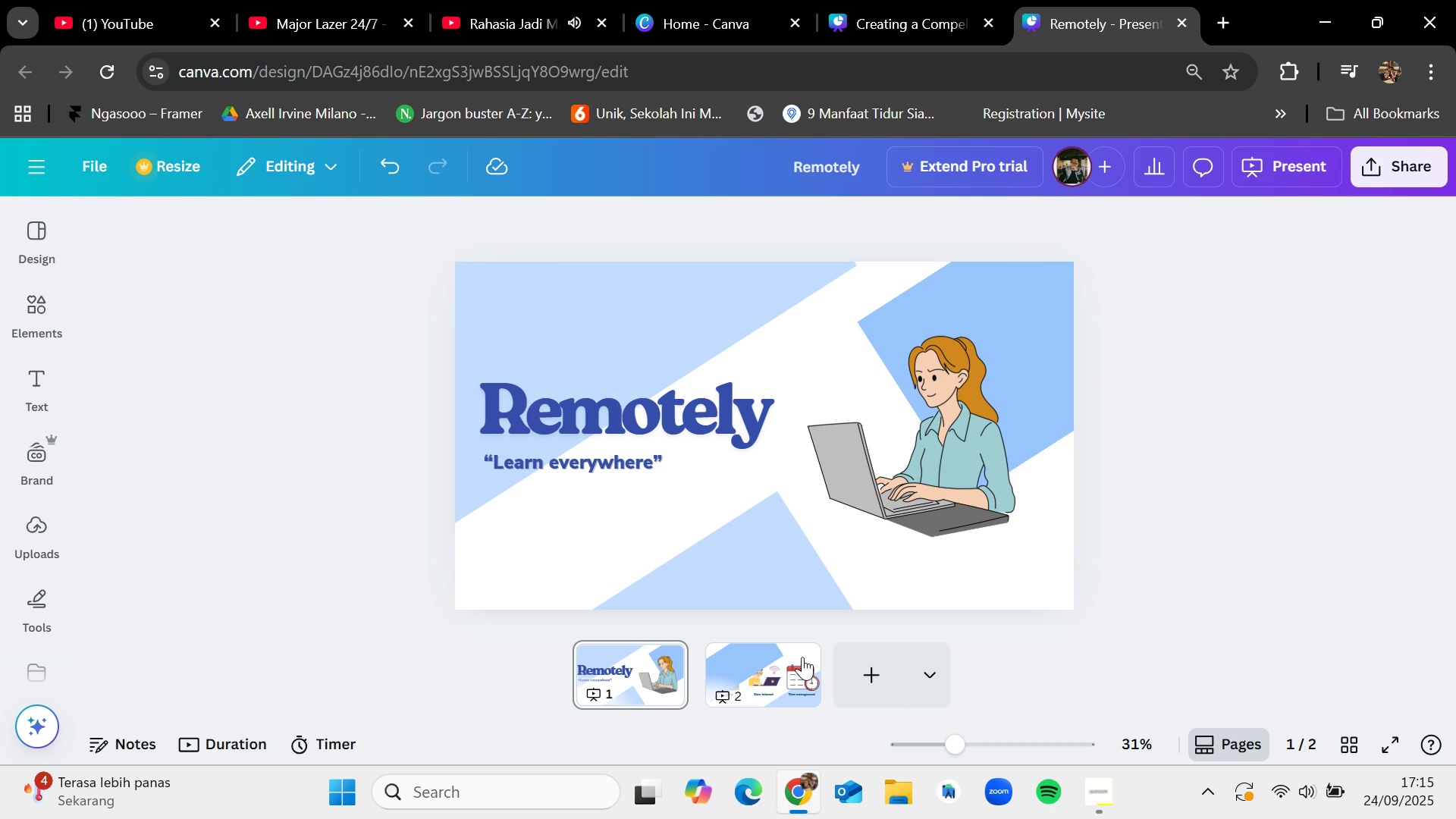 
left_click([753, 657])
 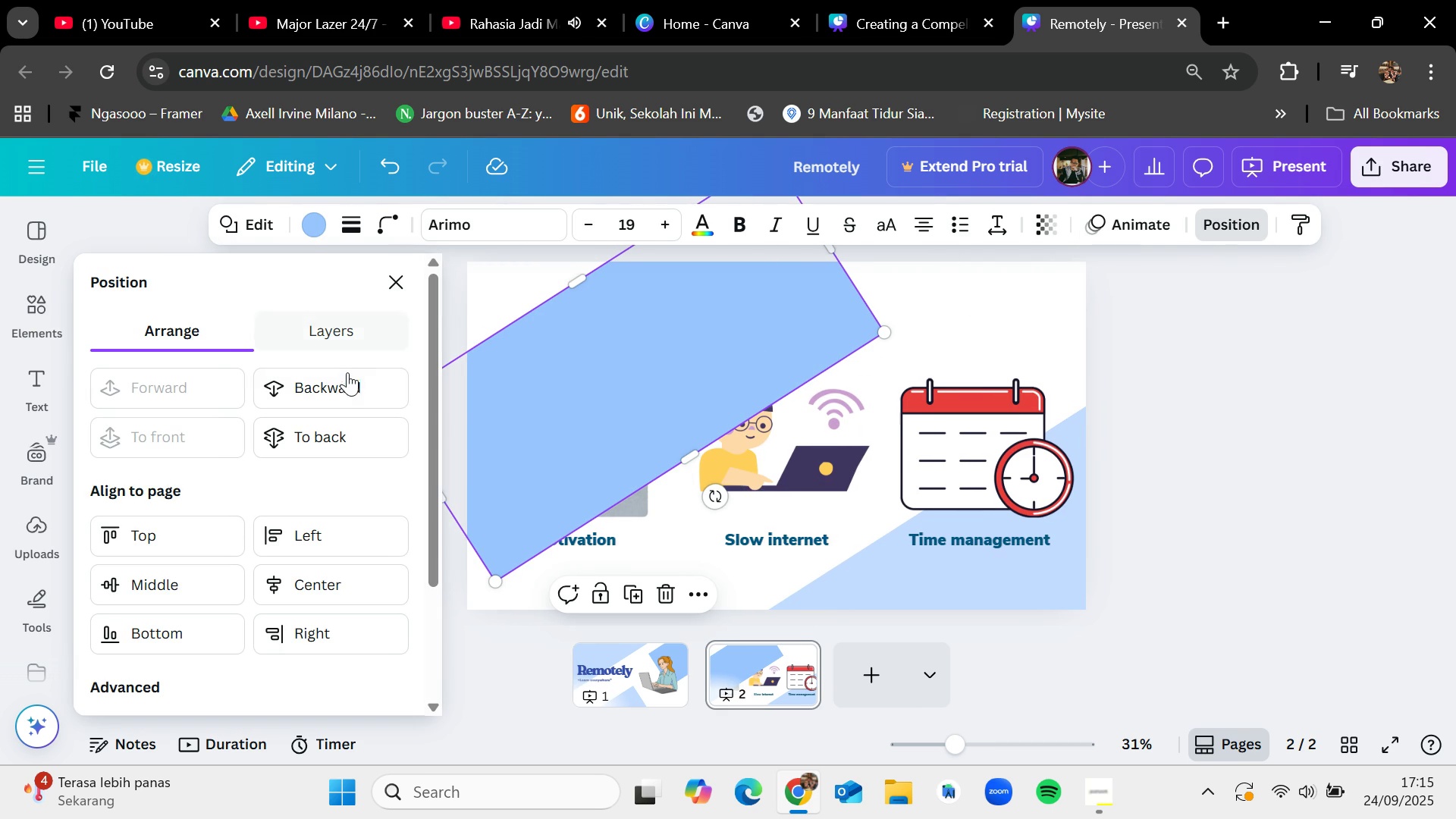 
double_click([344, 377])
 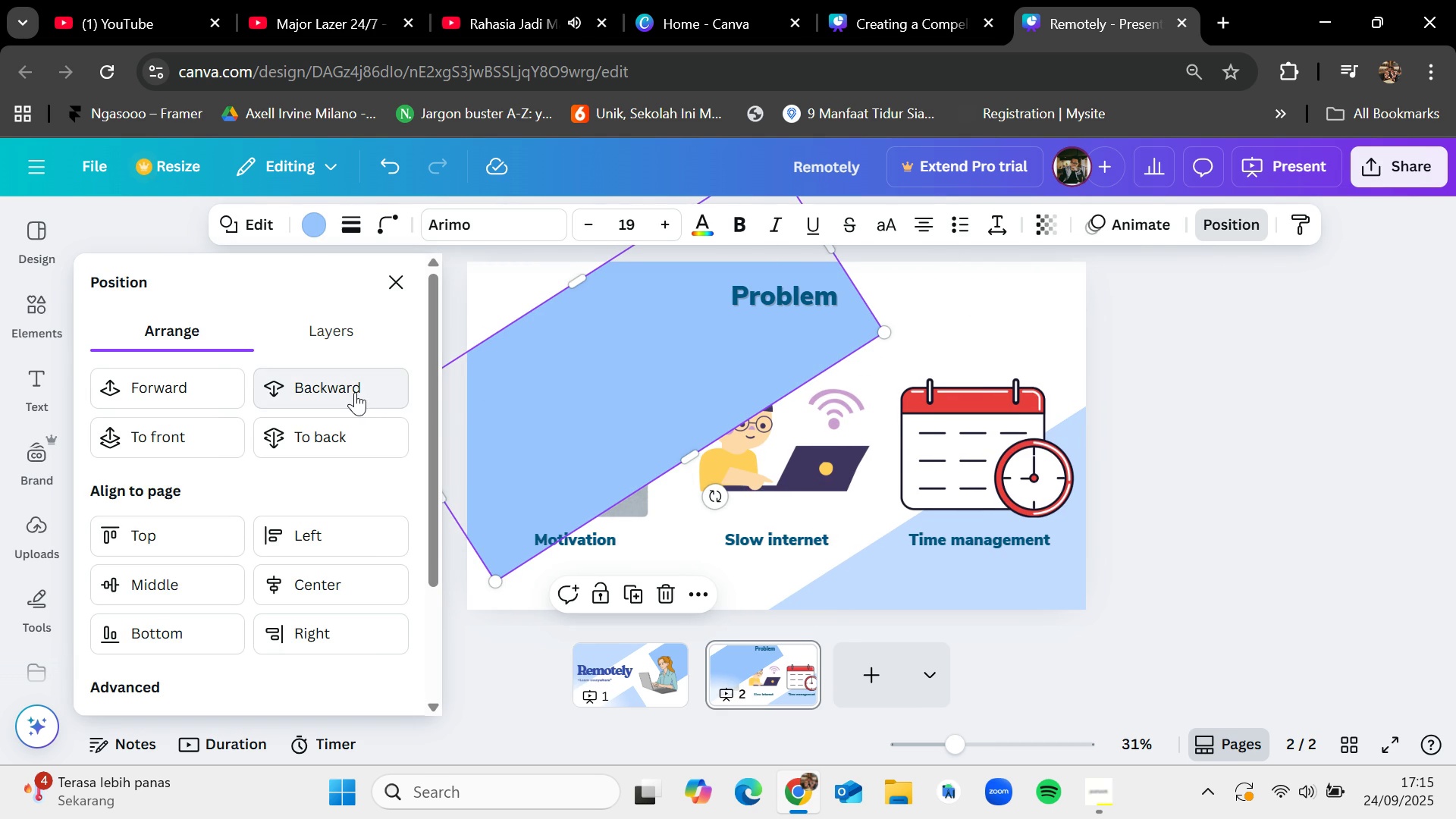 
left_click([353, 392])
 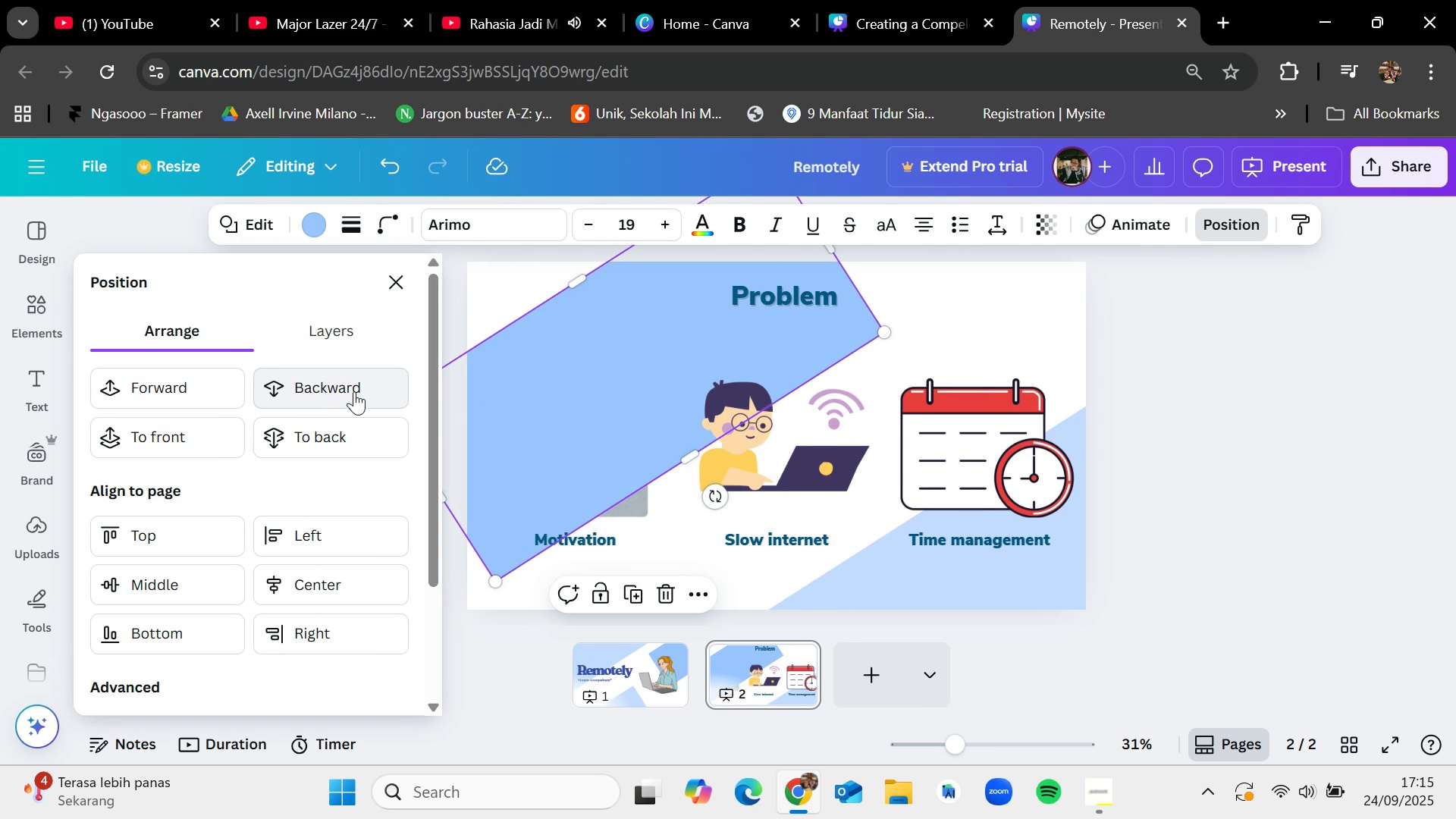 
left_click([354, 391])
 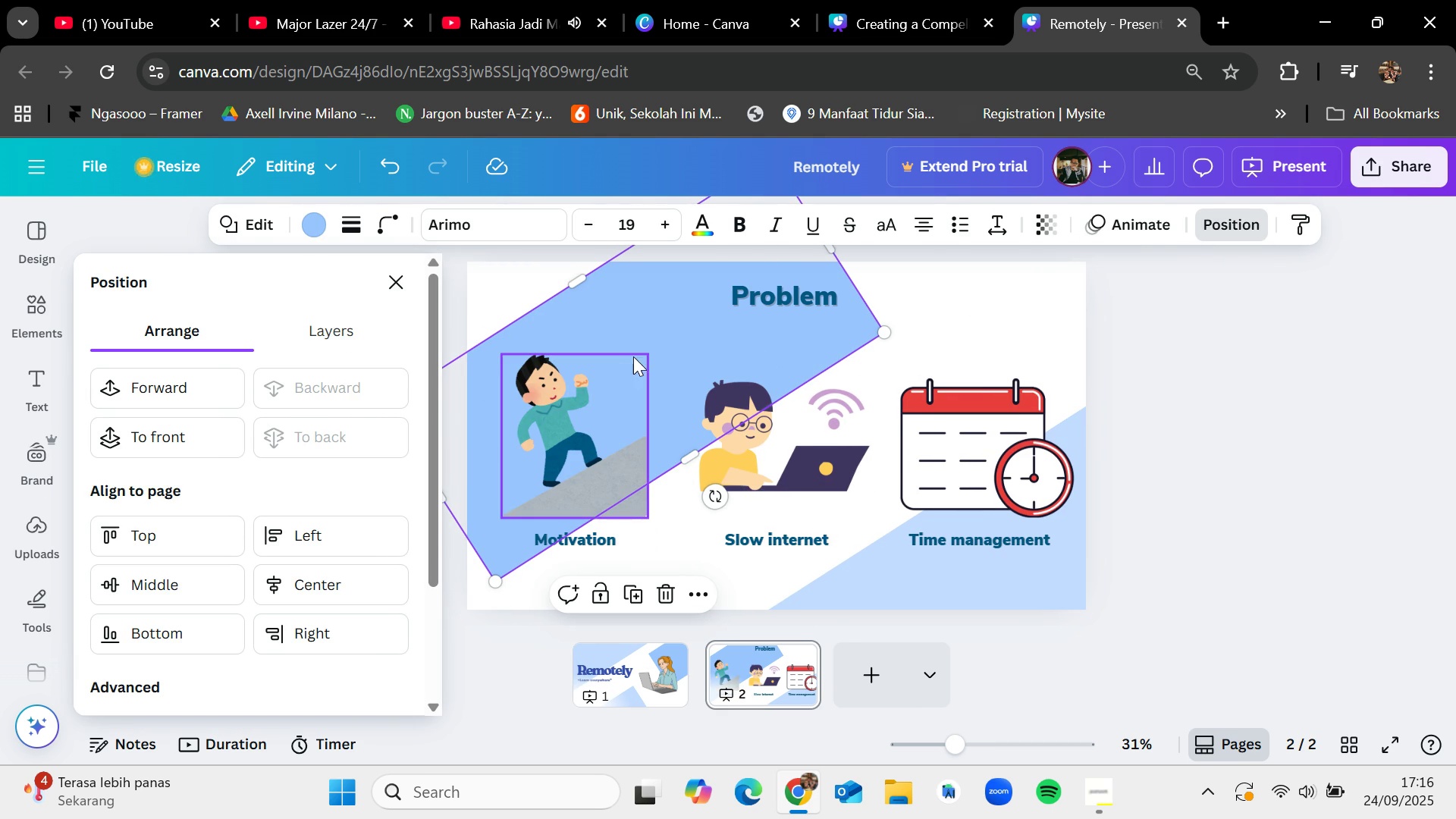 
left_click_drag(start_coordinate=[718, 499], to_coordinate=[317, 670])
 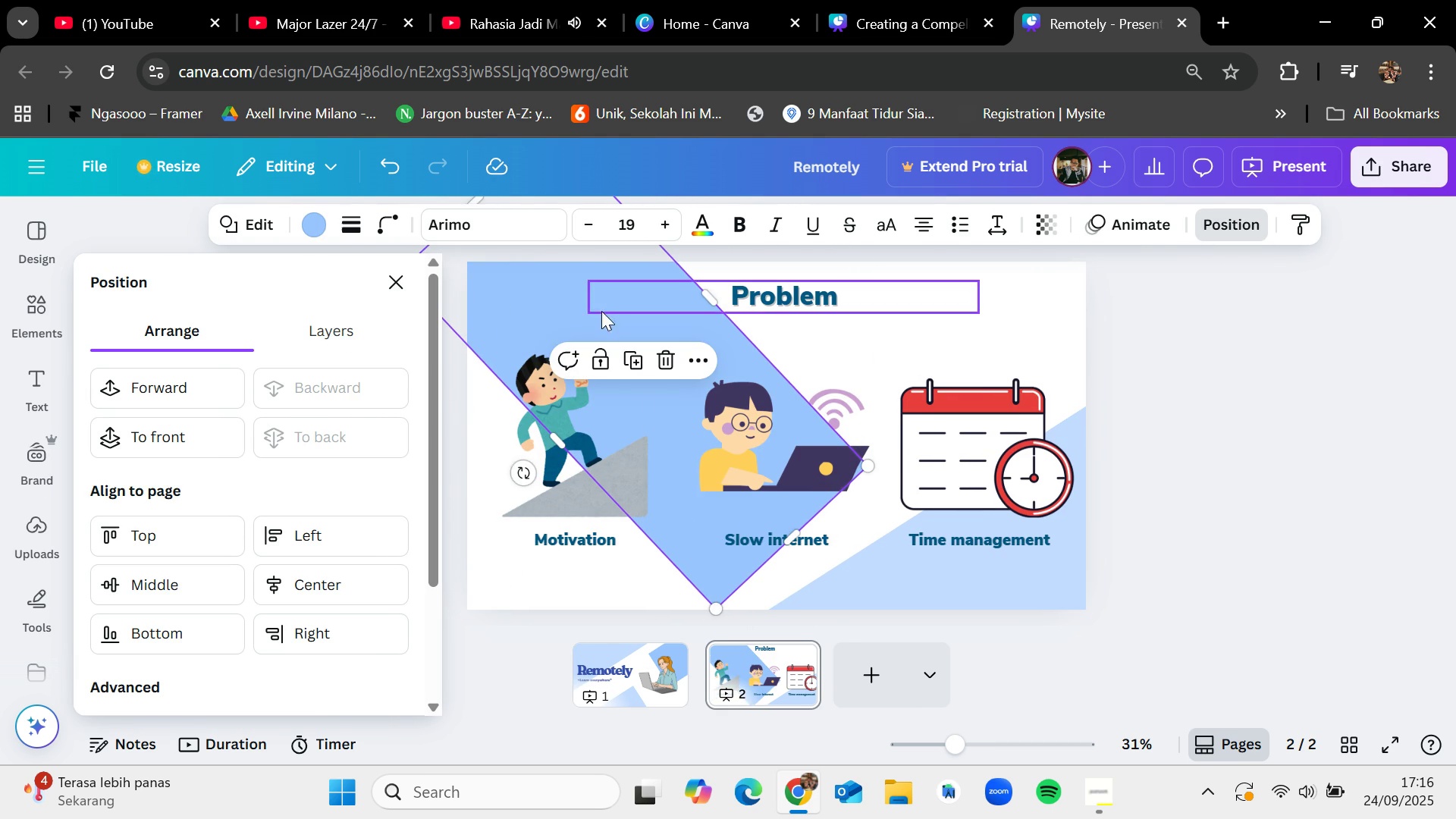 
left_click_drag(start_coordinate=[601, 306], to_coordinate=[454, 129])
 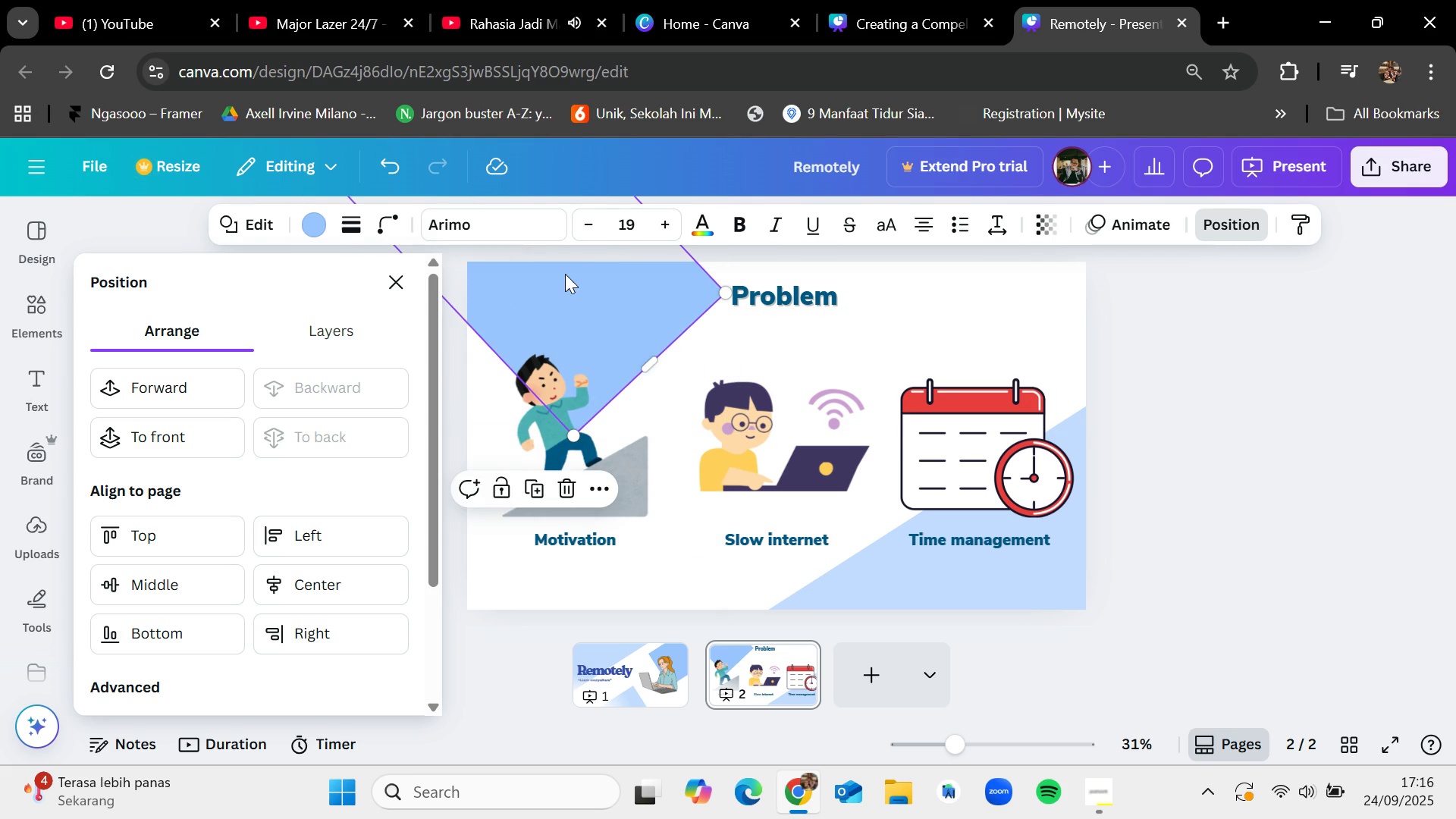 
left_click_drag(start_coordinate=[565, 281], to_coordinate=[507, 301])
 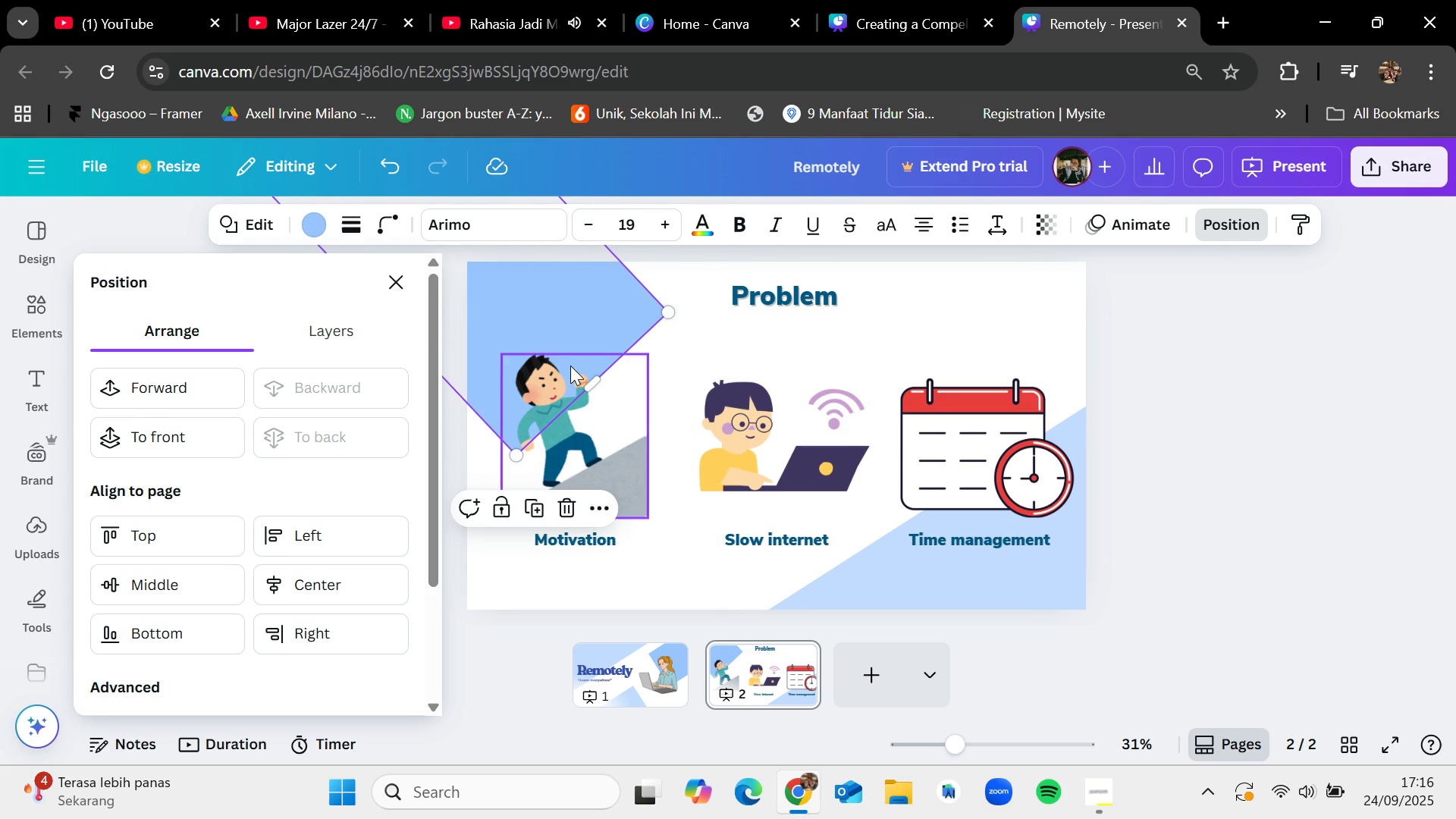 
scroll: coordinate [570, 366], scroll_direction: up, amount: 1.0
 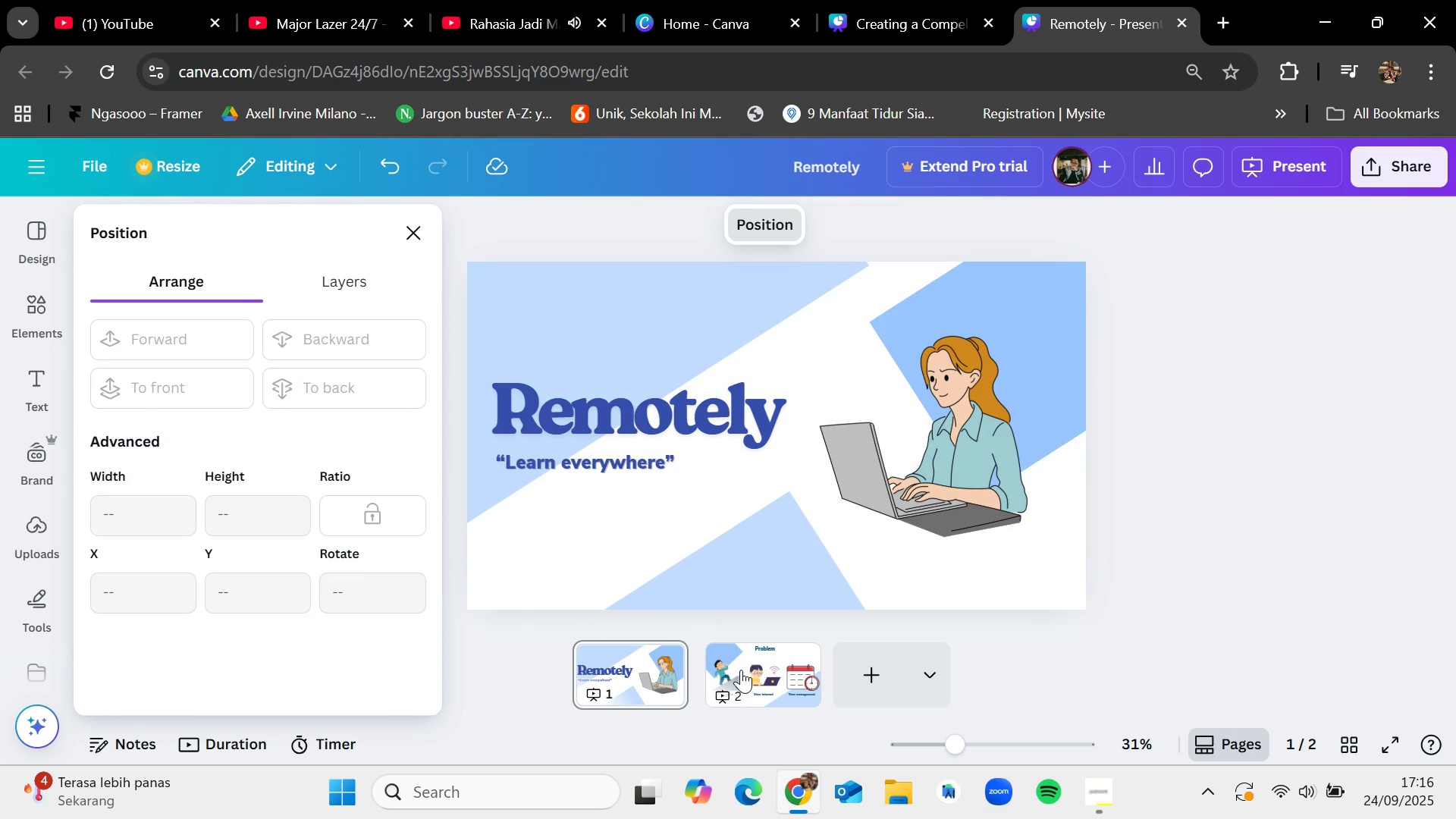 
left_click([745, 676])
 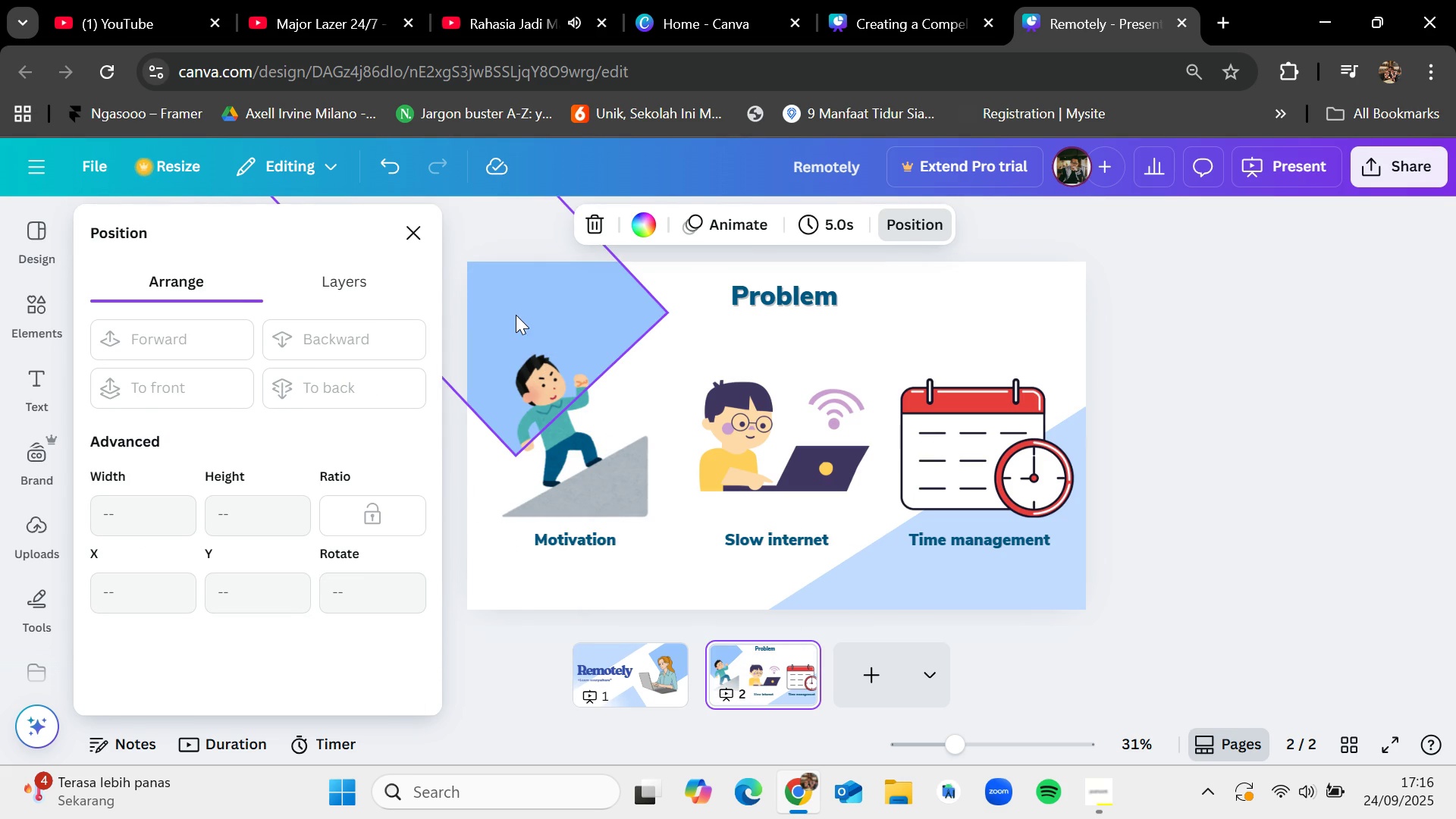 
left_click([516, 313])
 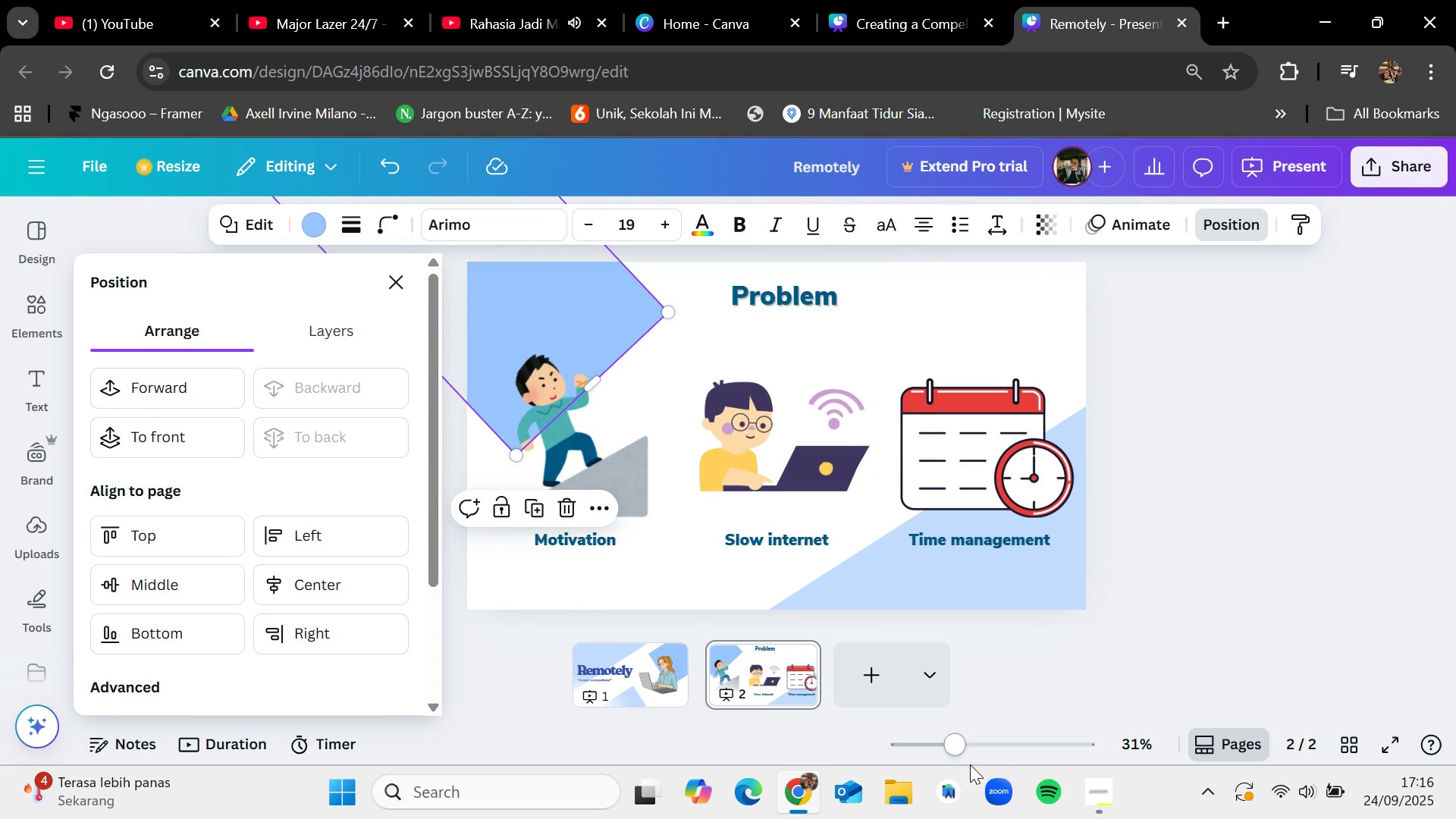 
left_click_drag(start_coordinate=[952, 746], to_coordinate=[937, 744])
 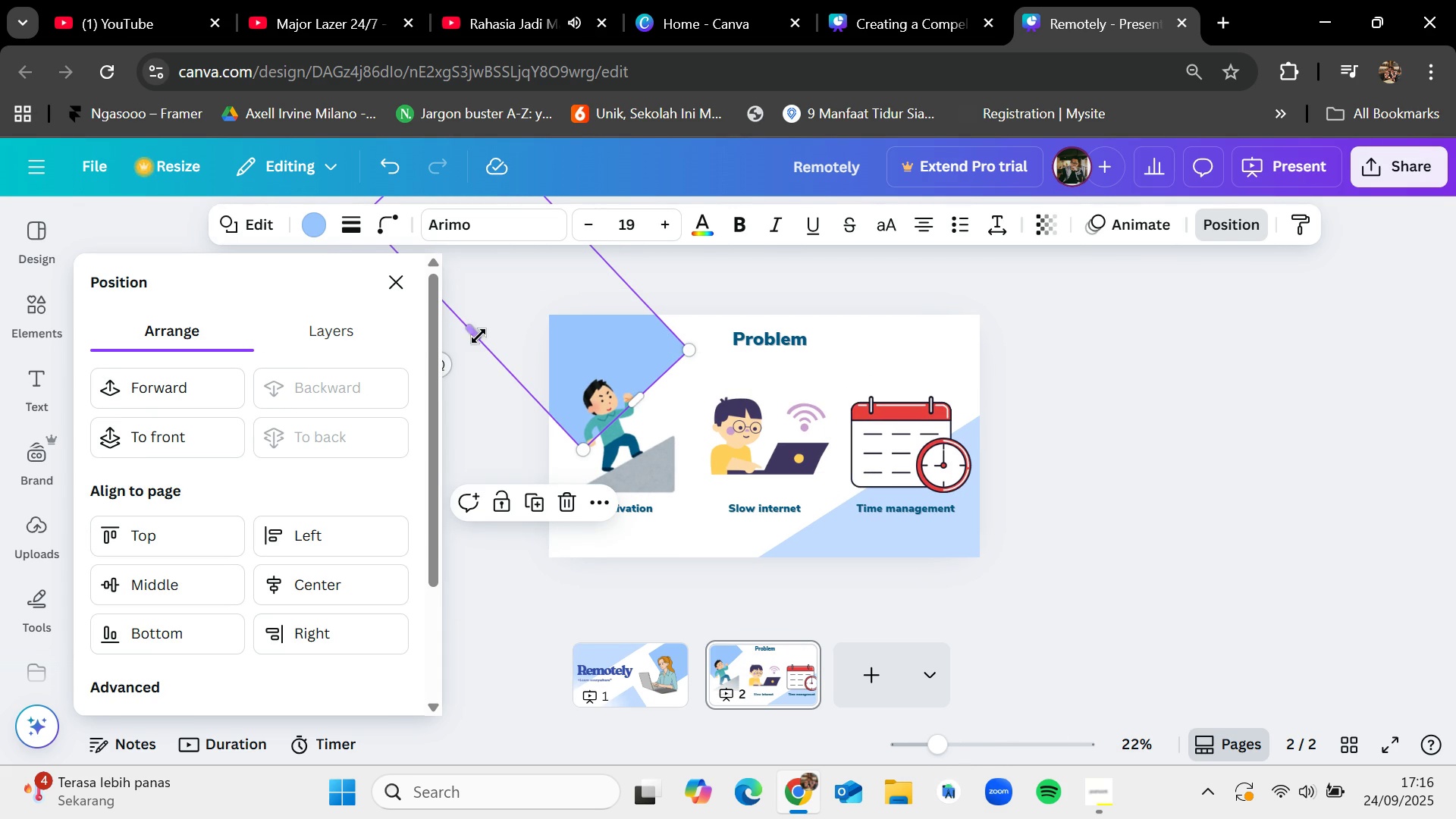 
left_click_drag(start_coordinate=[479, 336], to_coordinate=[428, 359])
 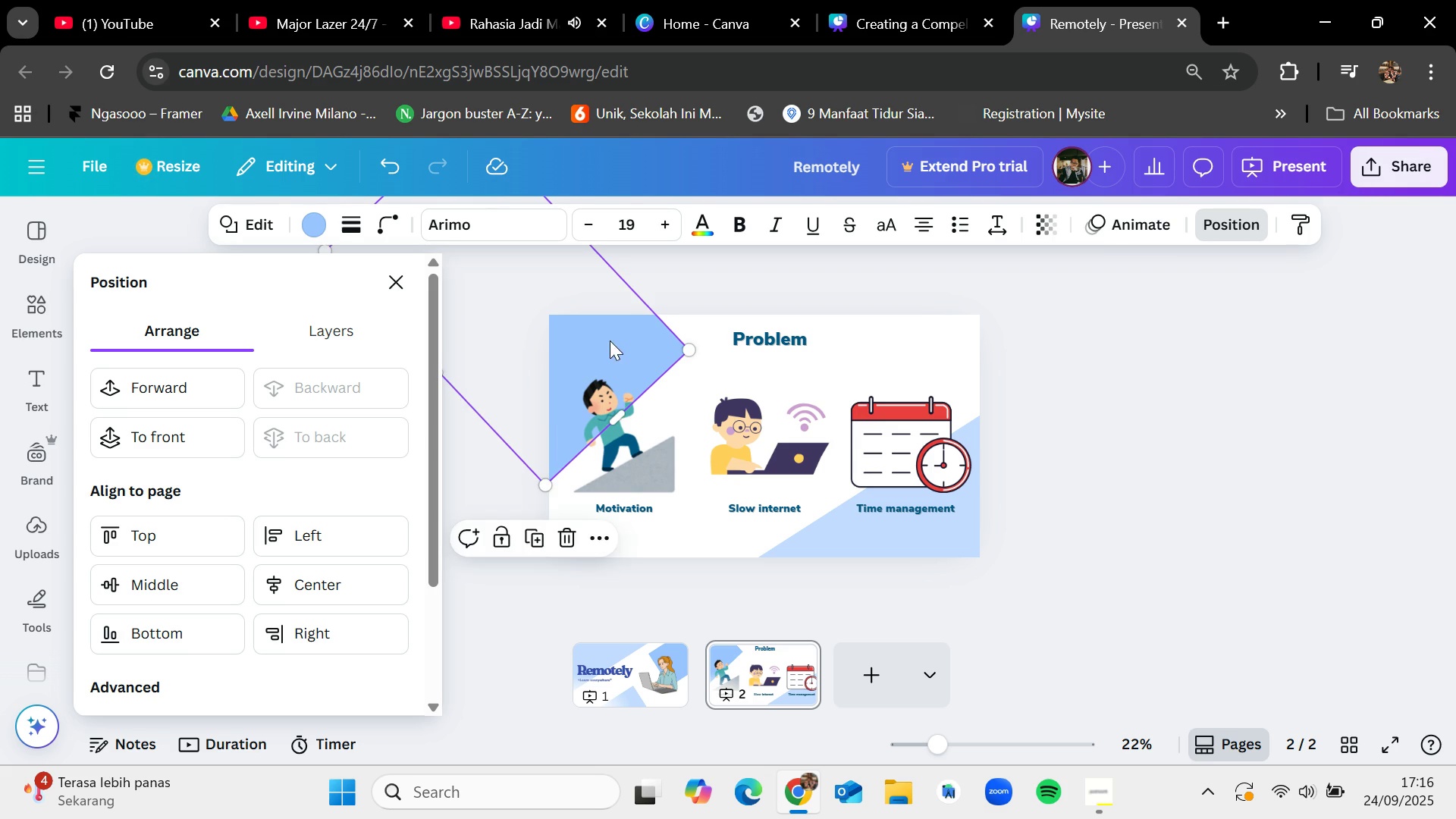 
left_click_drag(start_coordinate=[612, 339], to_coordinate=[613, 306])
 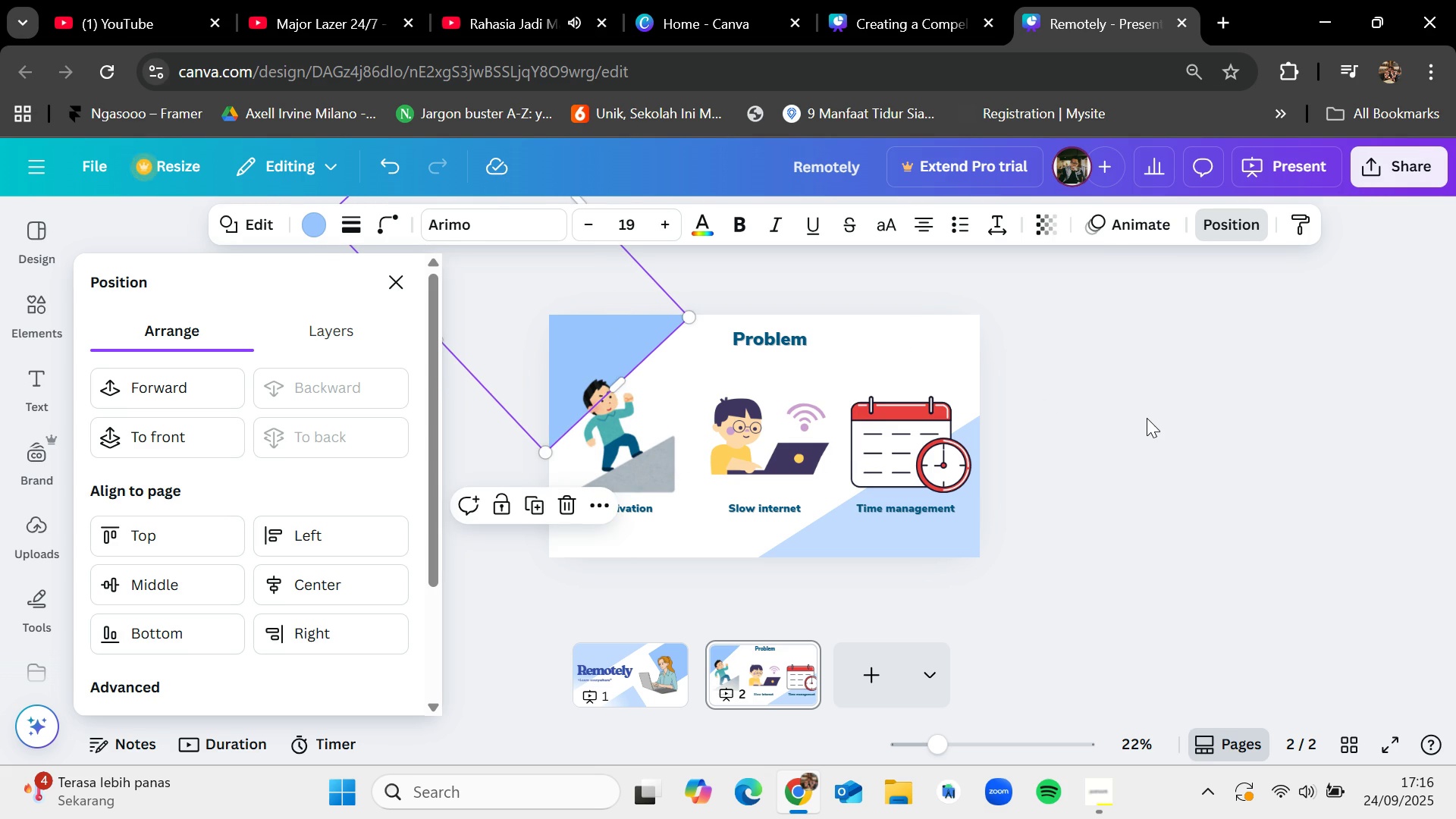 
left_click([1147, 418])
 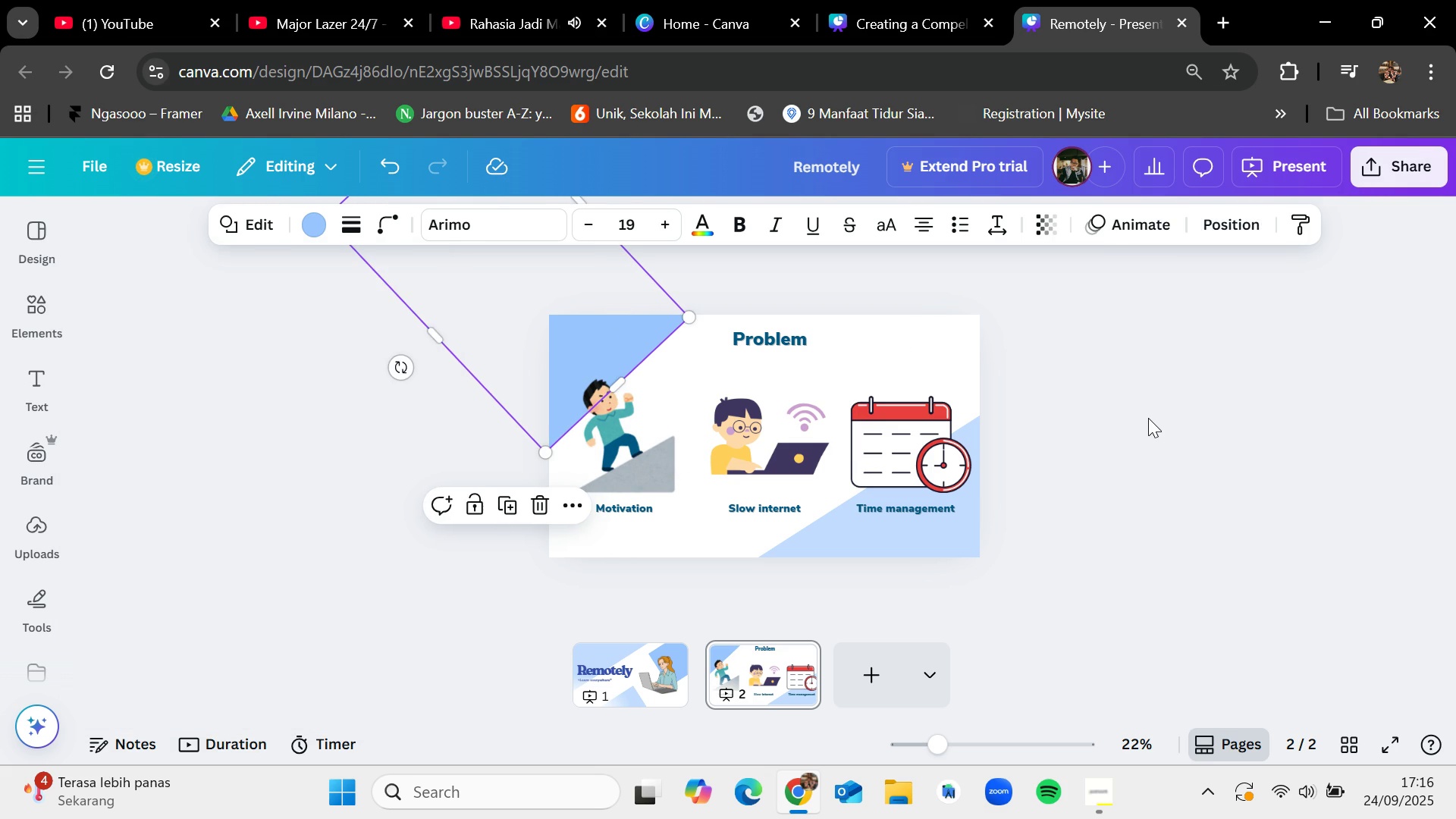 
left_click([1148, 418])
 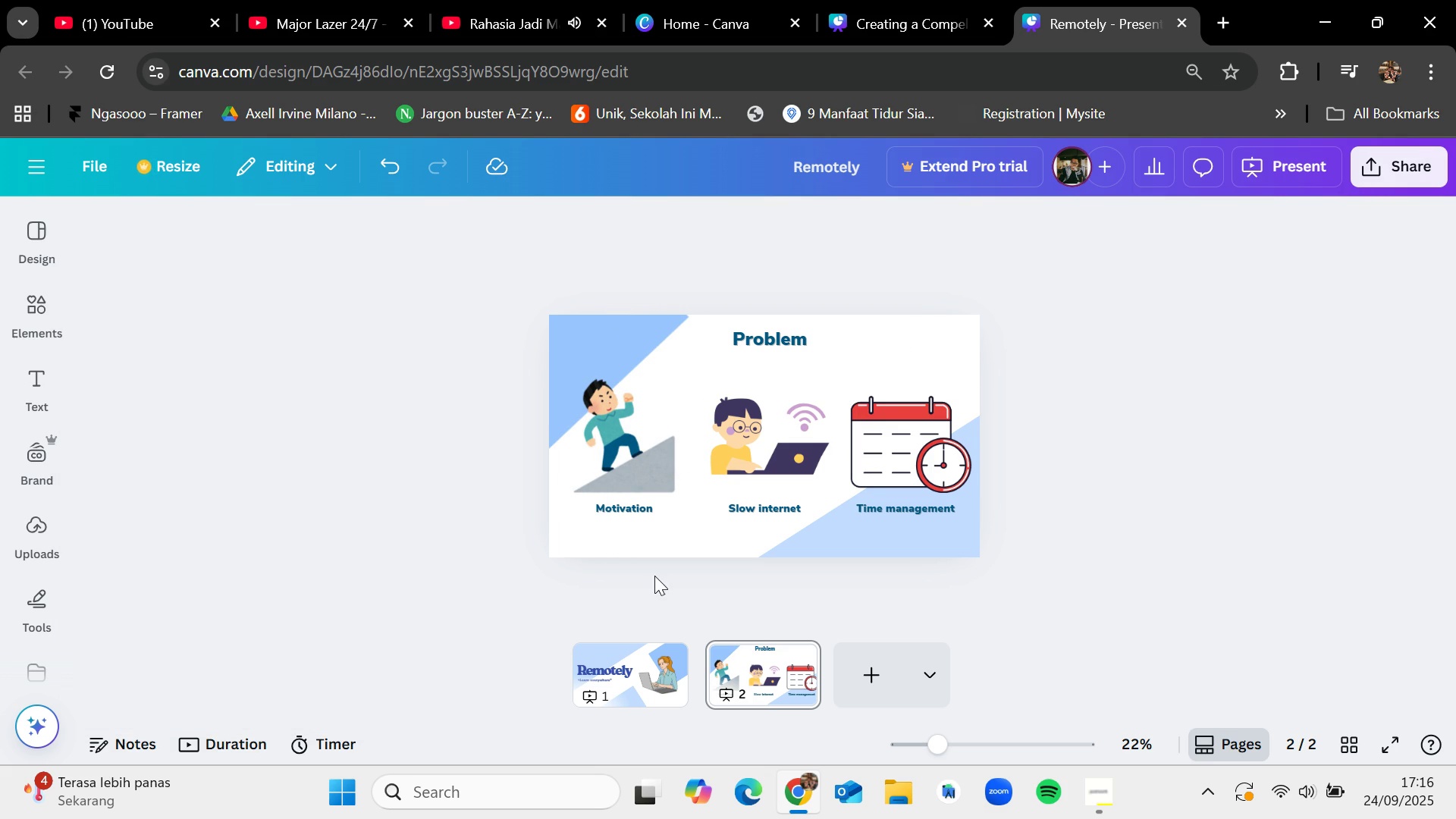 
left_click([648, 654])
 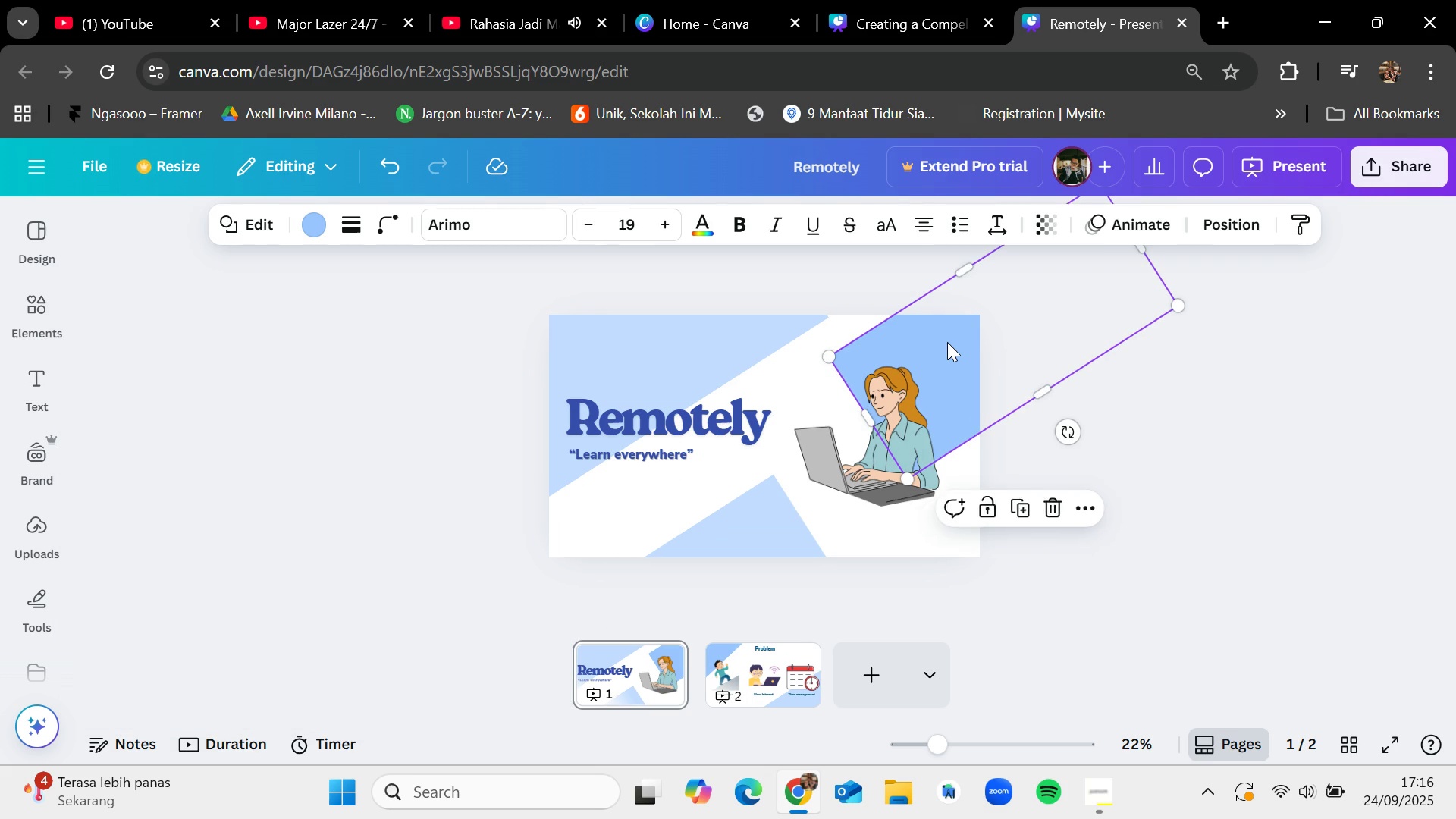 
key(Control+C)
 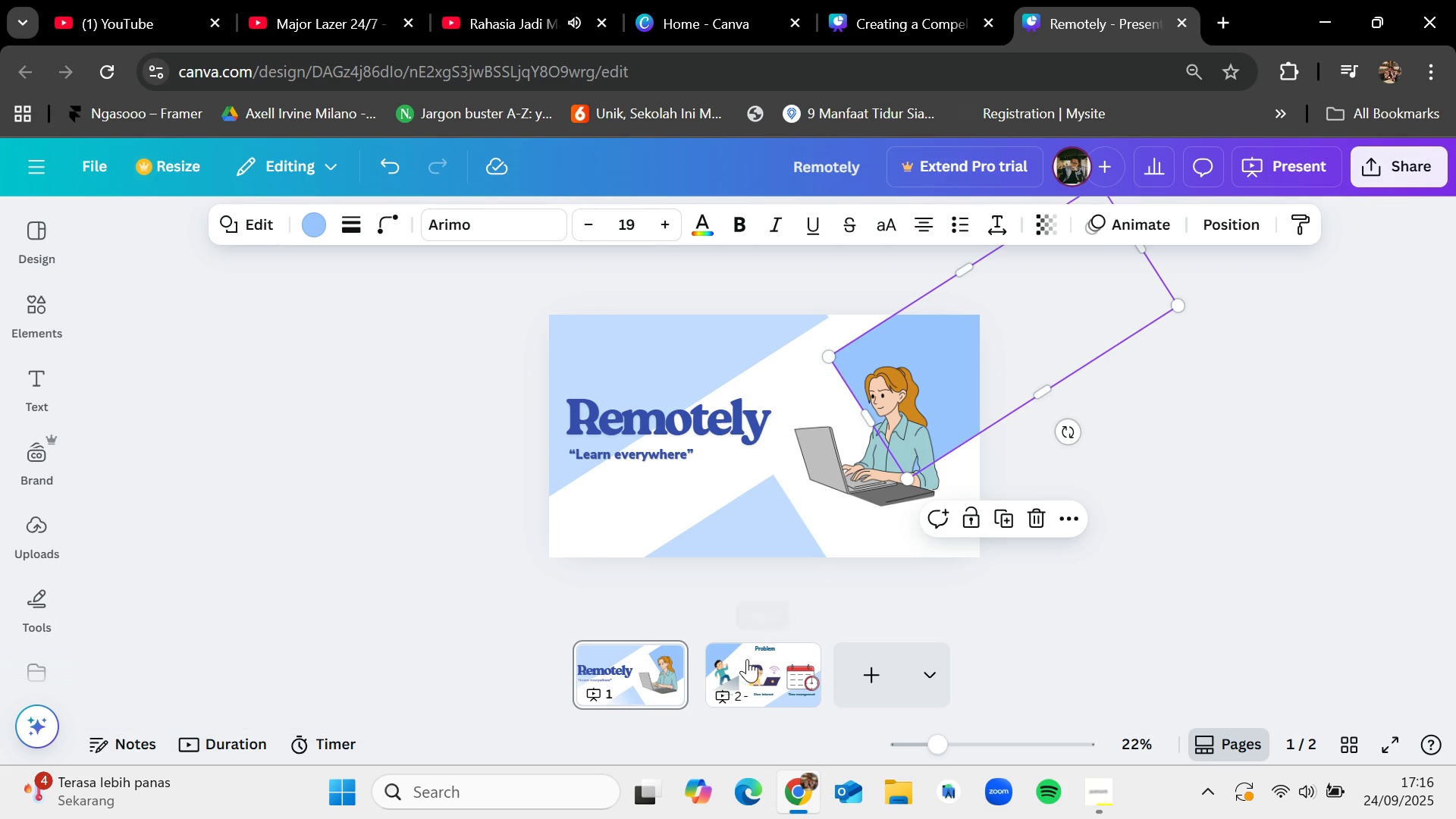 
left_click([747, 659])
 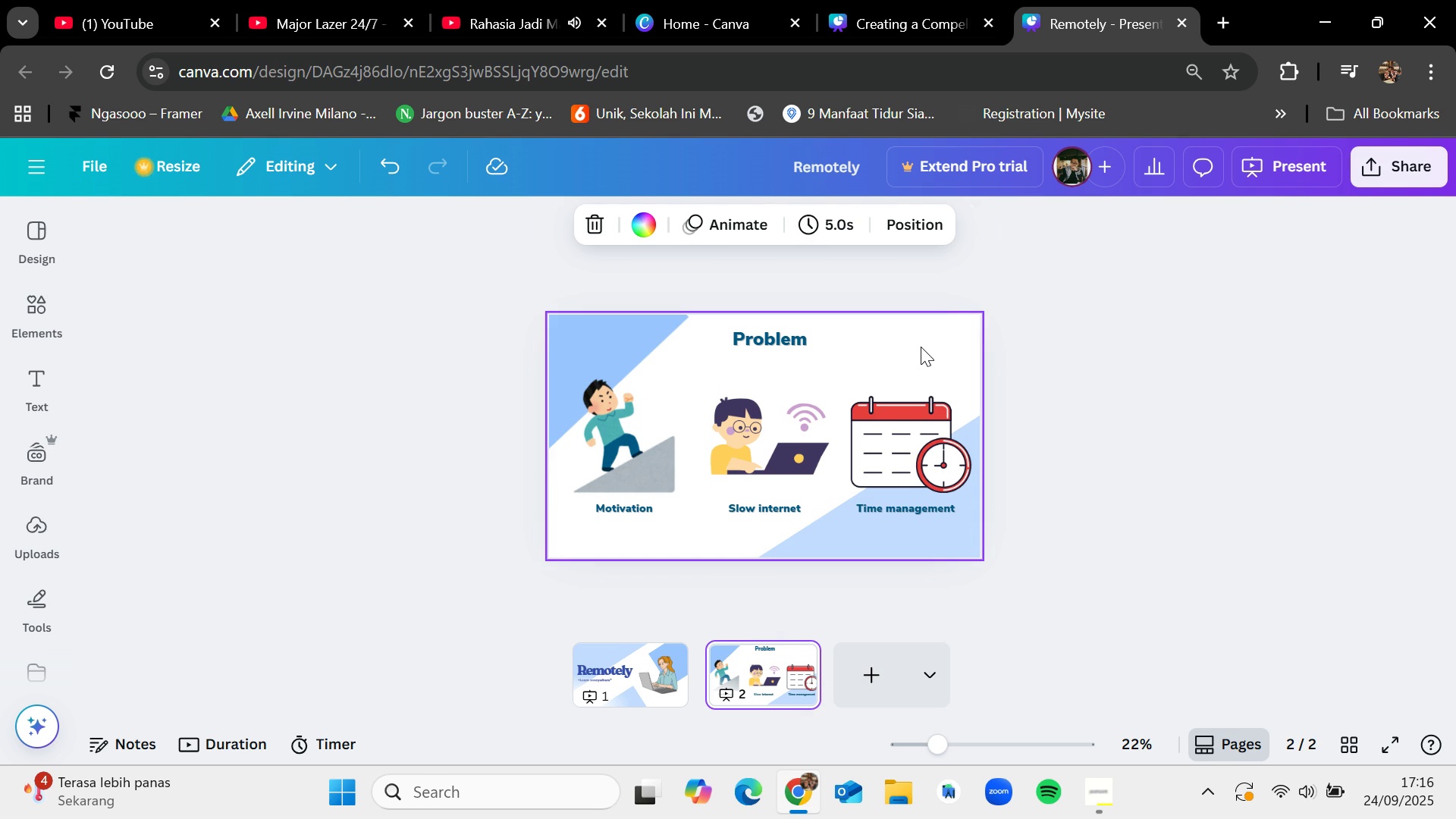 
key(Control+V)
 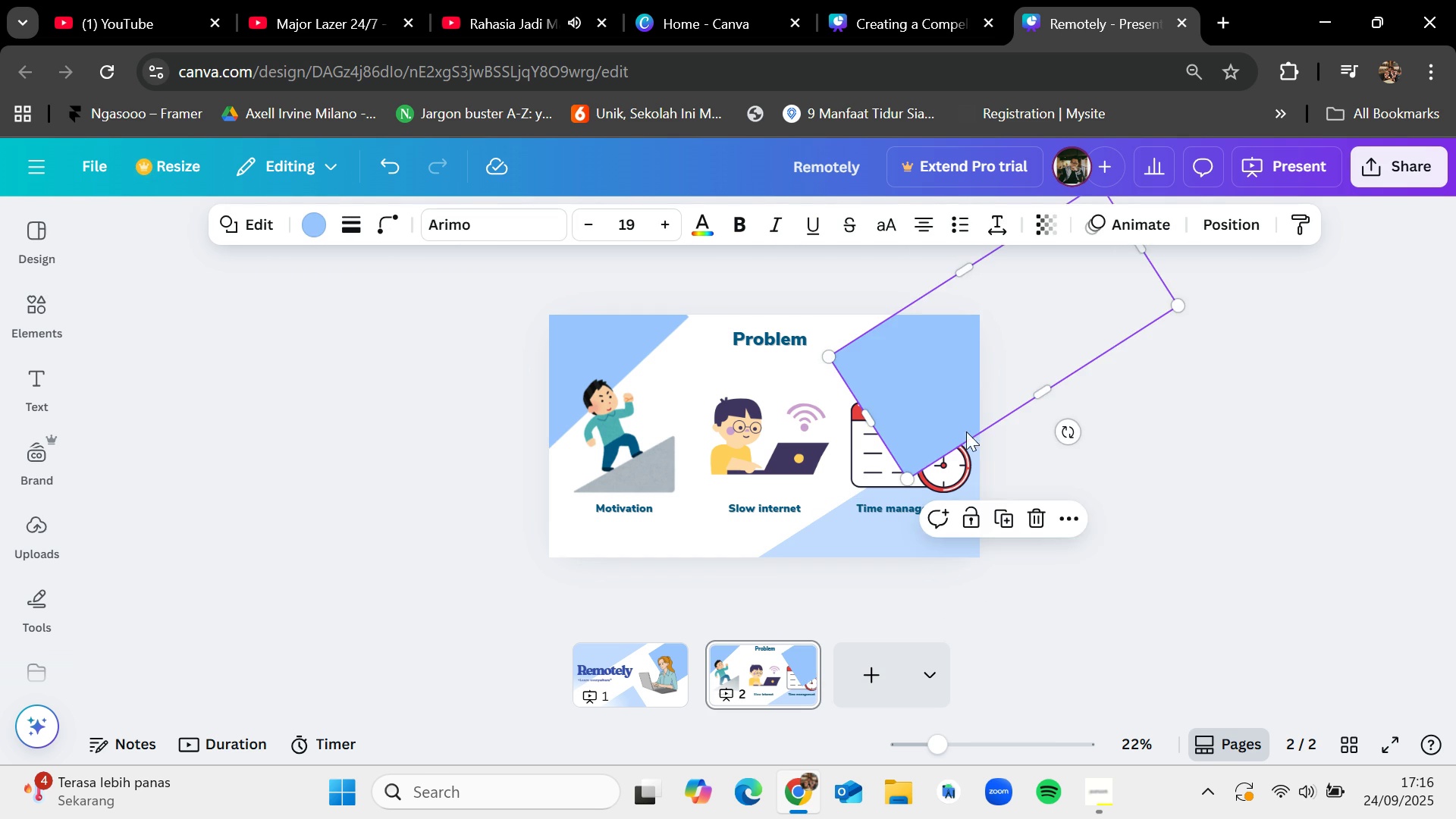 
left_click_drag(start_coordinate=[984, 401], to_coordinate=[937, 305])
 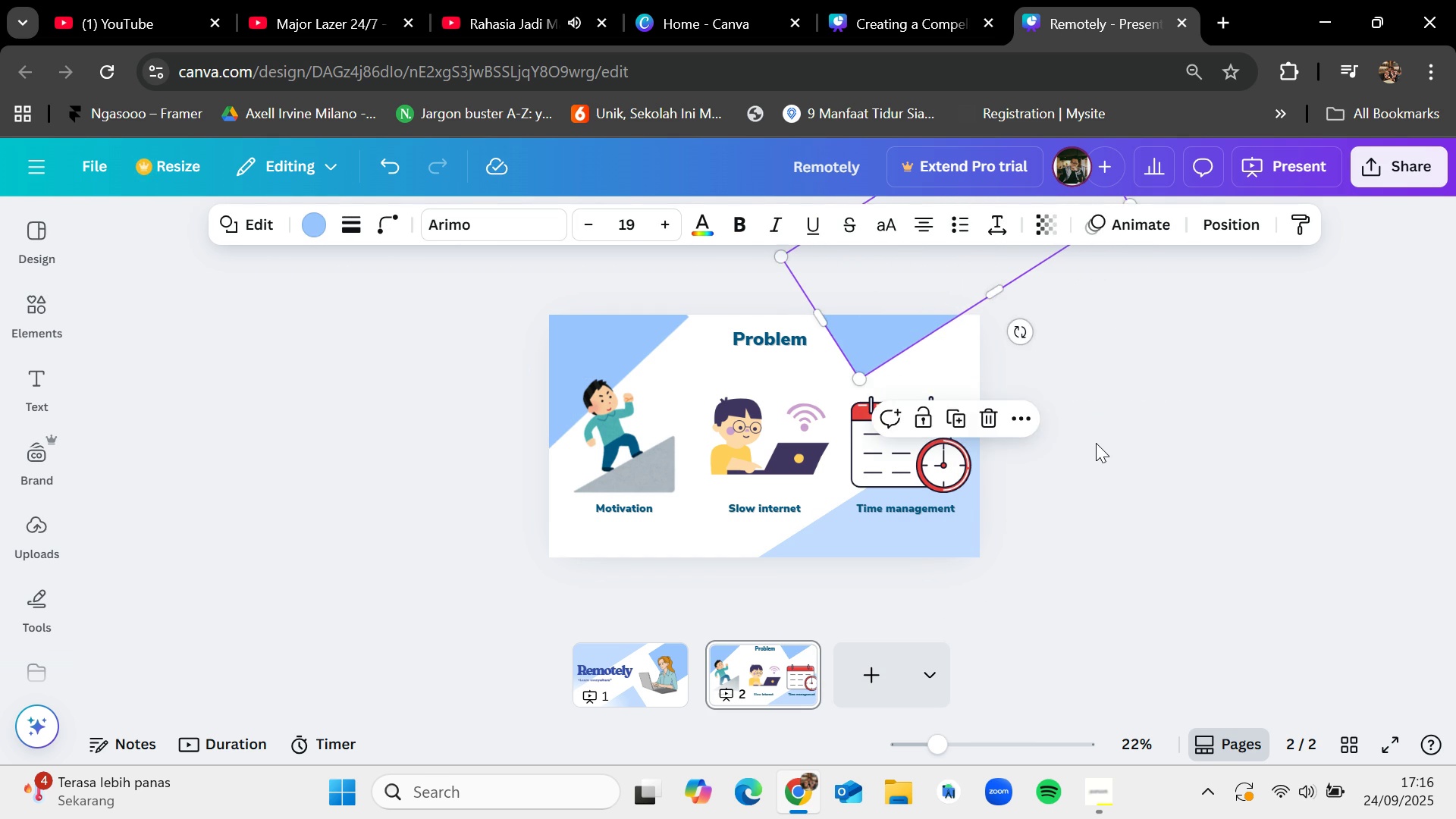 
left_click([1096, 443])
 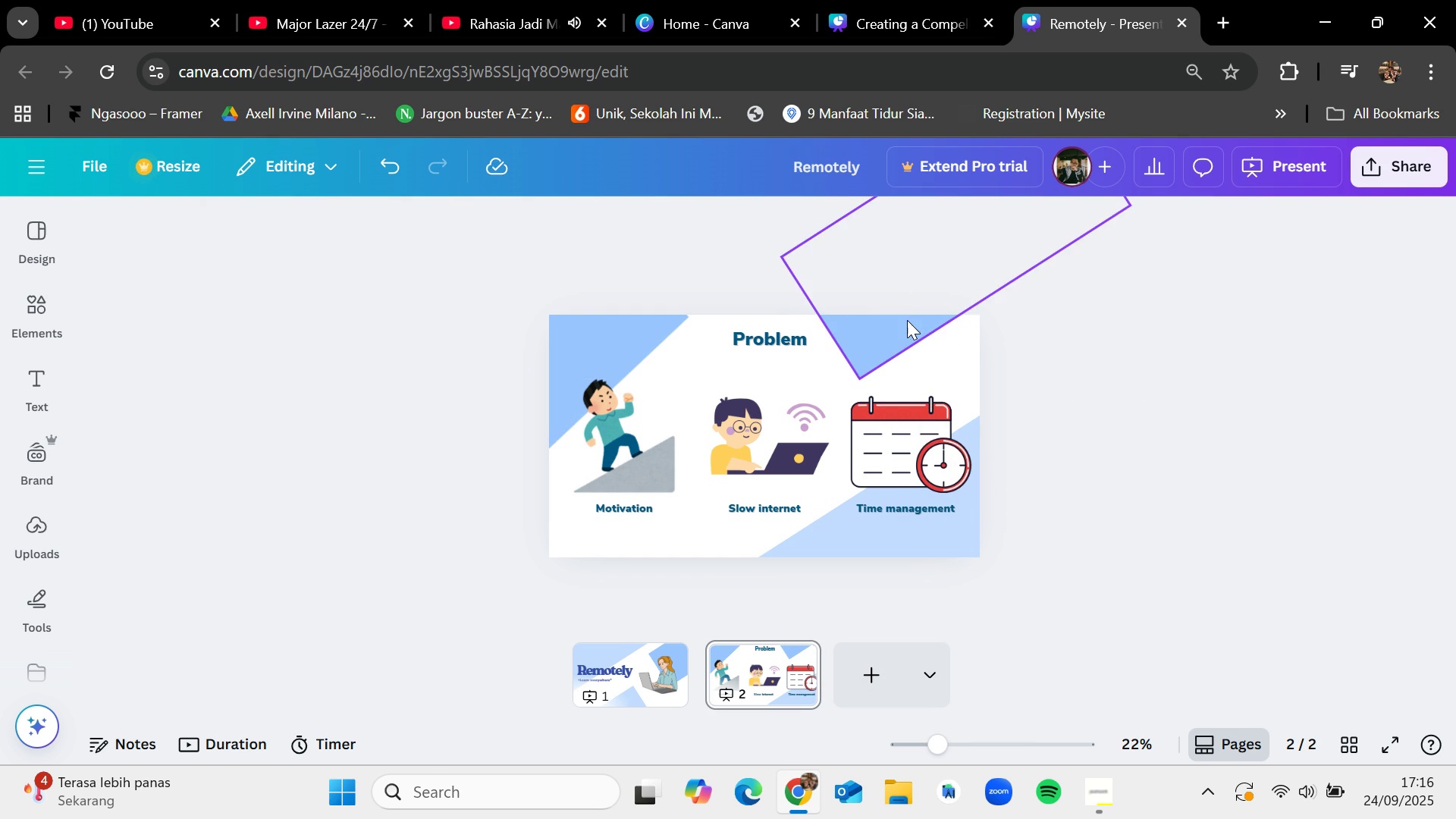 
left_click_drag(start_coordinate=[907, 320], to_coordinate=[893, 411])
 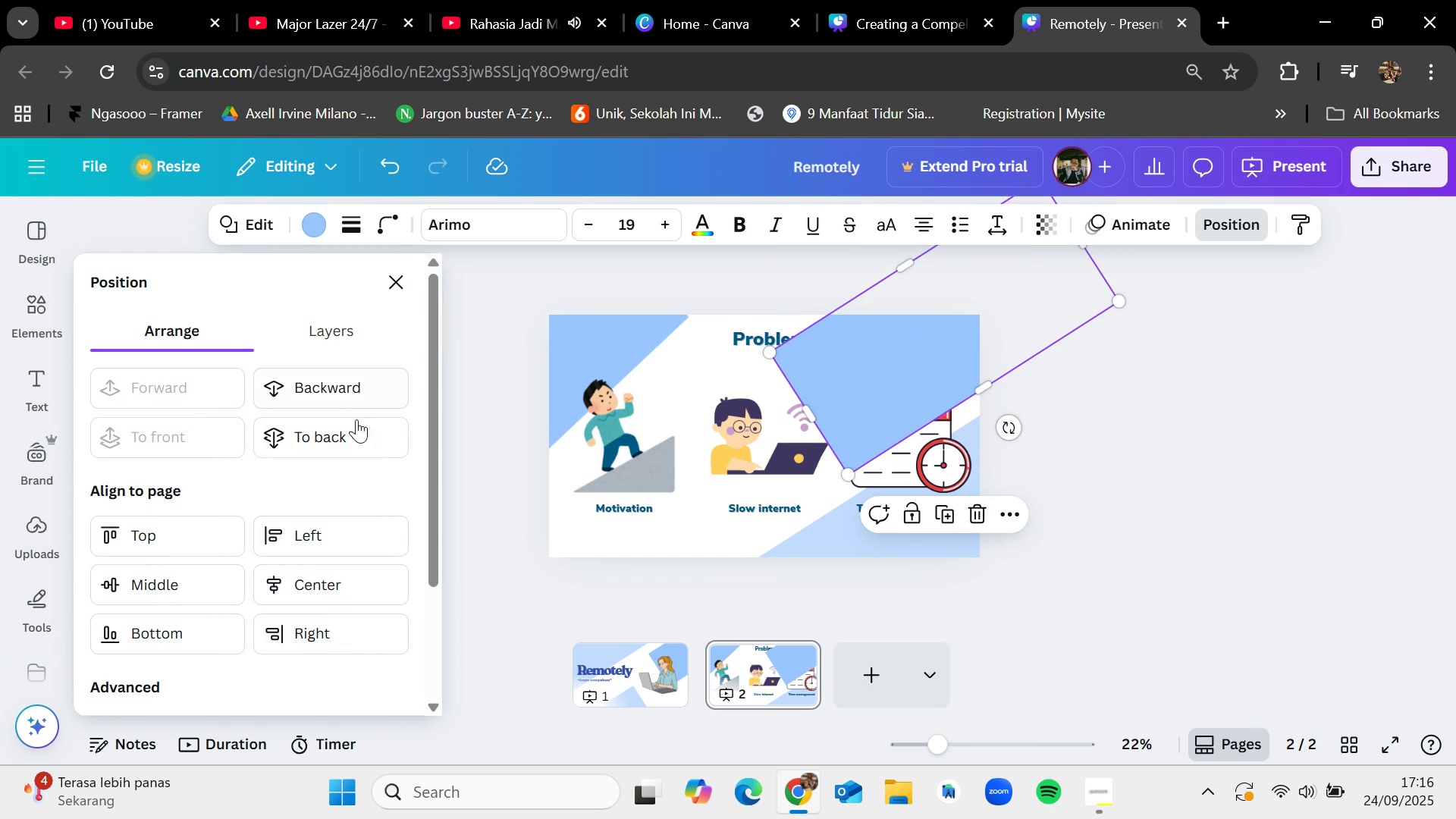 
left_click([360, 447])
 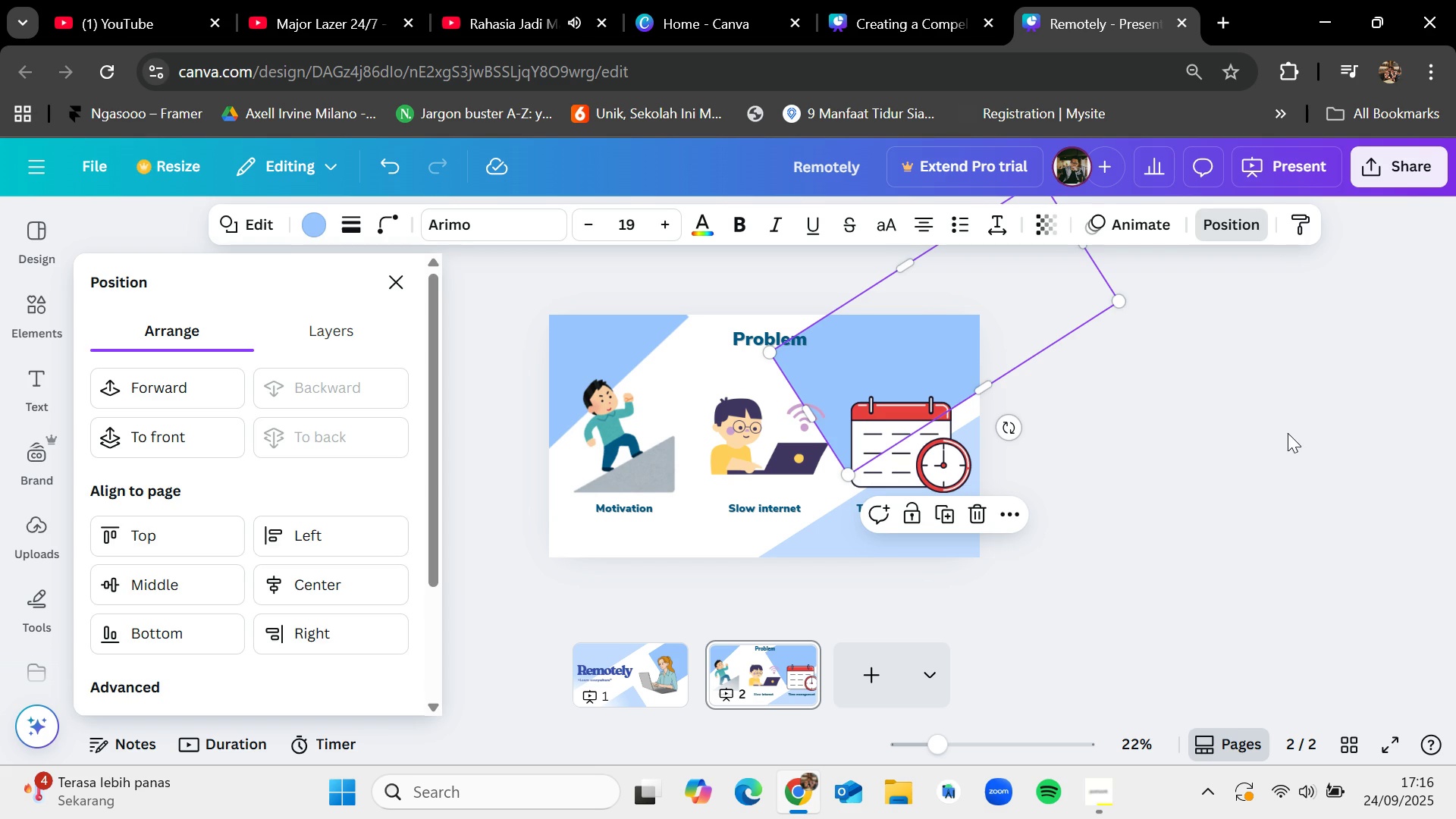 
left_click([1288, 432])
 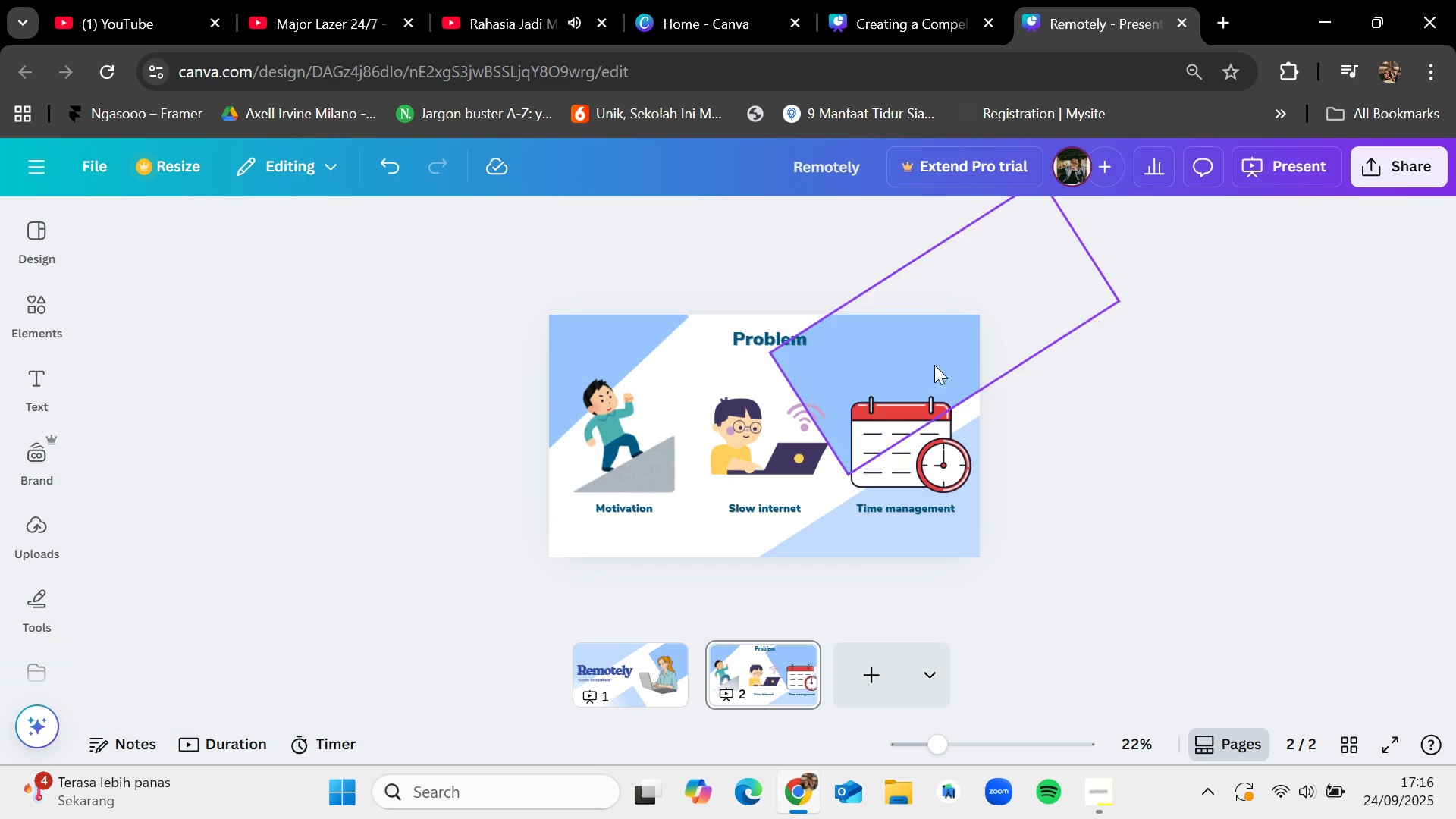 
left_click_drag(start_coordinate=[909, 352], to_coordinate=[590, 592])
 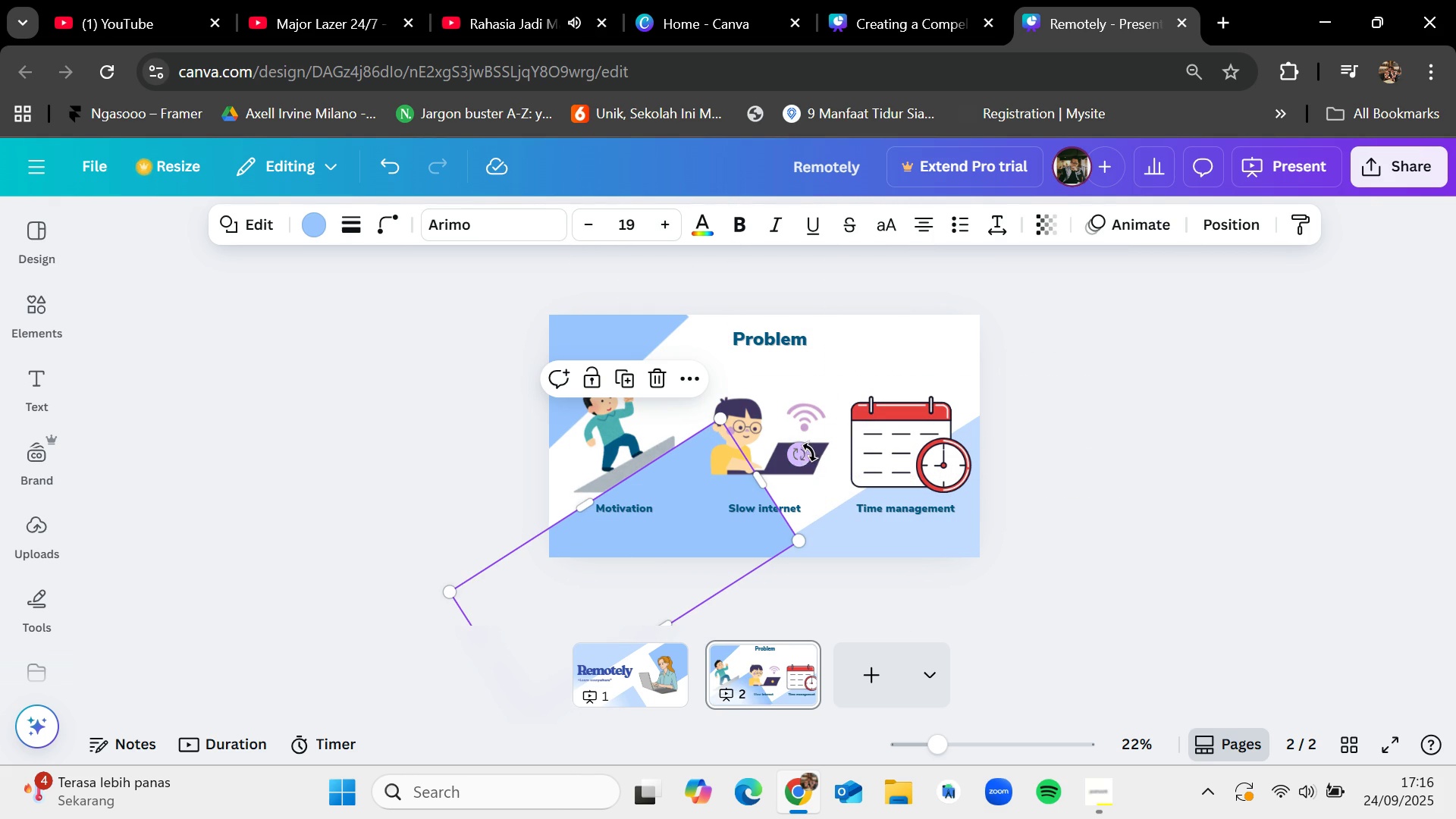 
left_click_drag(start_coordinate=[806, 447], to_coordinate=[856, 560])
 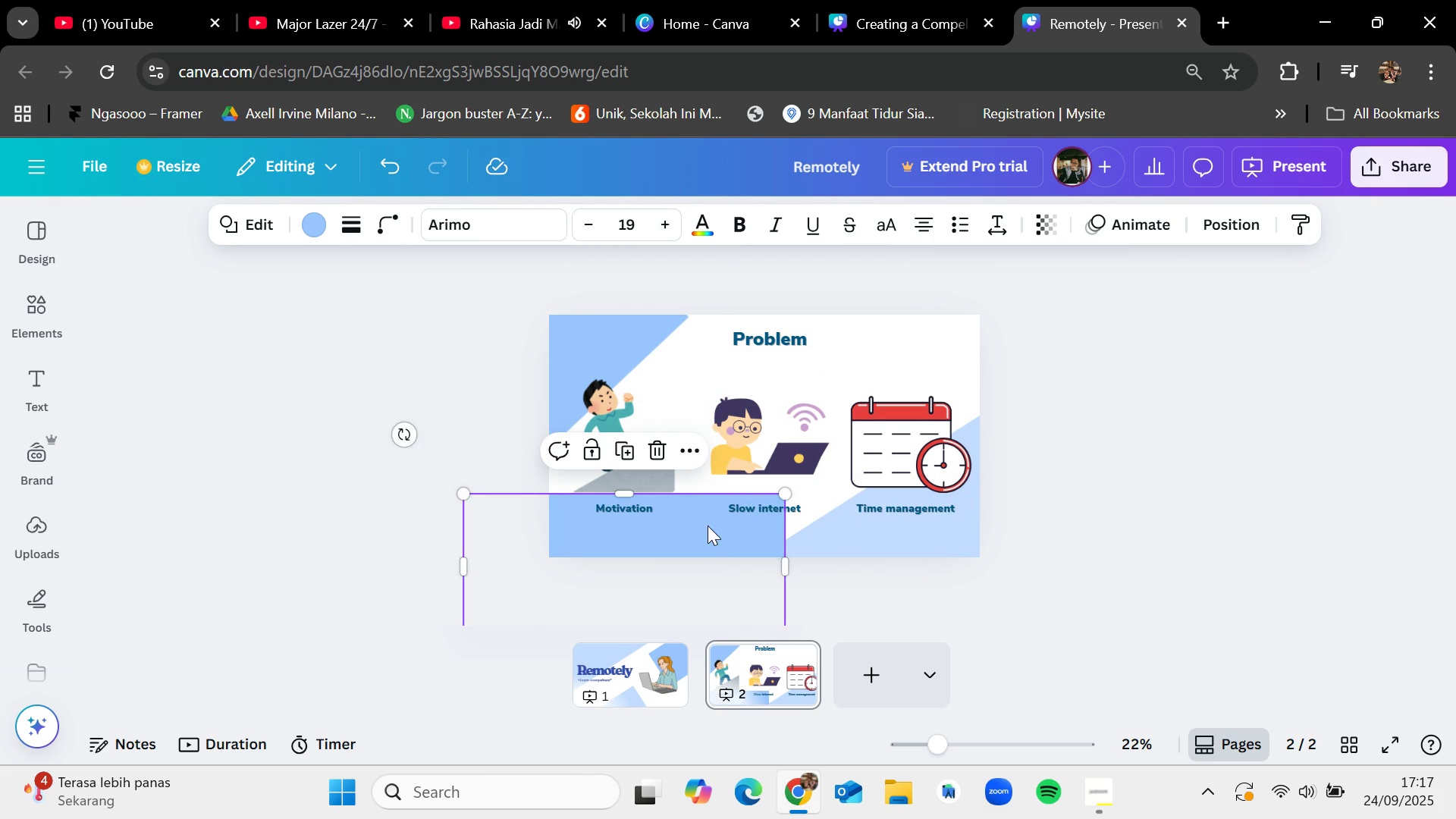 
left_click_drag(start_coordinate=[708, 525], to_coordinate=[653, 556])
 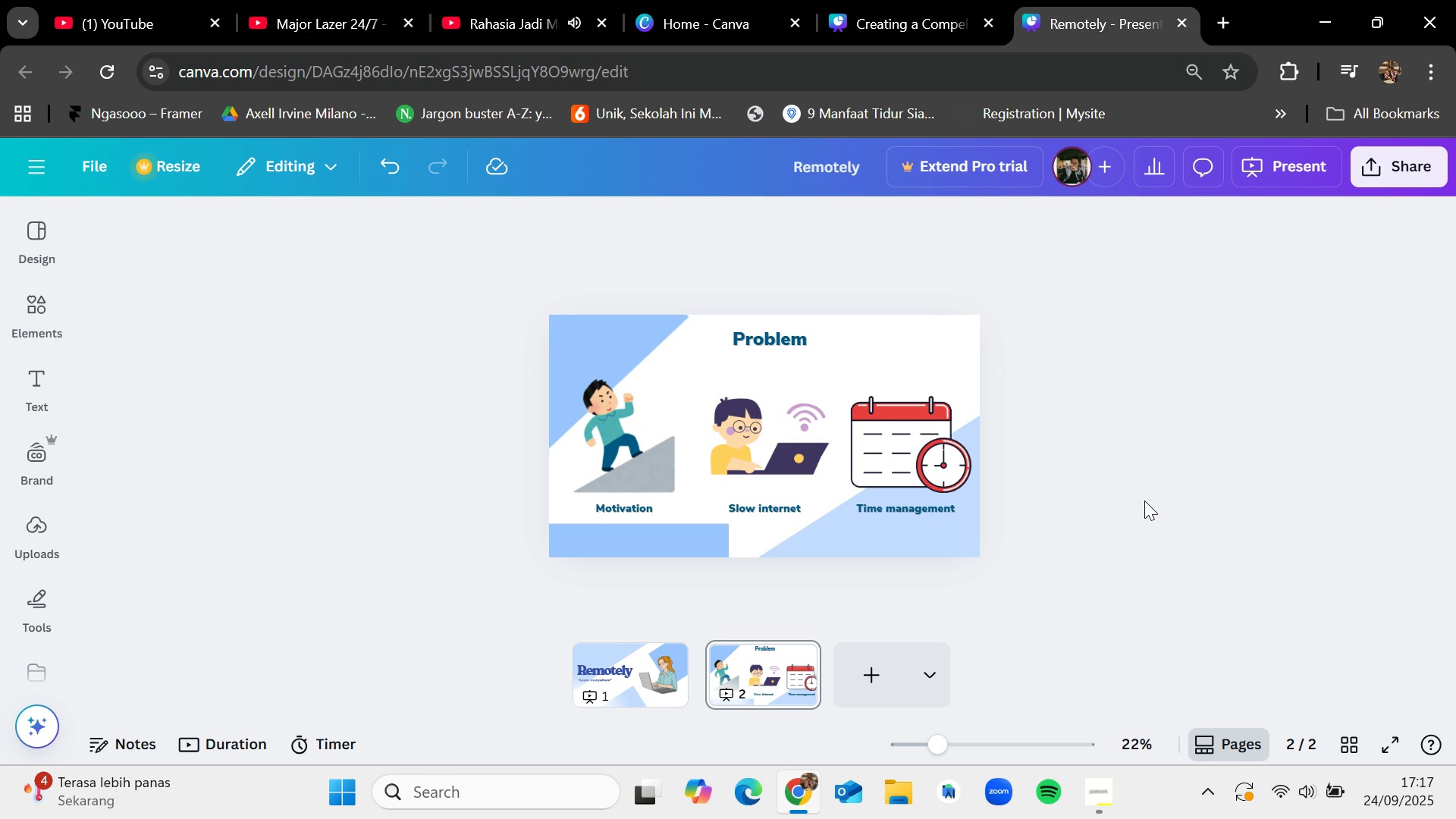 
wait(27.03)
 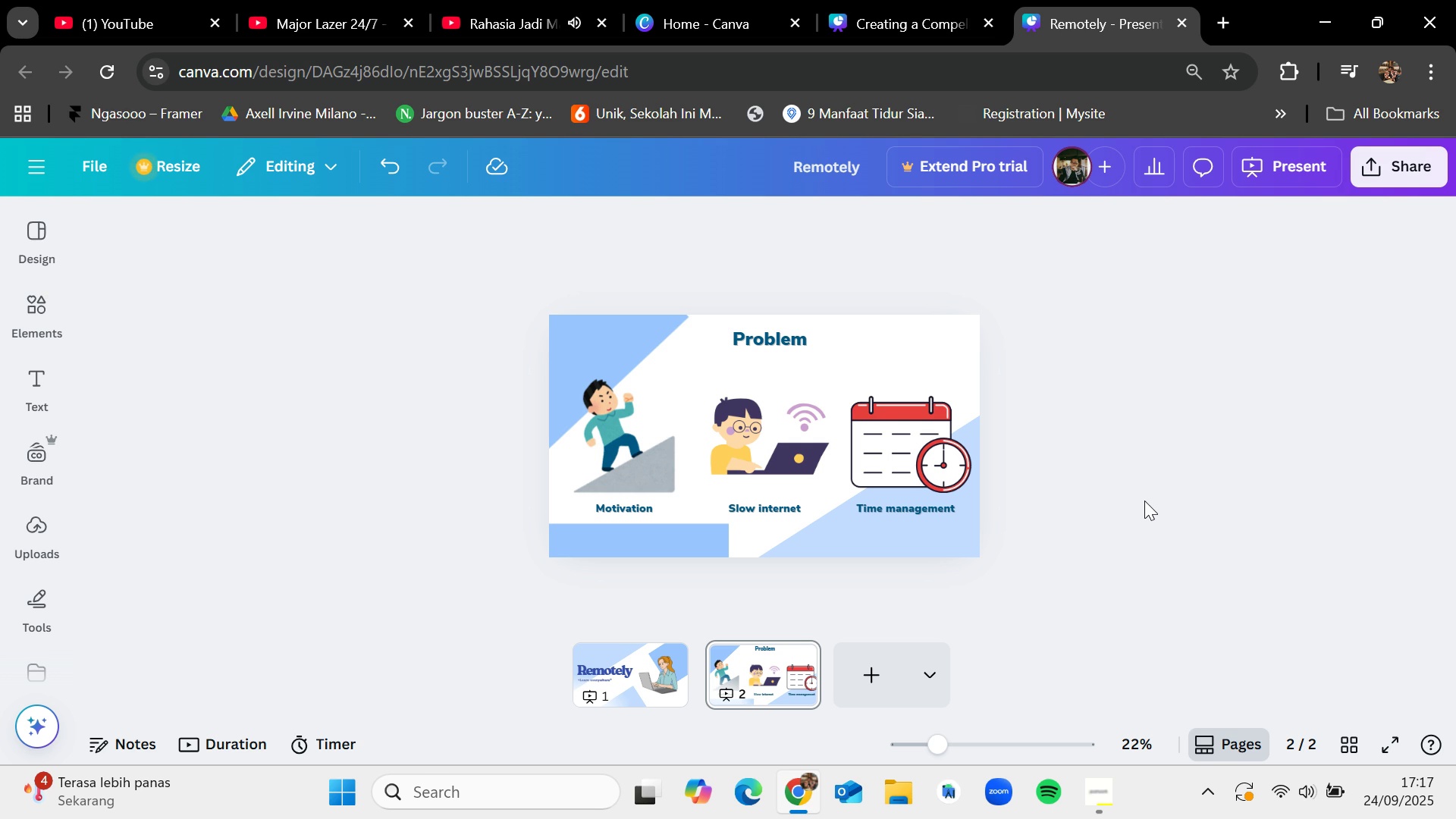 
left_click([676, 535])
 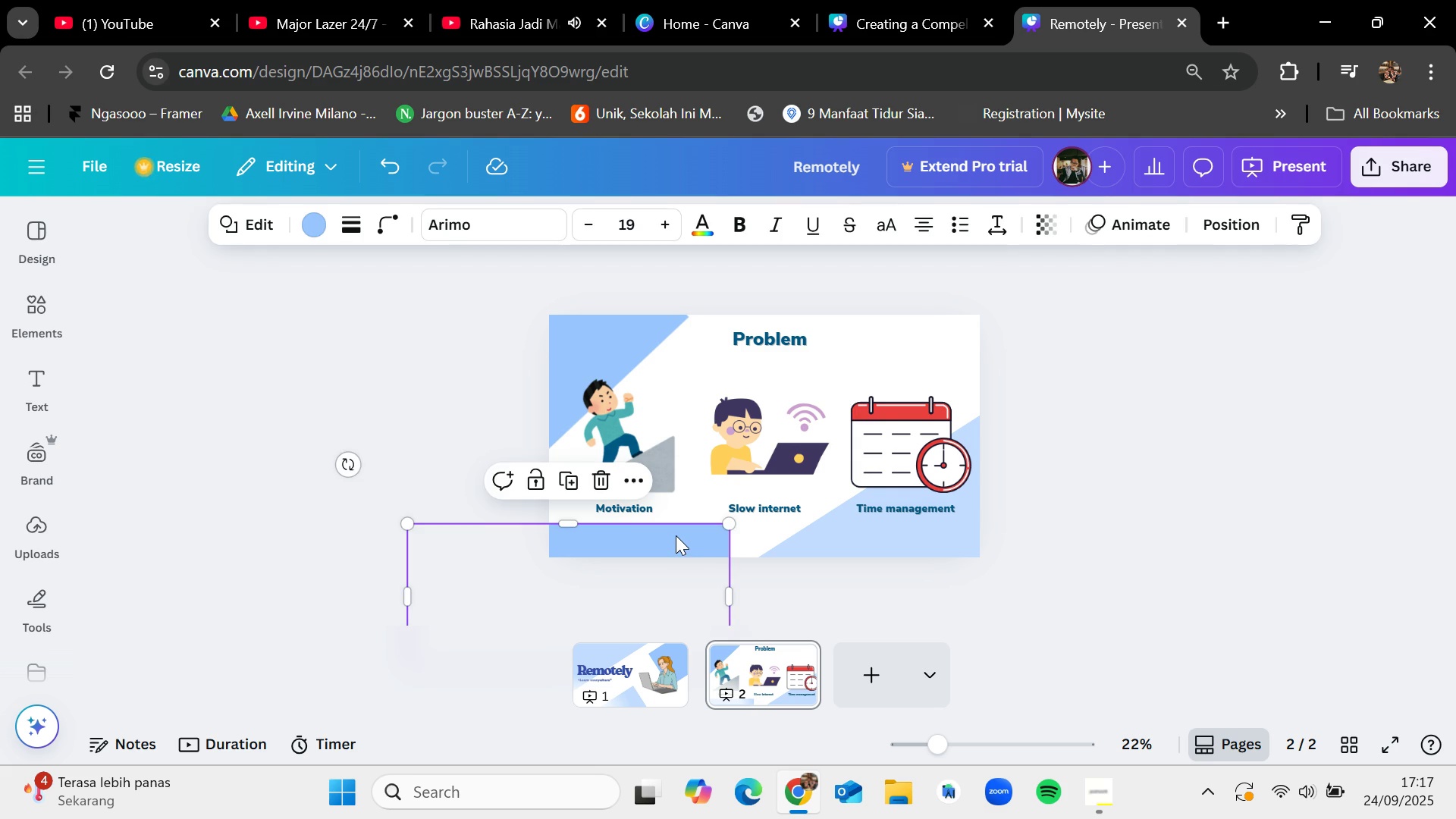 
key(Delete)
 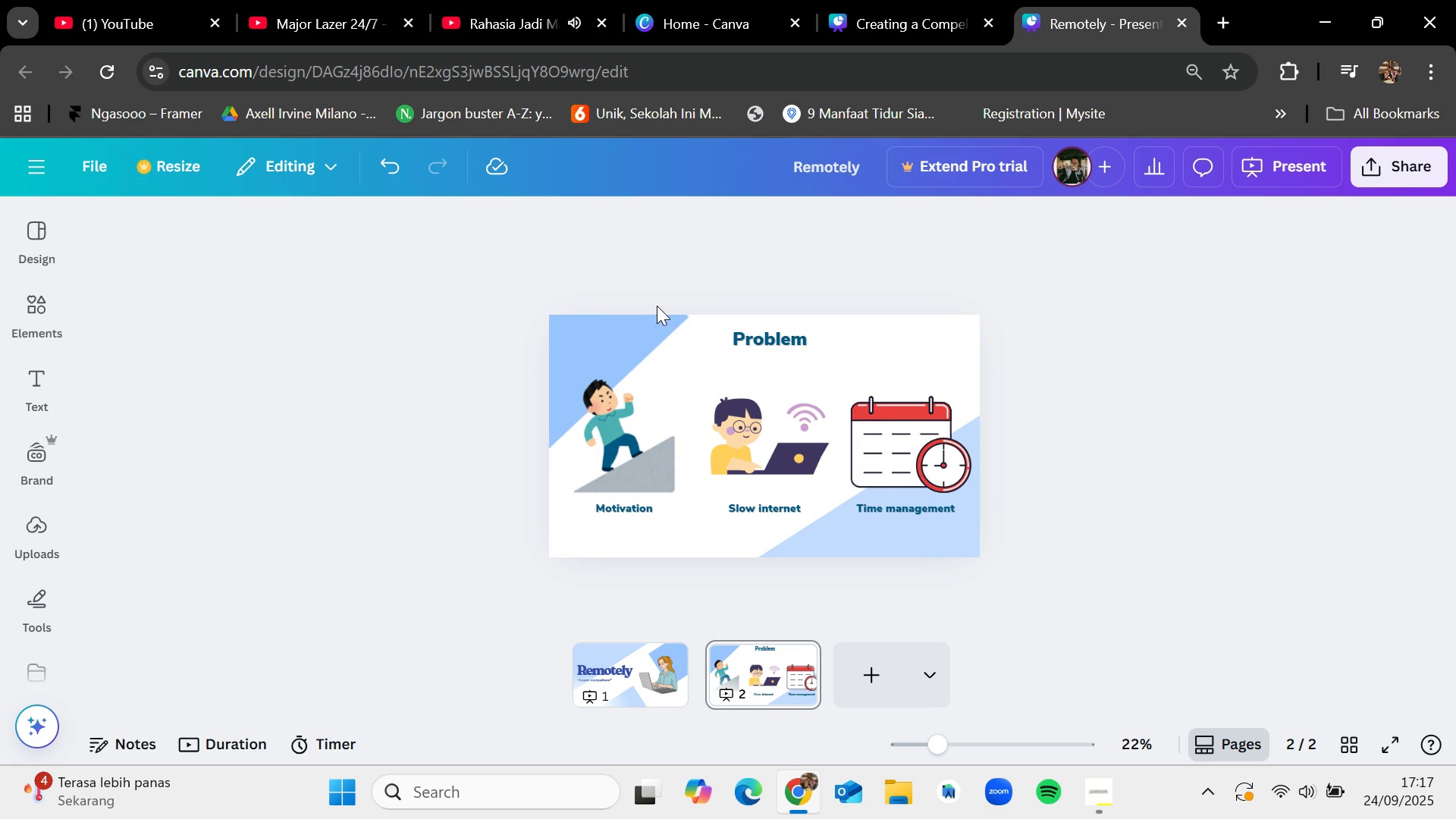 
left_click_drag(start_coordinate=[628, 347], to_coordinate=[676, 368])
 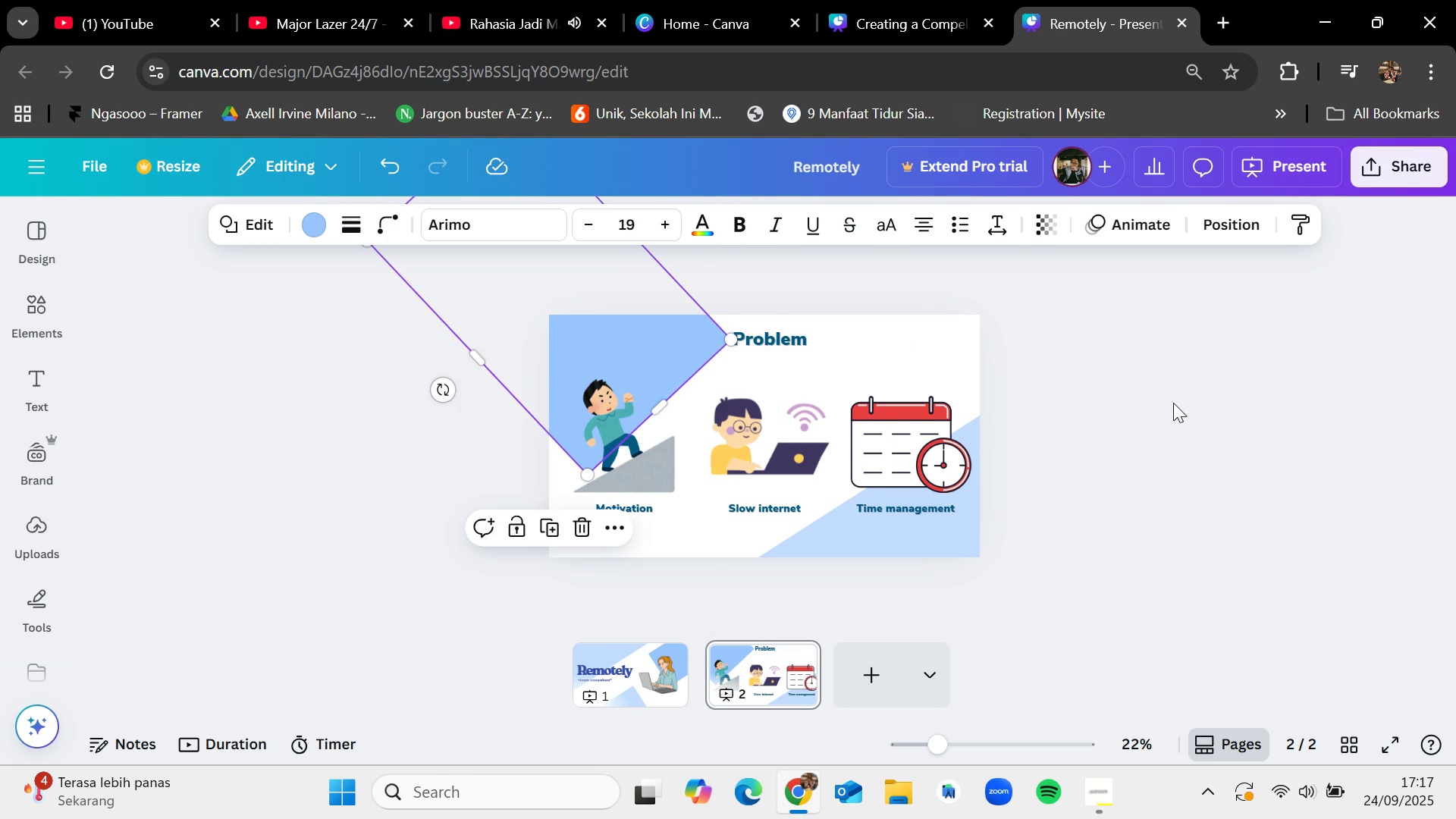 
left_click([1178, 403])
 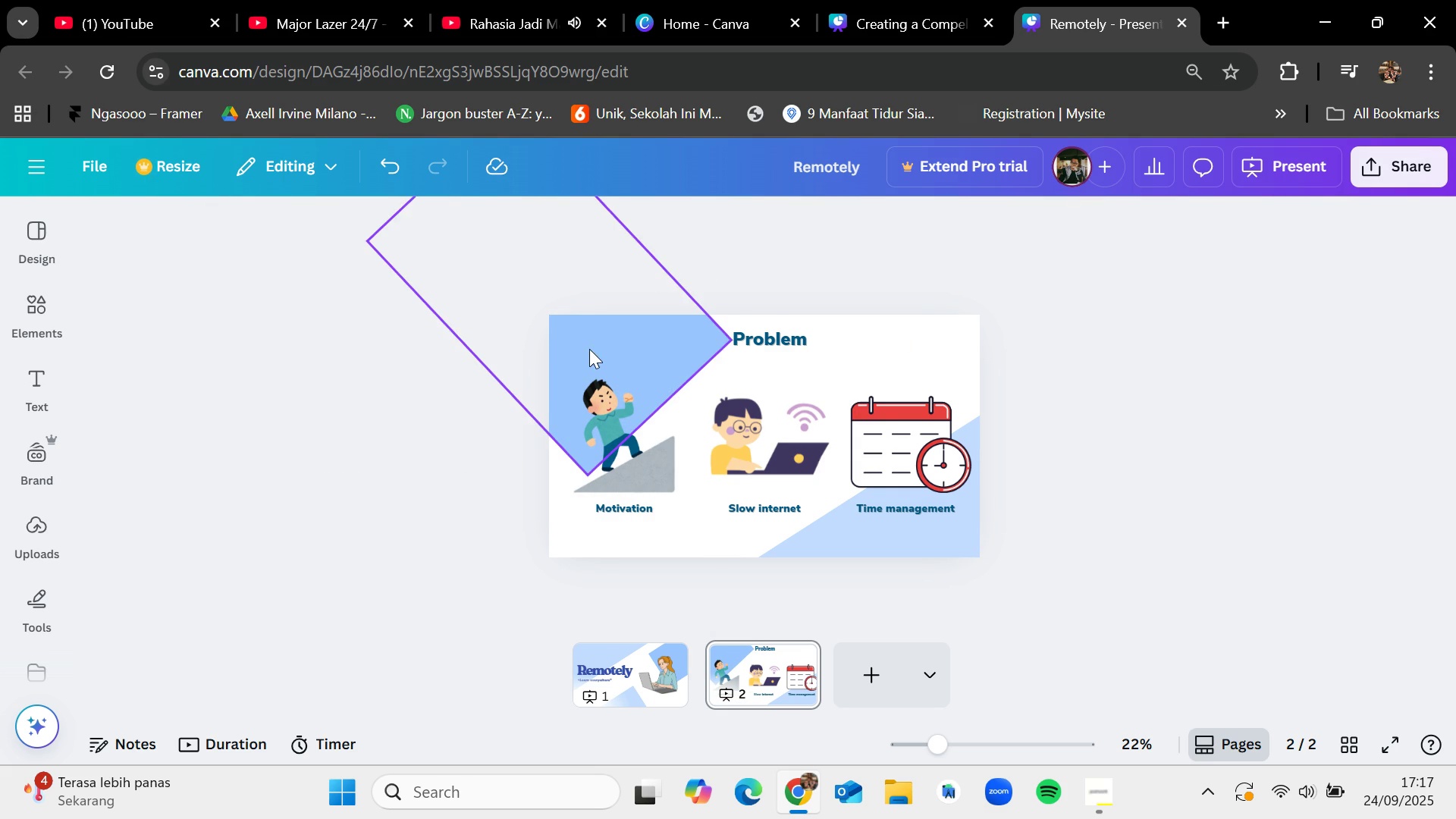 
left_click_drag(start_coordinate=[614, 349], to_coordinate=[581, 476])
 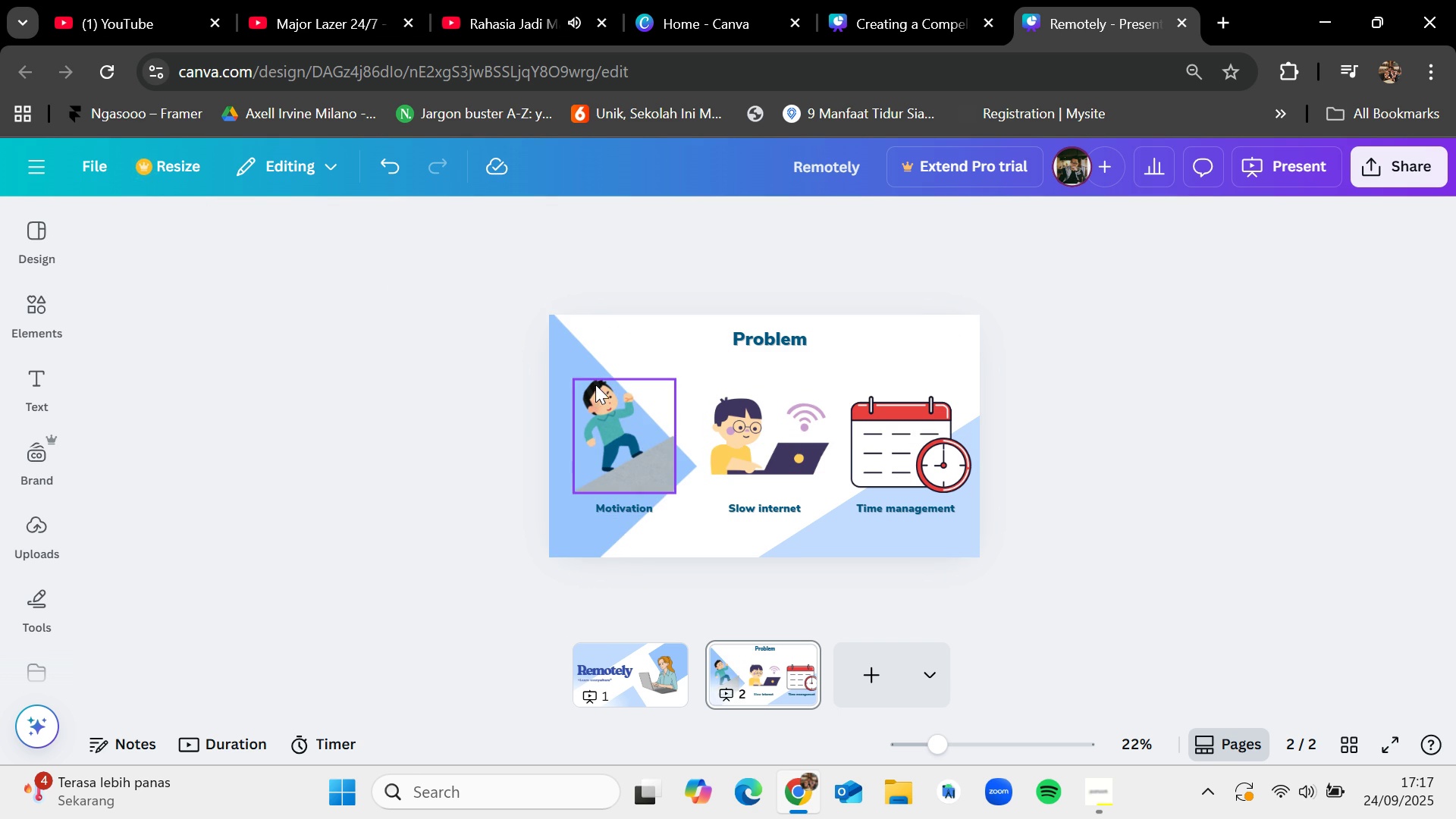 
left_click_drag(start_coordinate=[569, 362], to_coordinate=[567, 202])
 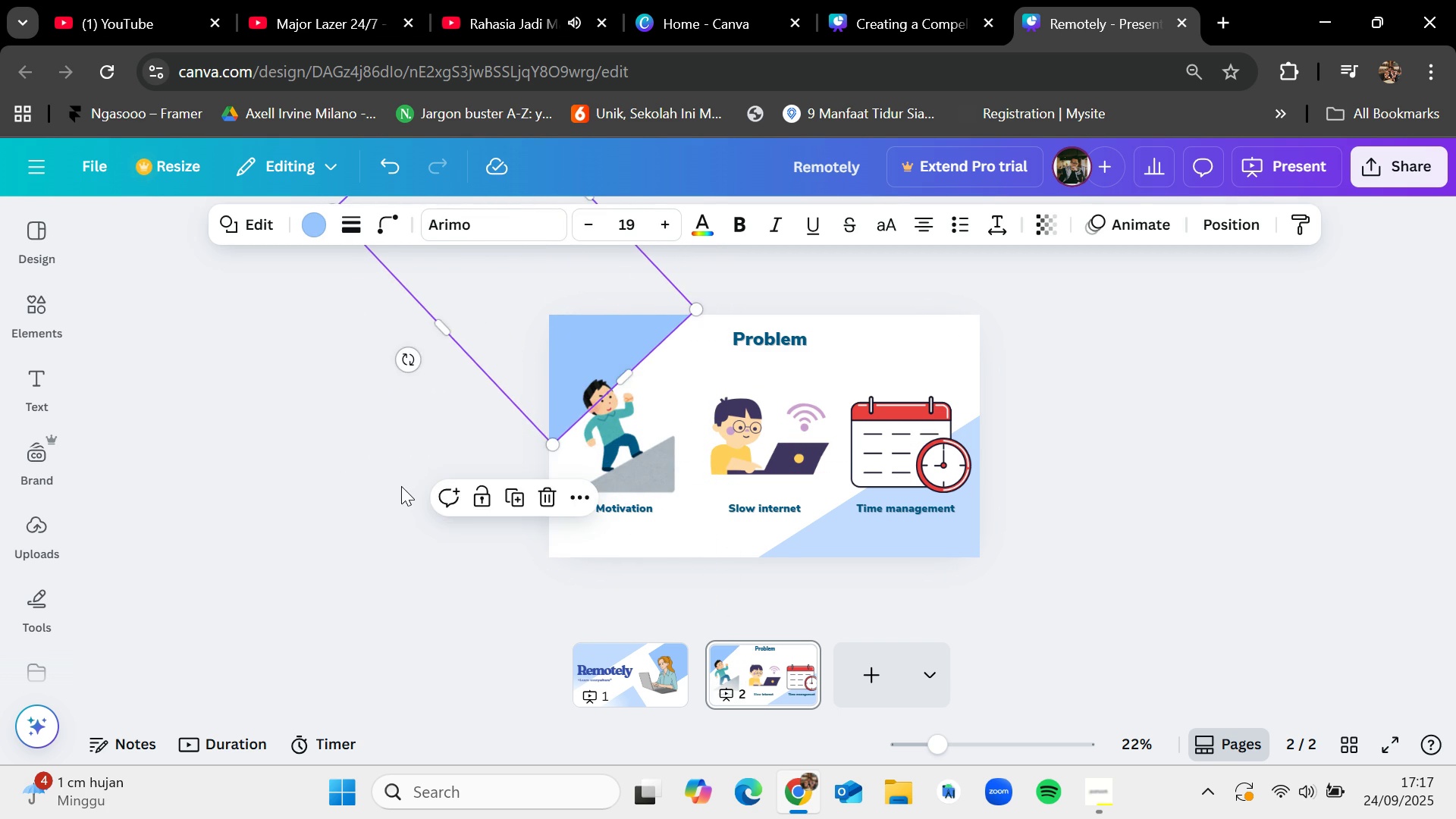 
left_click([401, 486])
 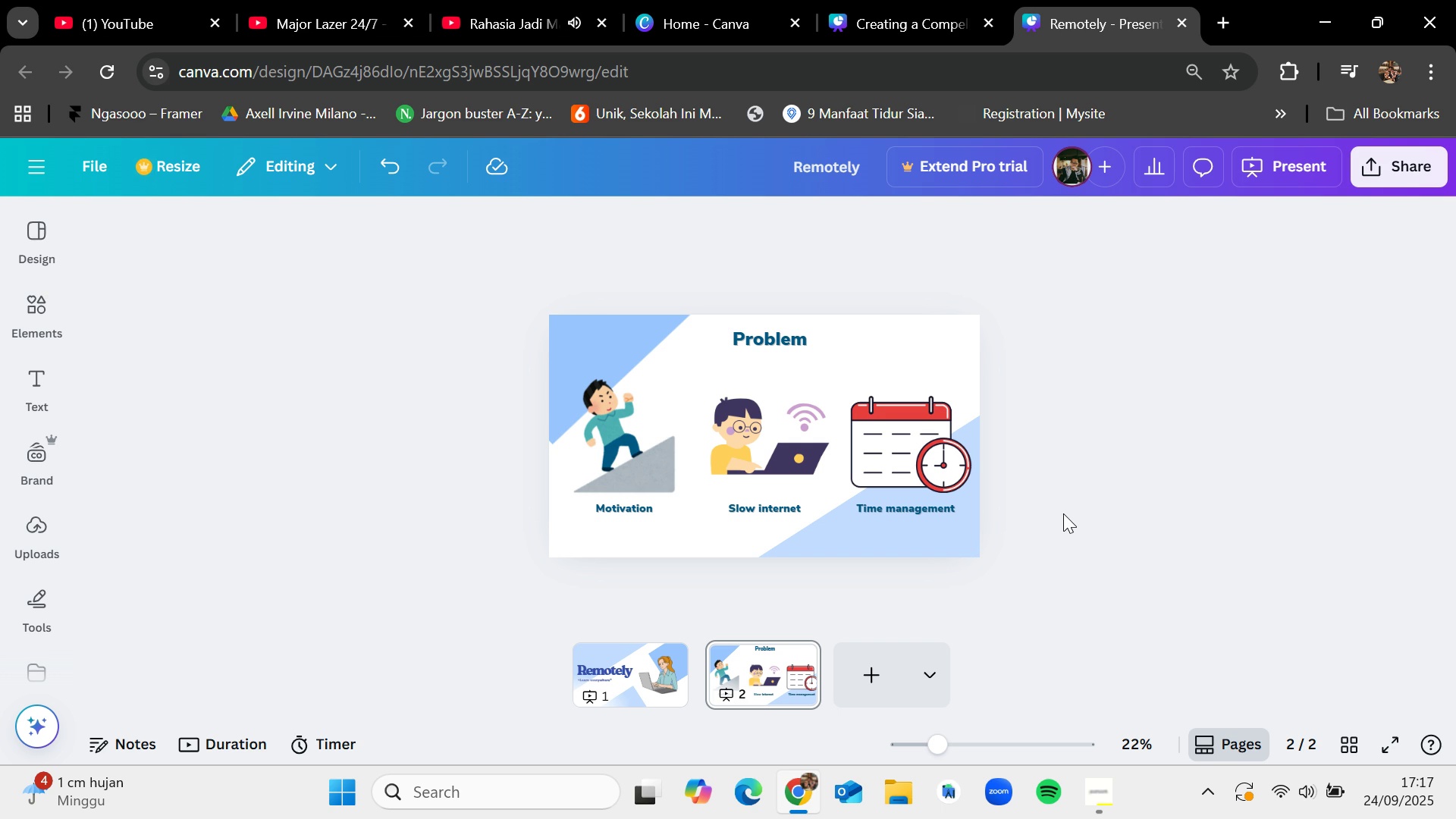 
wait(5.63)
 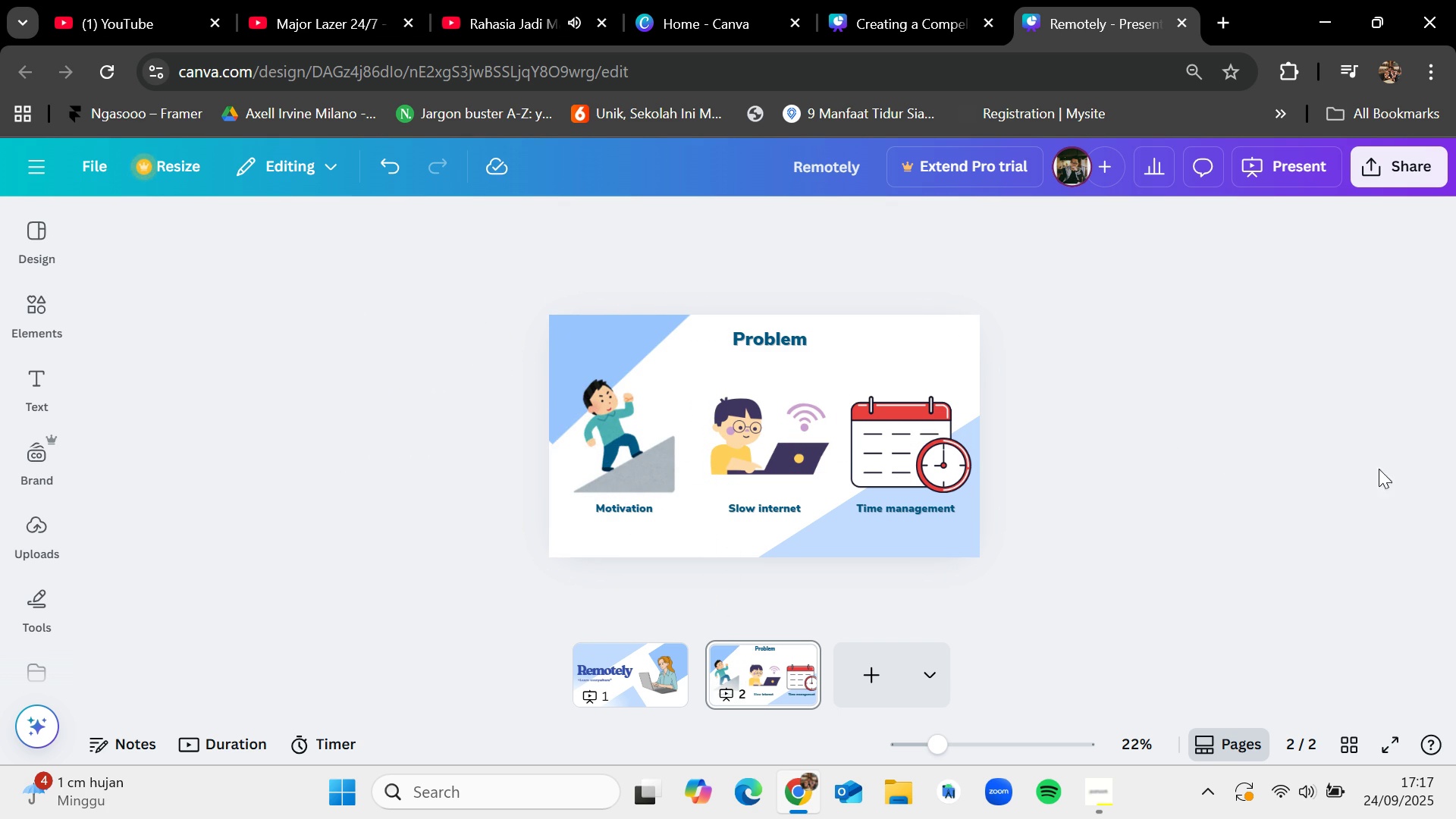 
left_click([794, 340])
 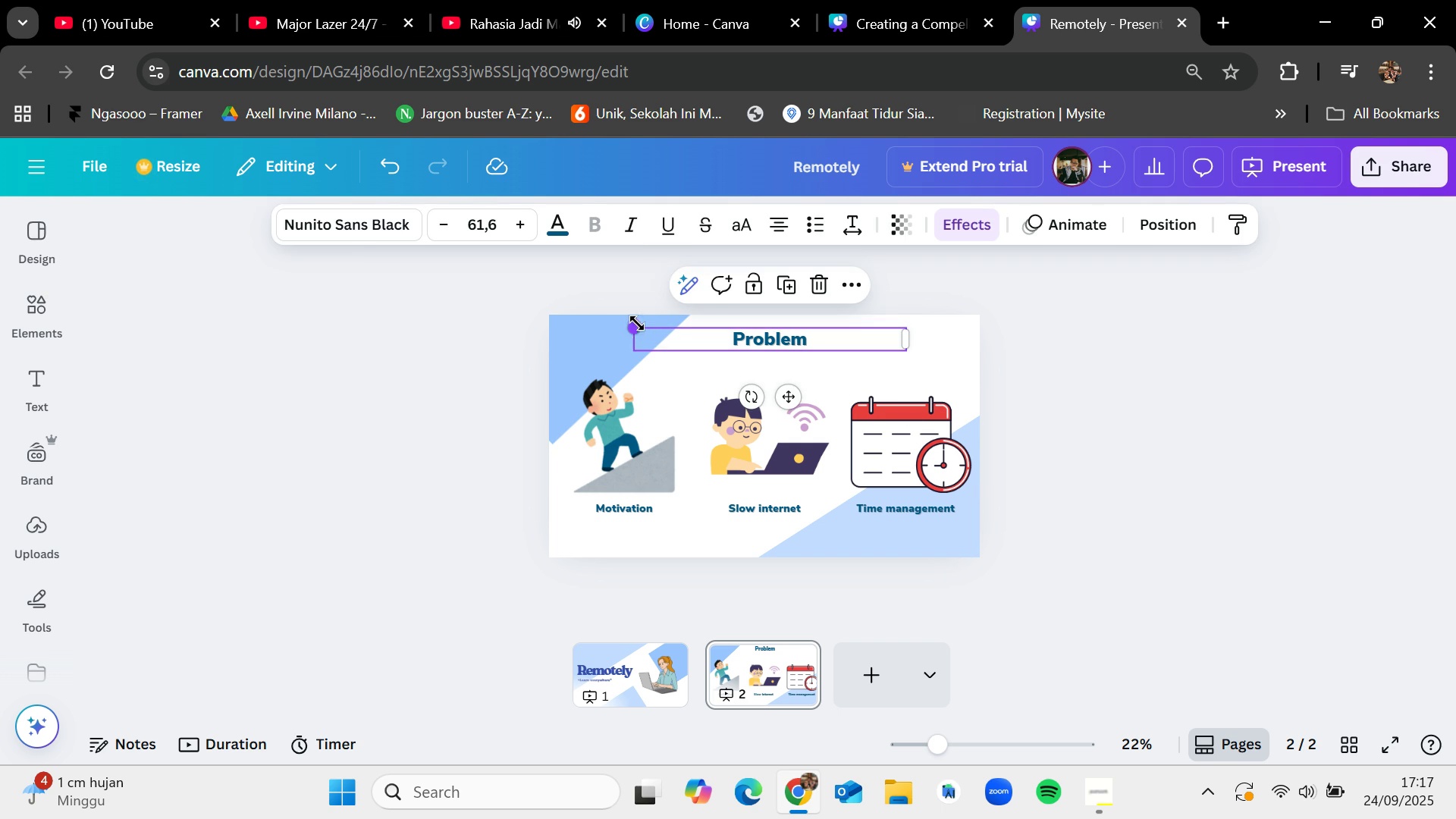 
left_click_drag(start_coordinate=[637, 327], to_coordinate=[570, 318])
 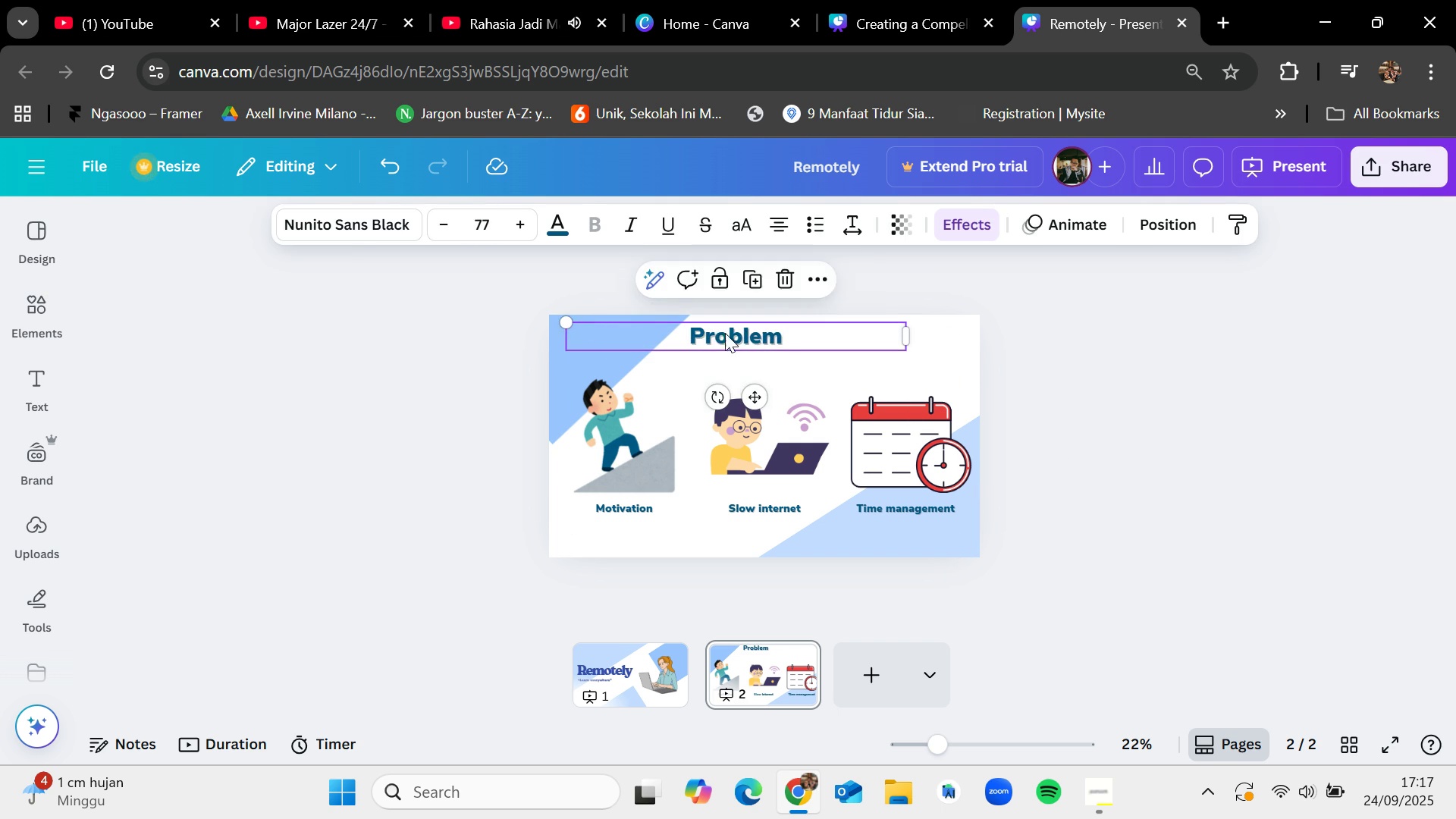 
left_click_drag(start_coordinate=[726, 333], to_coordinate=[764, 337])
 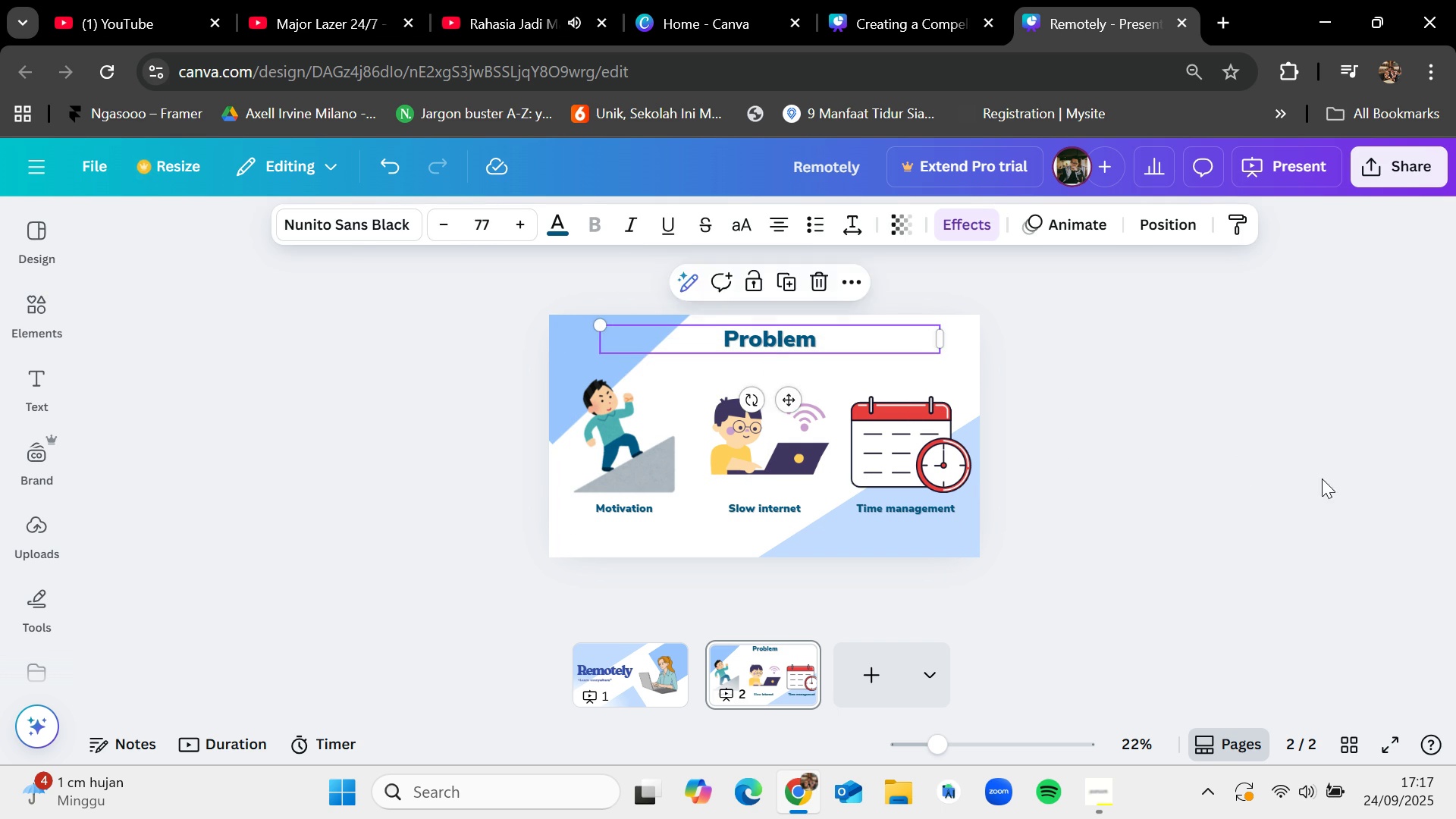 
left_click([1322, 479])
 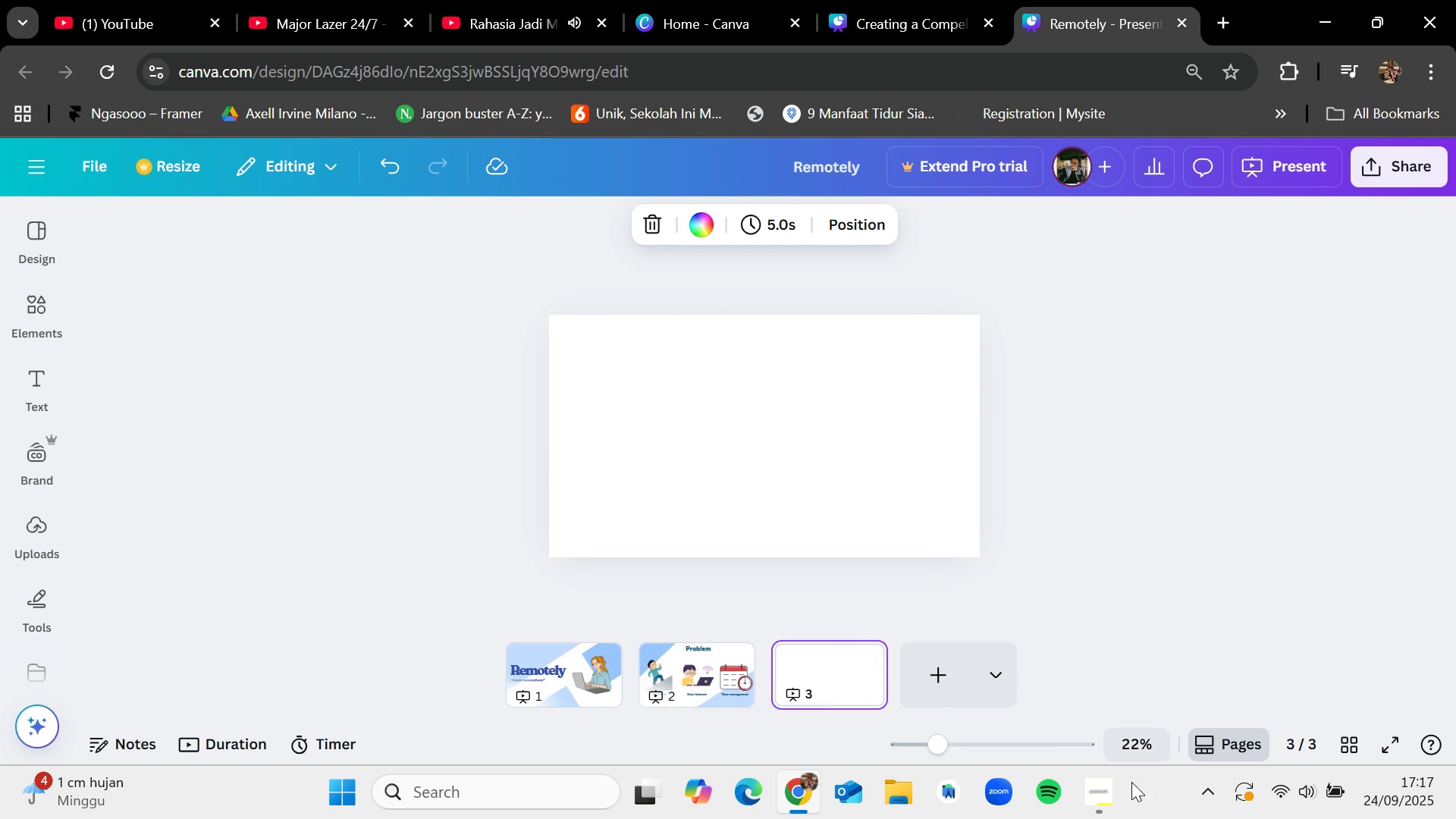 
left_click([1109, 792])
 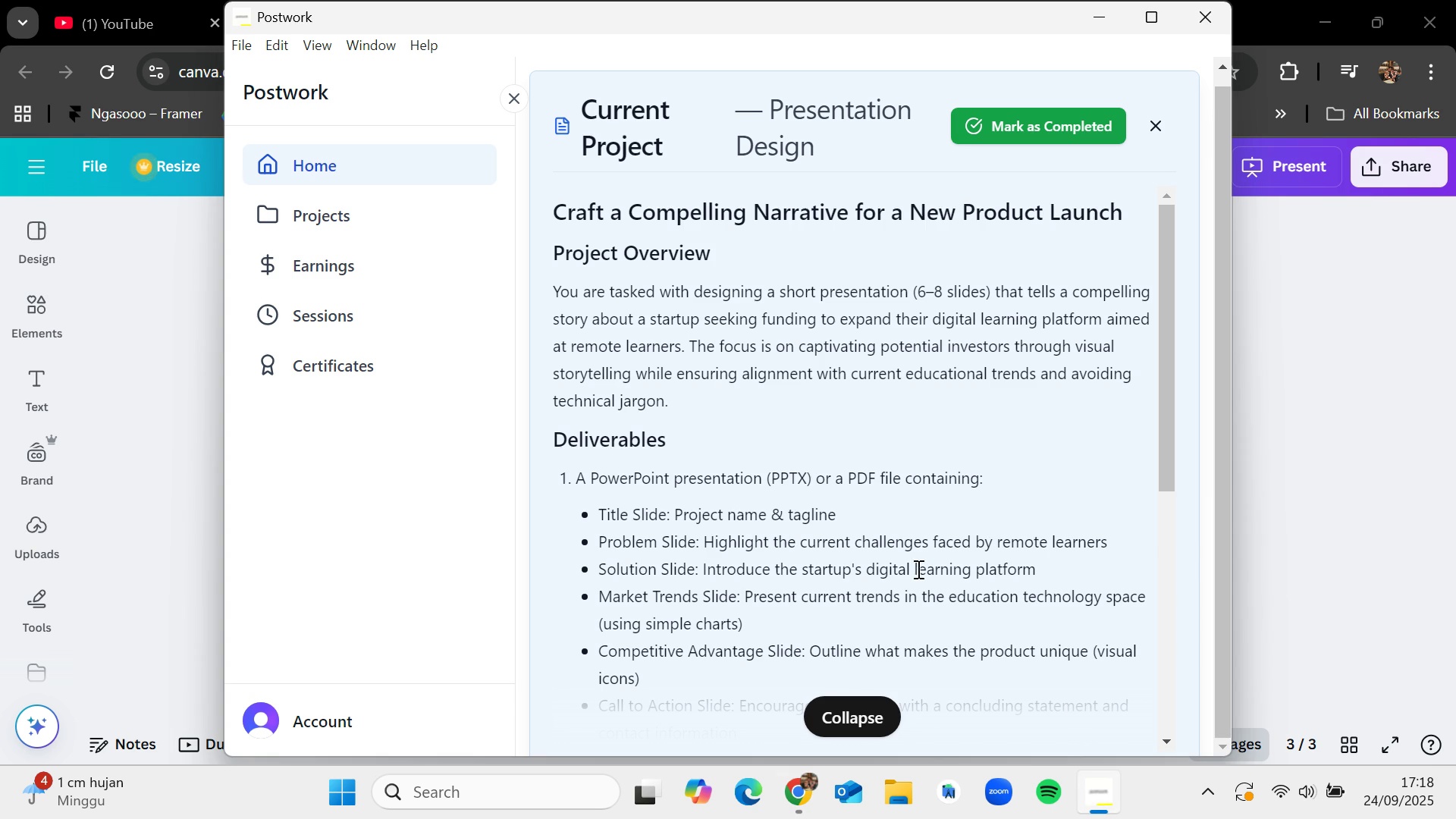 
scroll: coordinate [913, 568], scroll_direction: down, amount: 1.0
 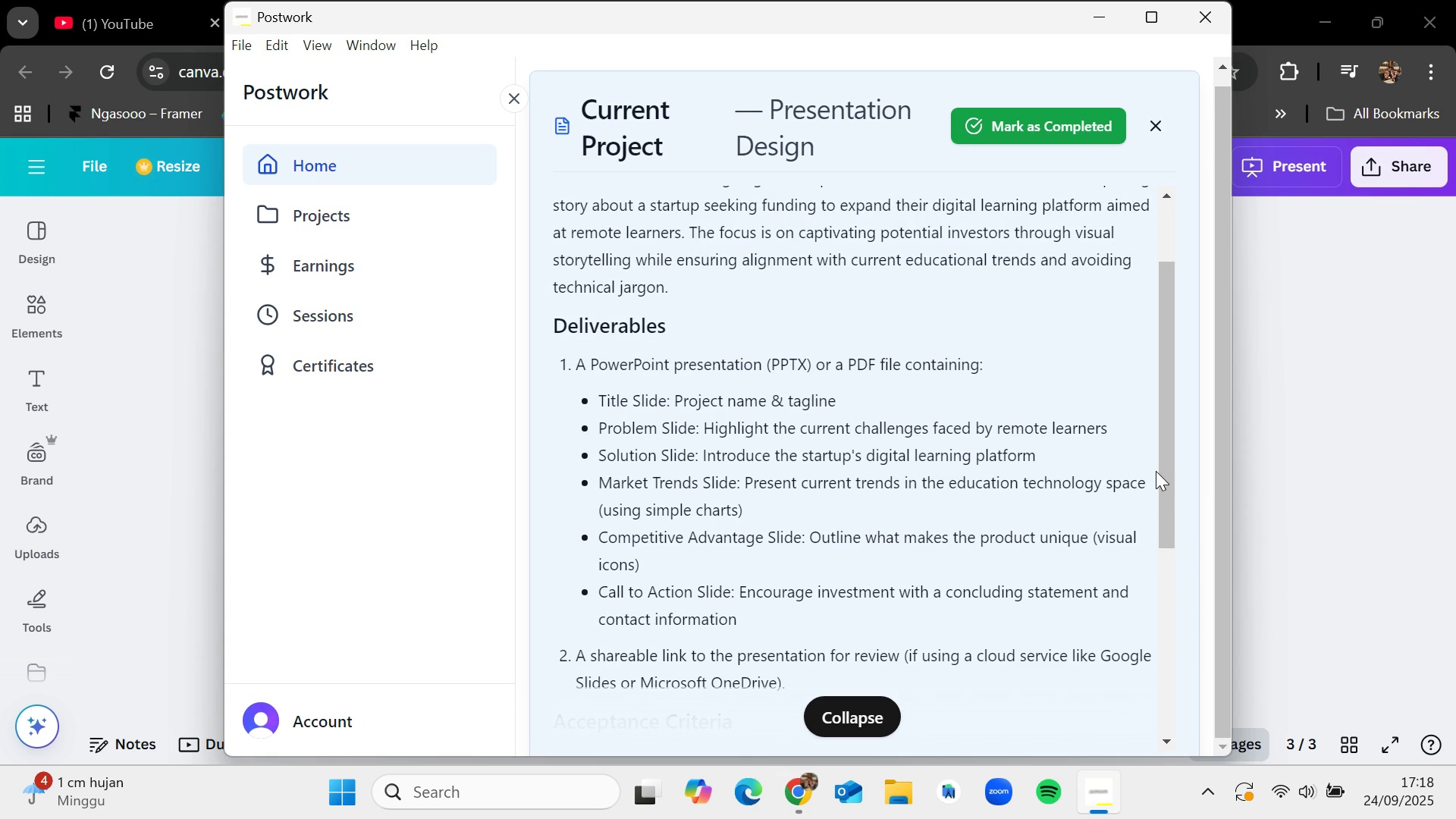 
left_click_drag(start_coordinate=[758, 466], to_coordinate=[946, 460])
 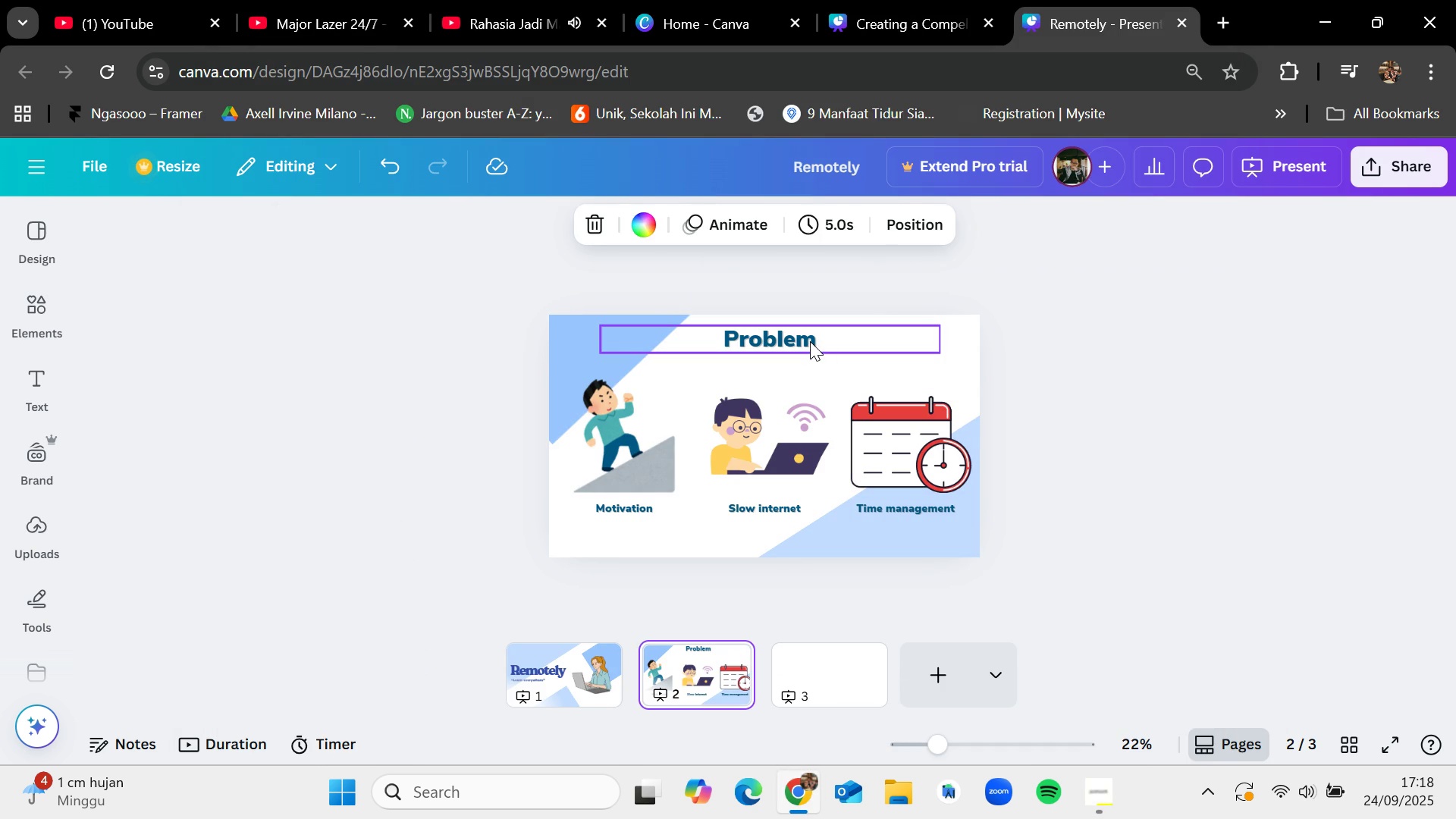 
key(Control+C)
 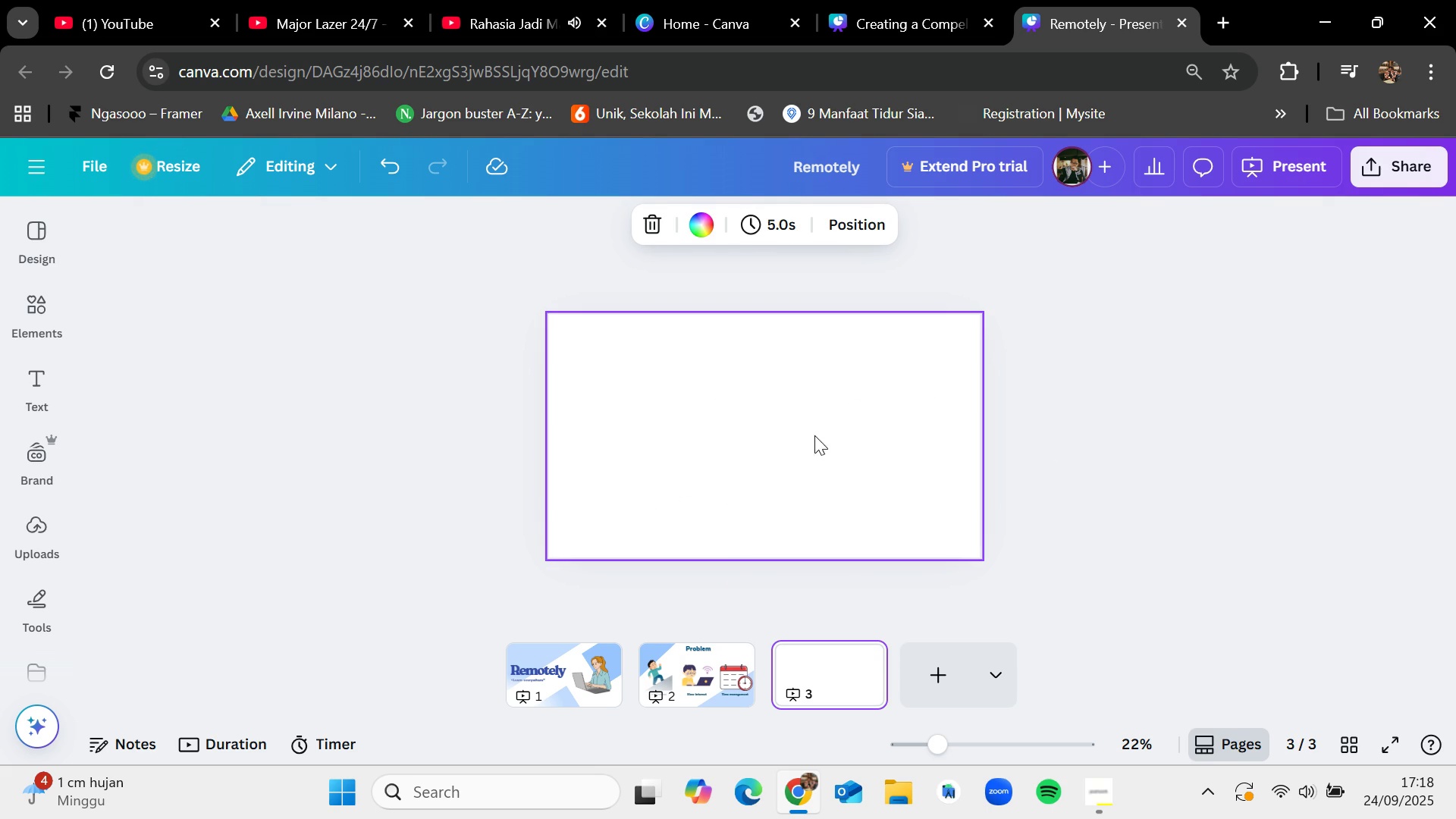 
left_click([806, 402])
 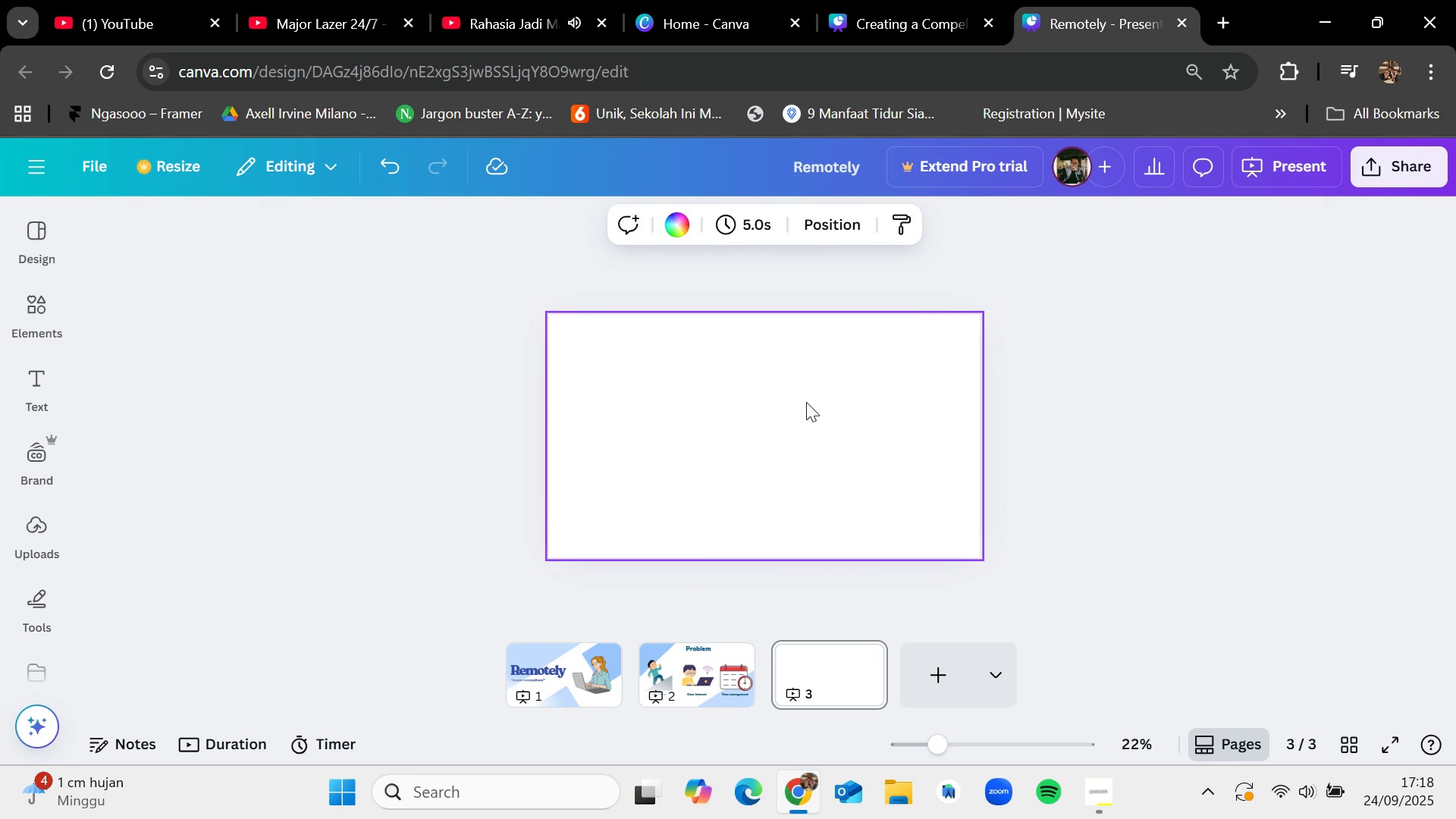 
key(Control+V)
 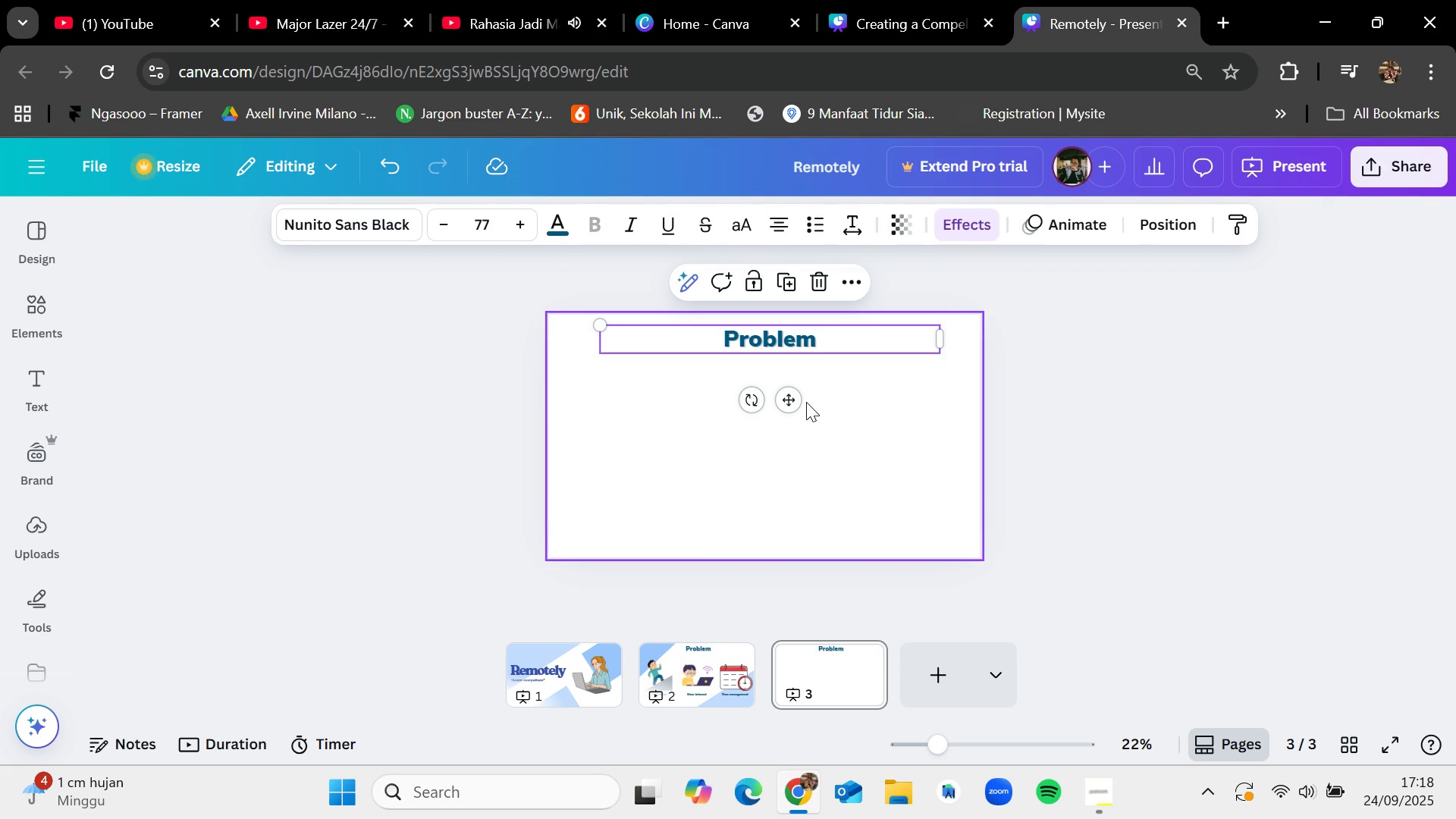 
wait(5.43)
 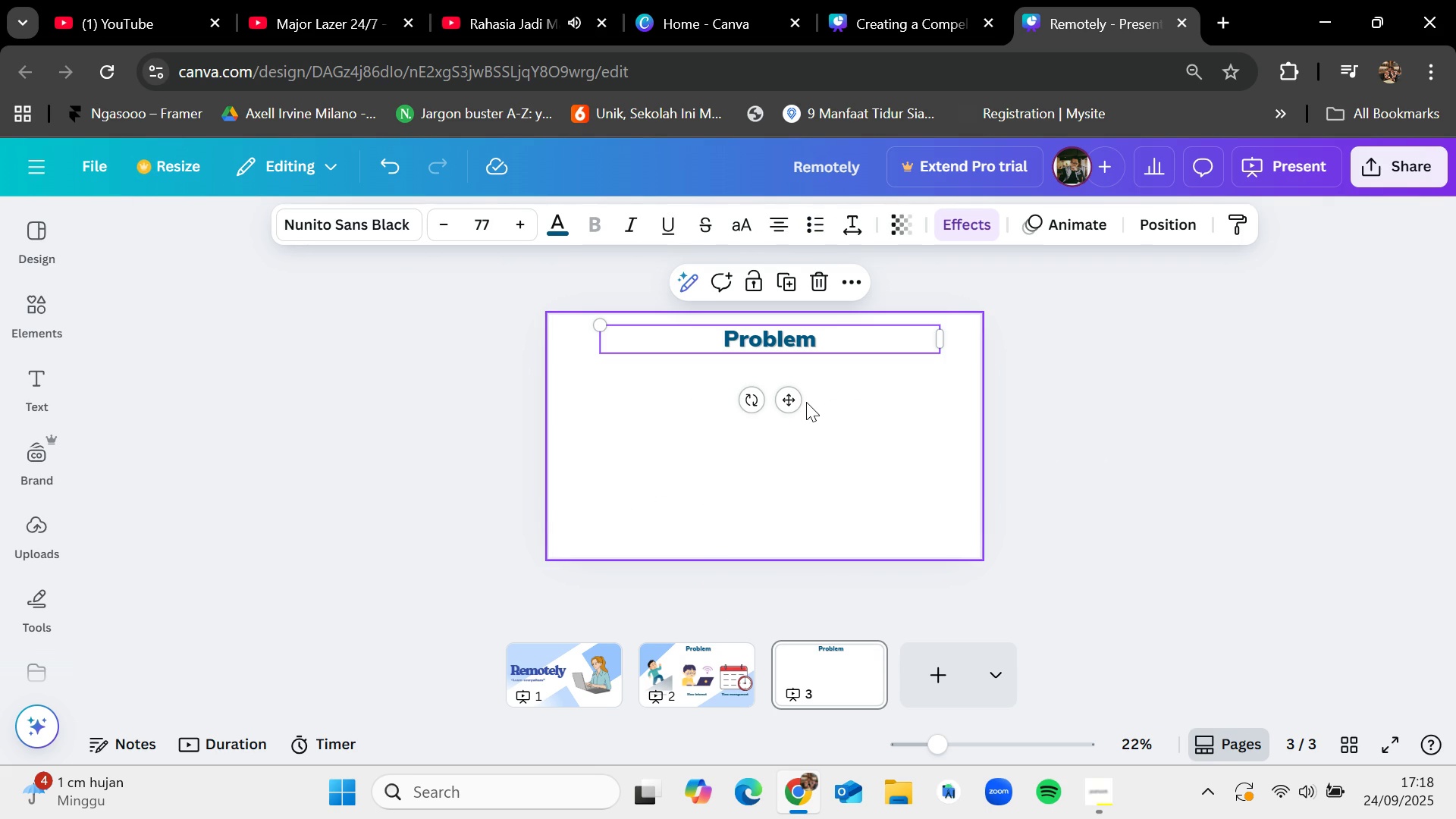 
double_click([821, 338])
 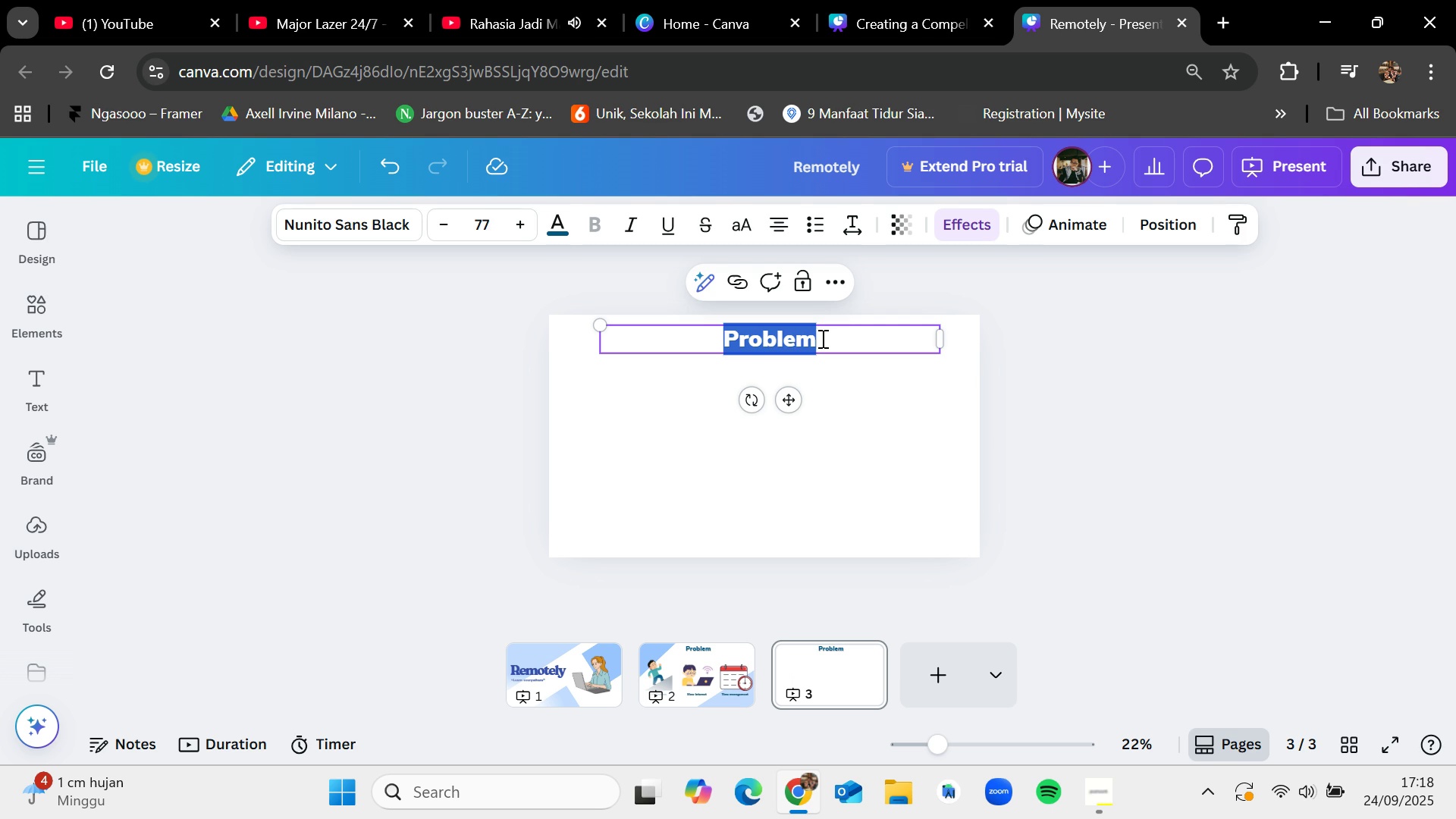 
key(Backspace)
type(Our solution)
 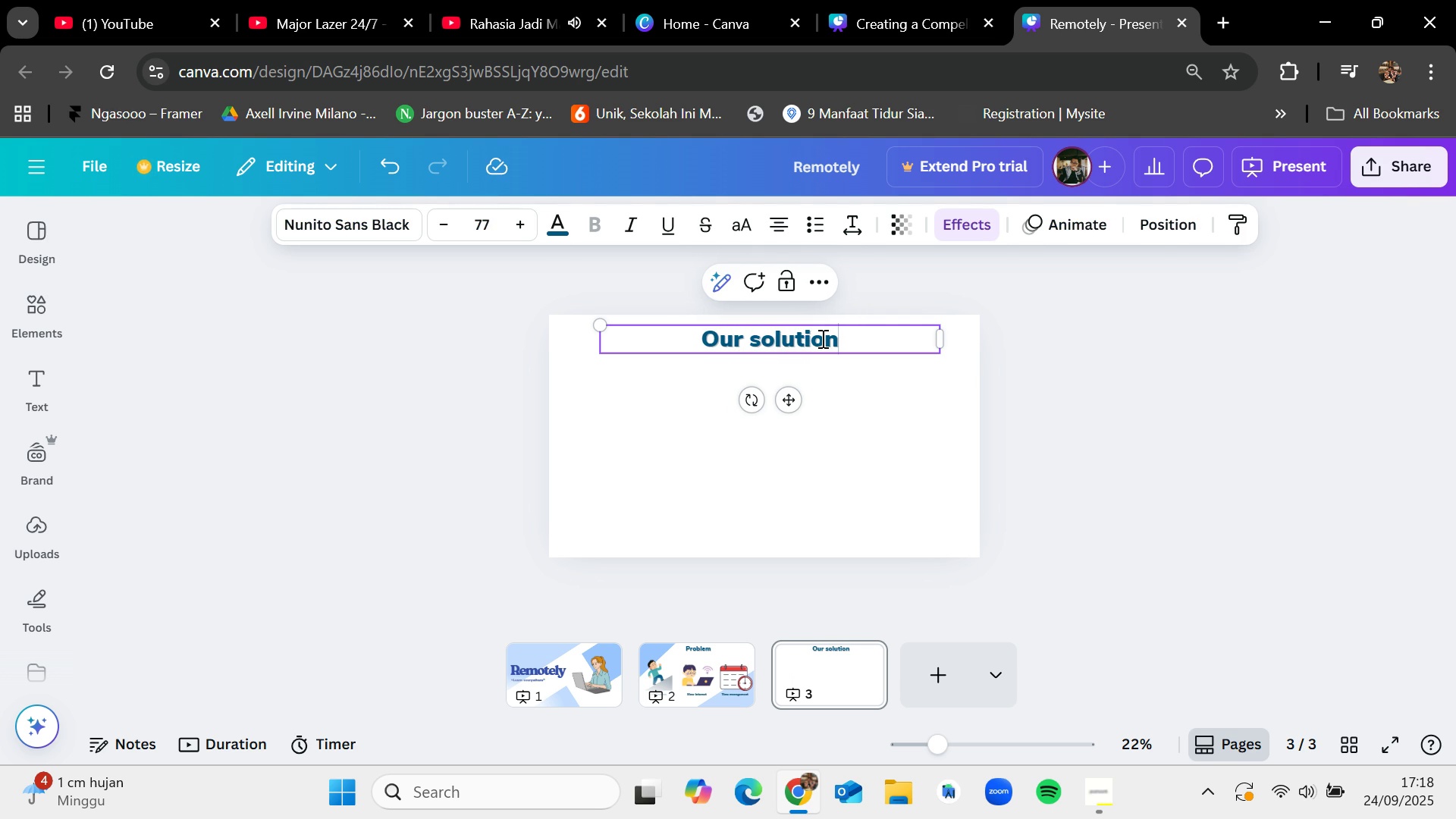 
left_click([1118, 442])
 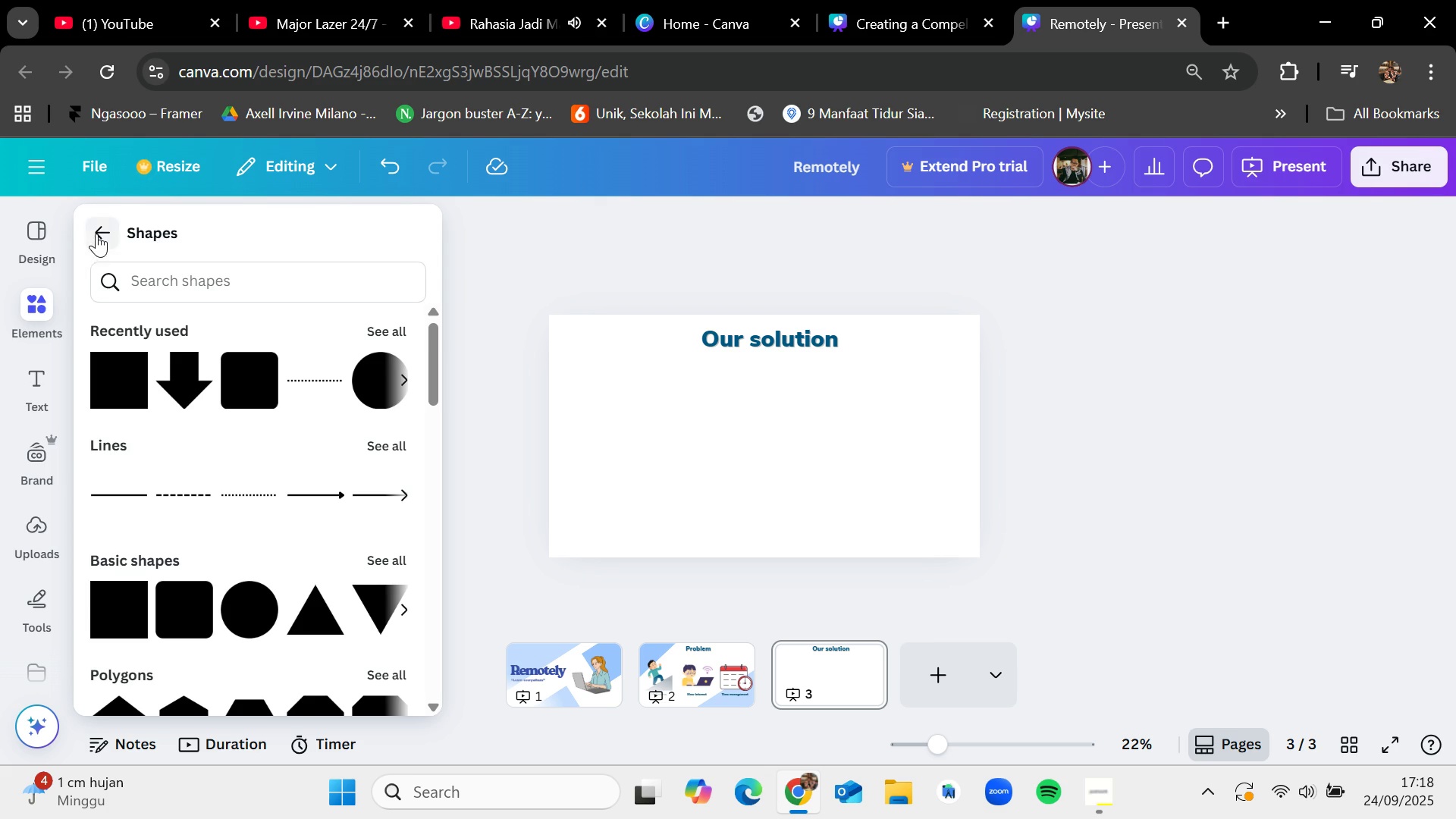 
left_click([161, 239])
 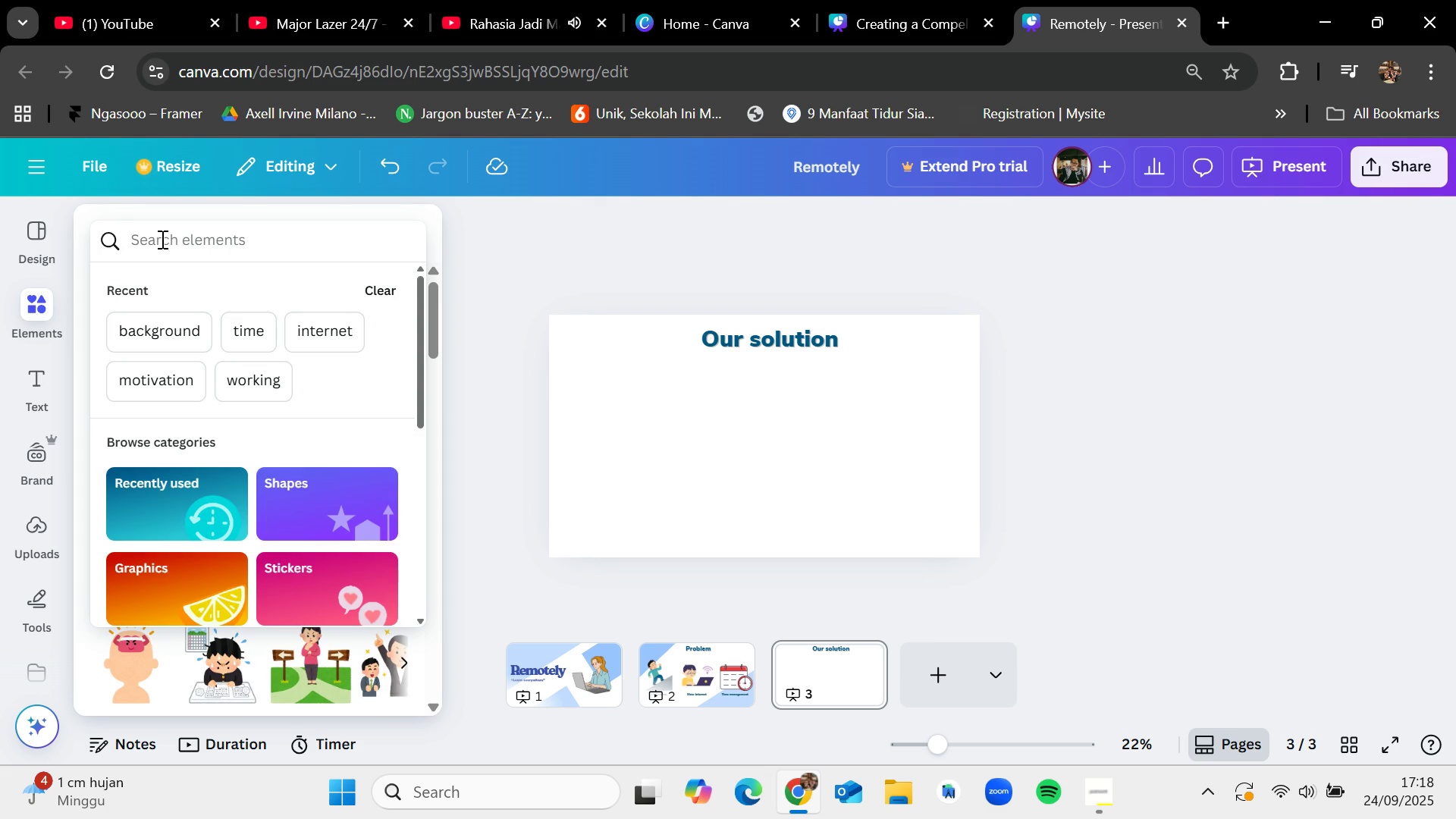 
type(reward)
 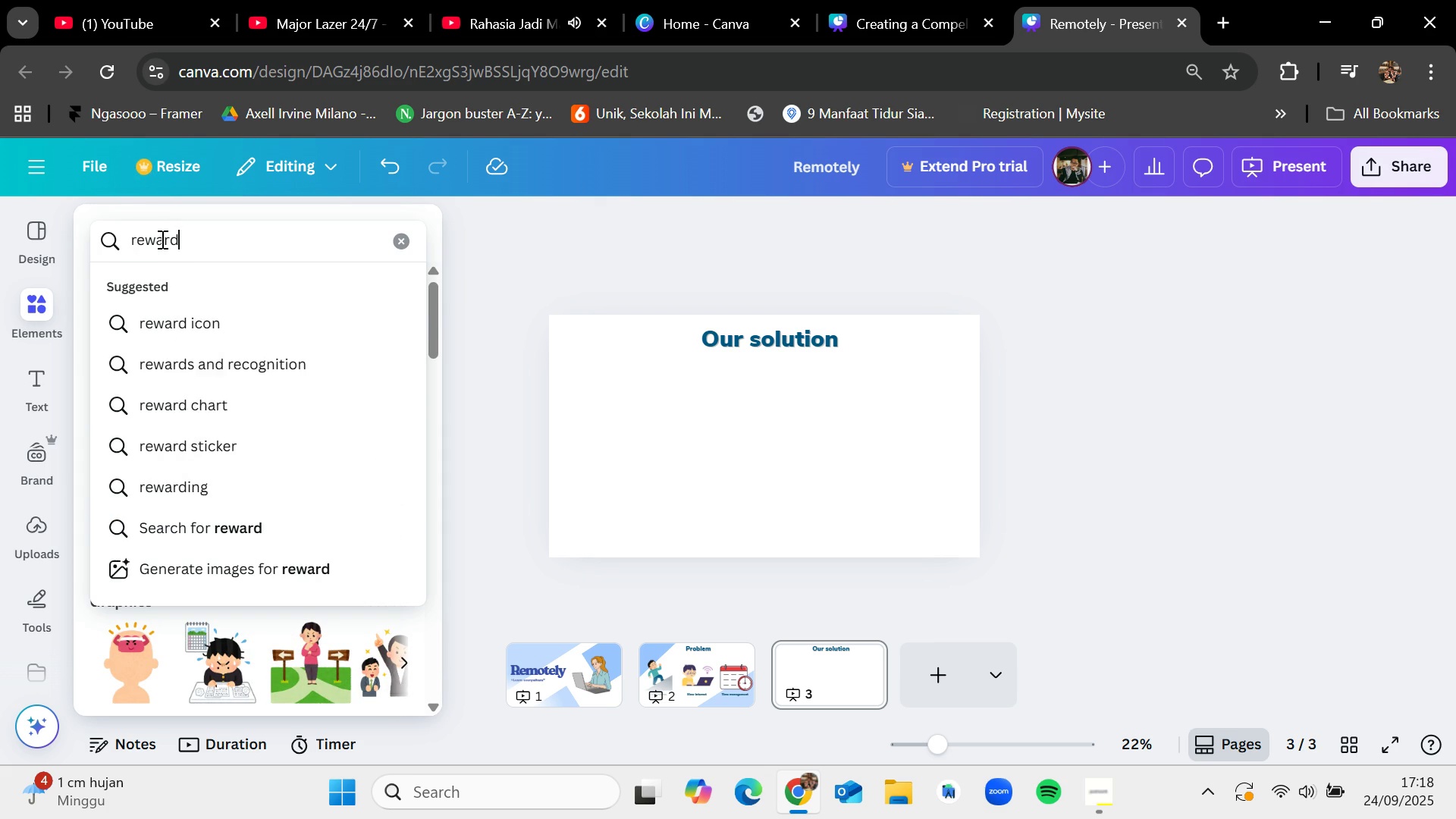 
key(Enter)
 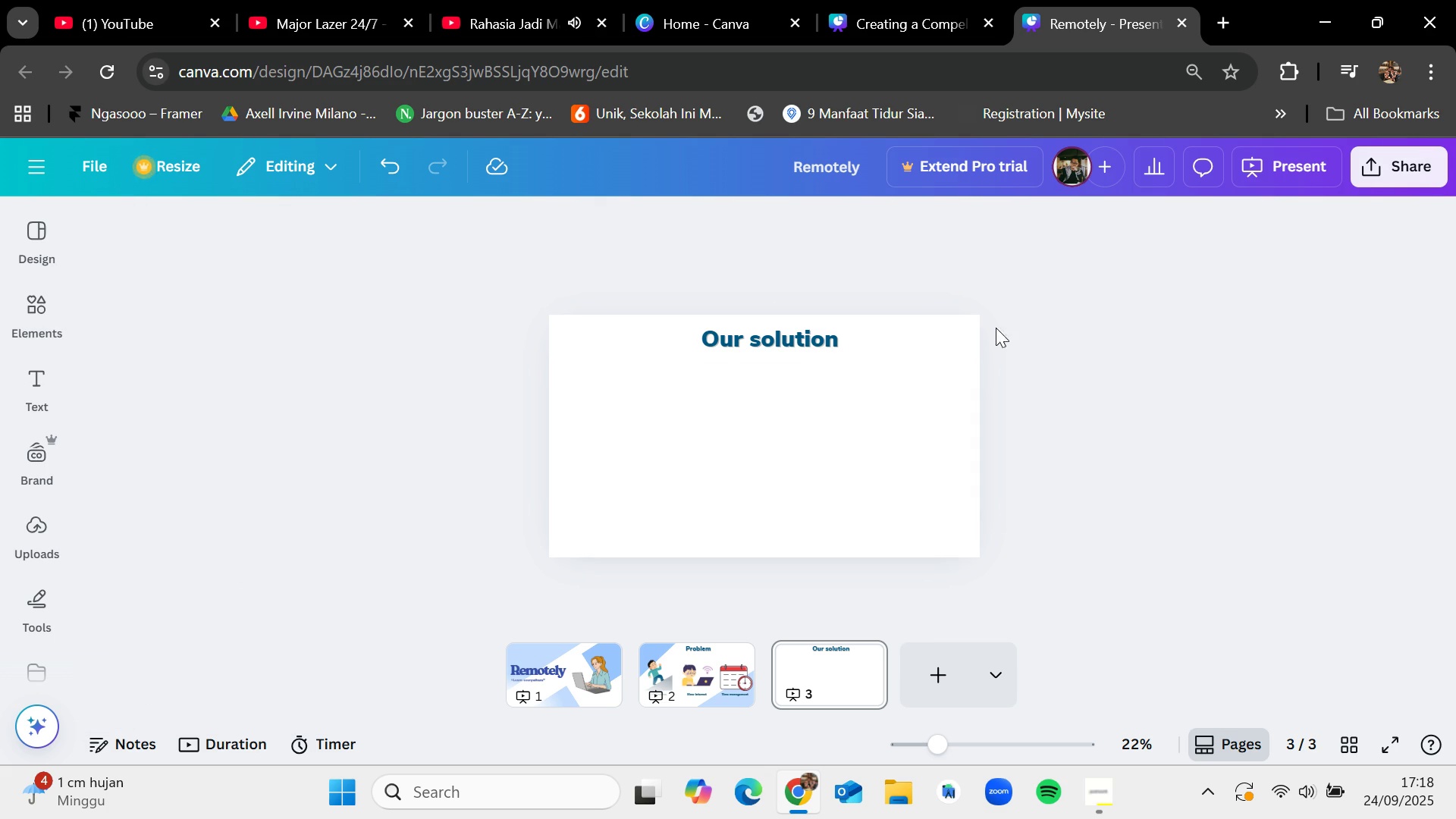 
left_click([35, 295])
 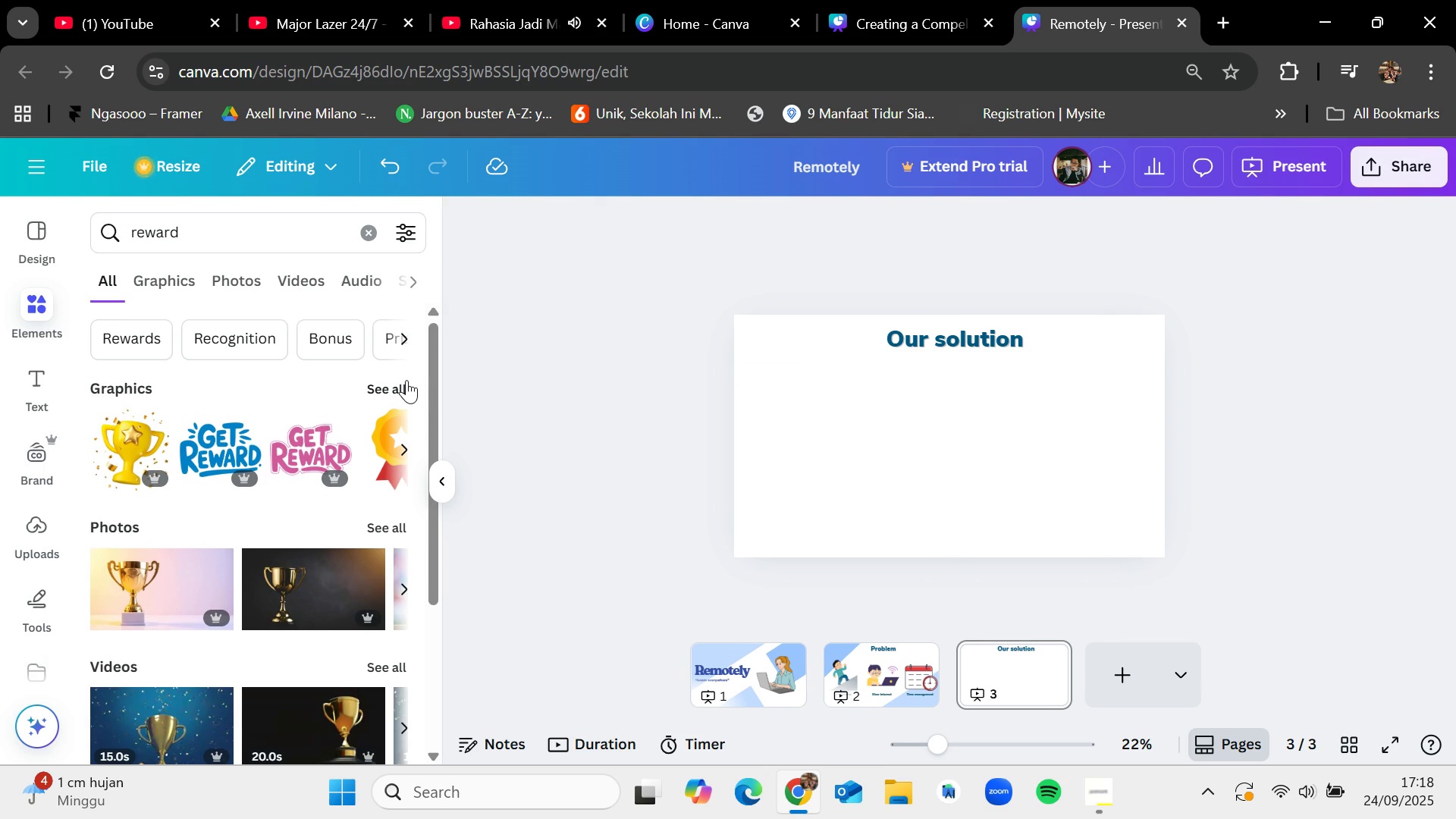 
left_click([404, 382])
 